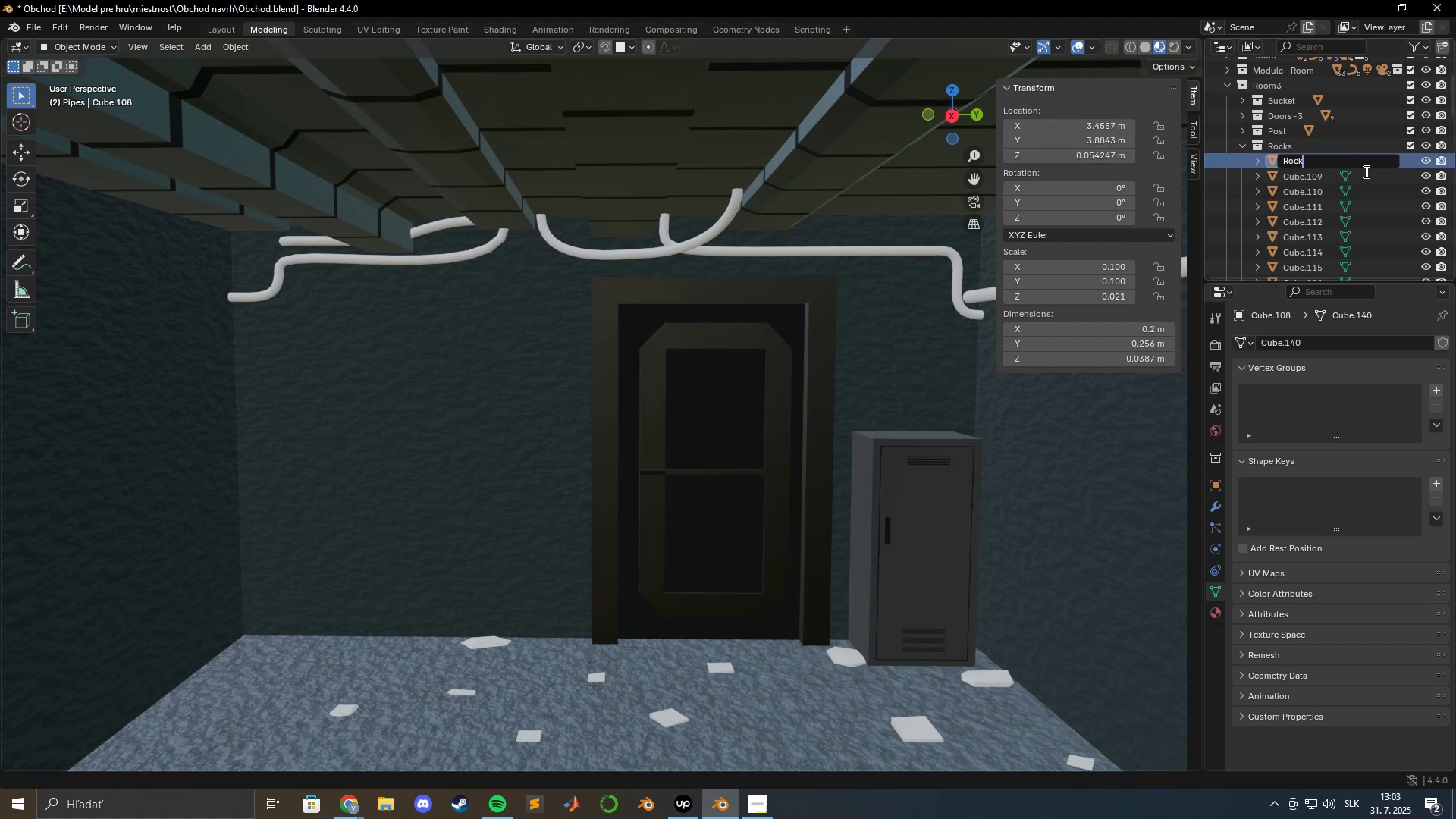 
key(Numpad1)
 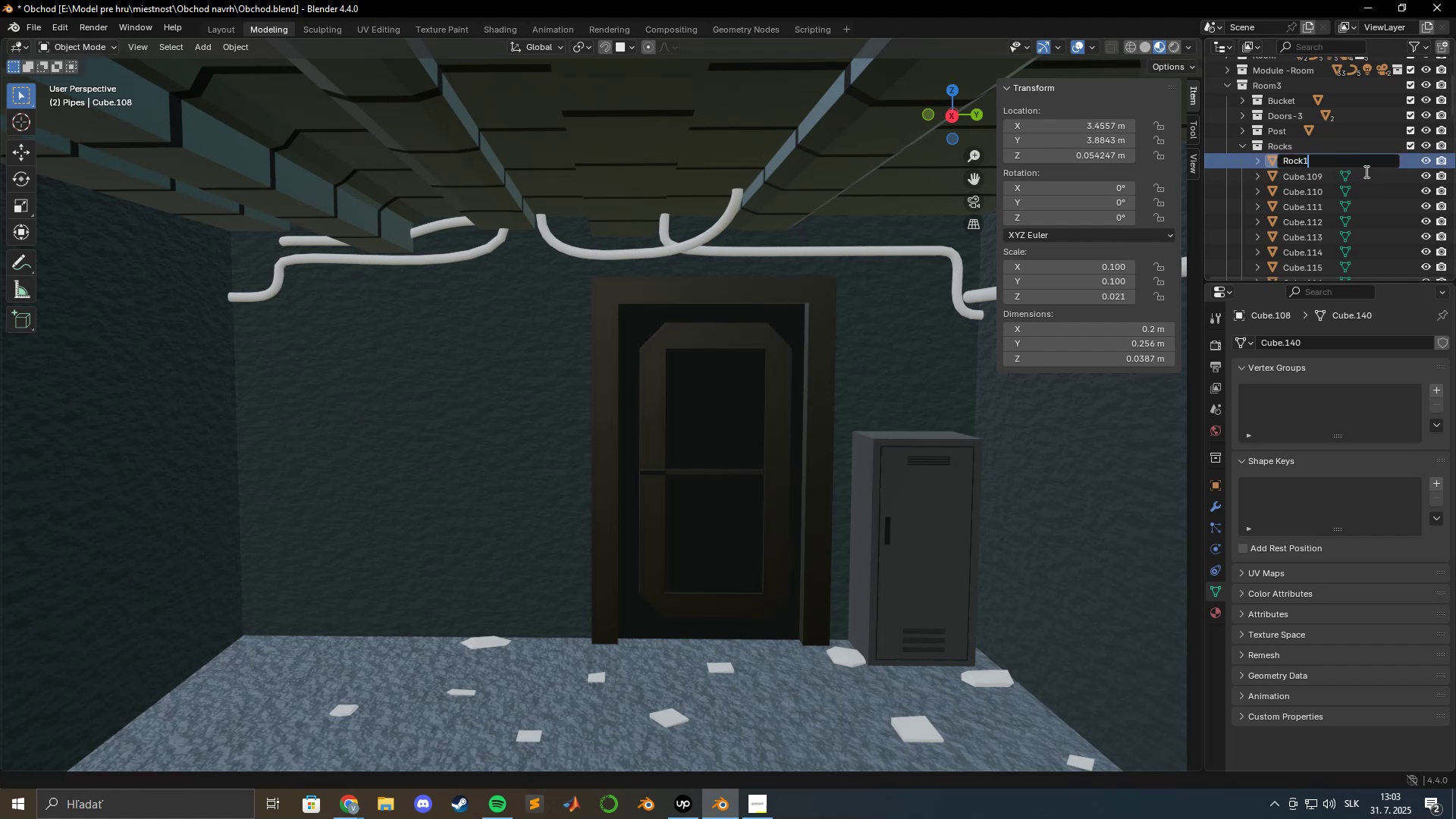 
key(Numpad8)
 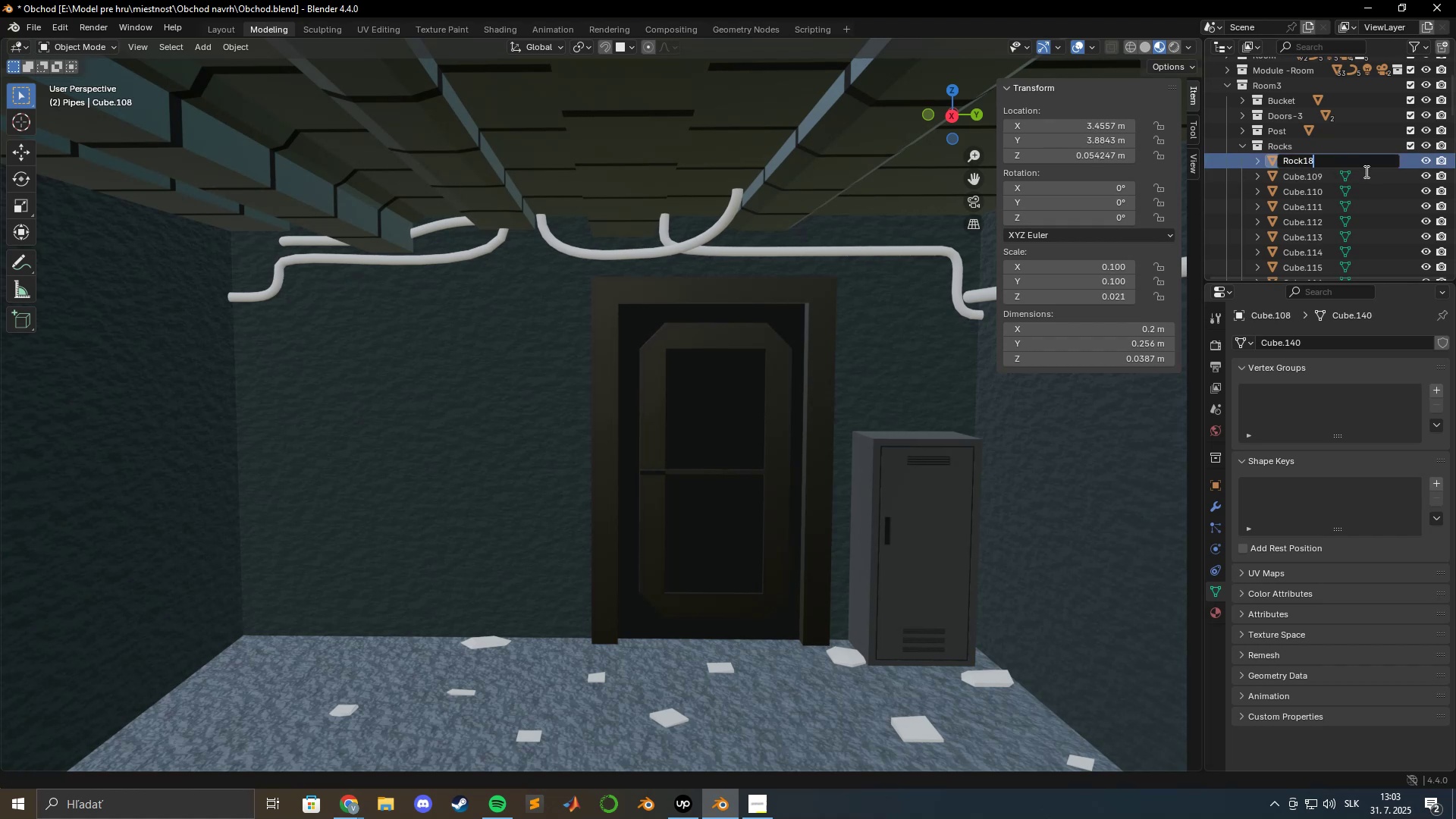 
key(Enter)
 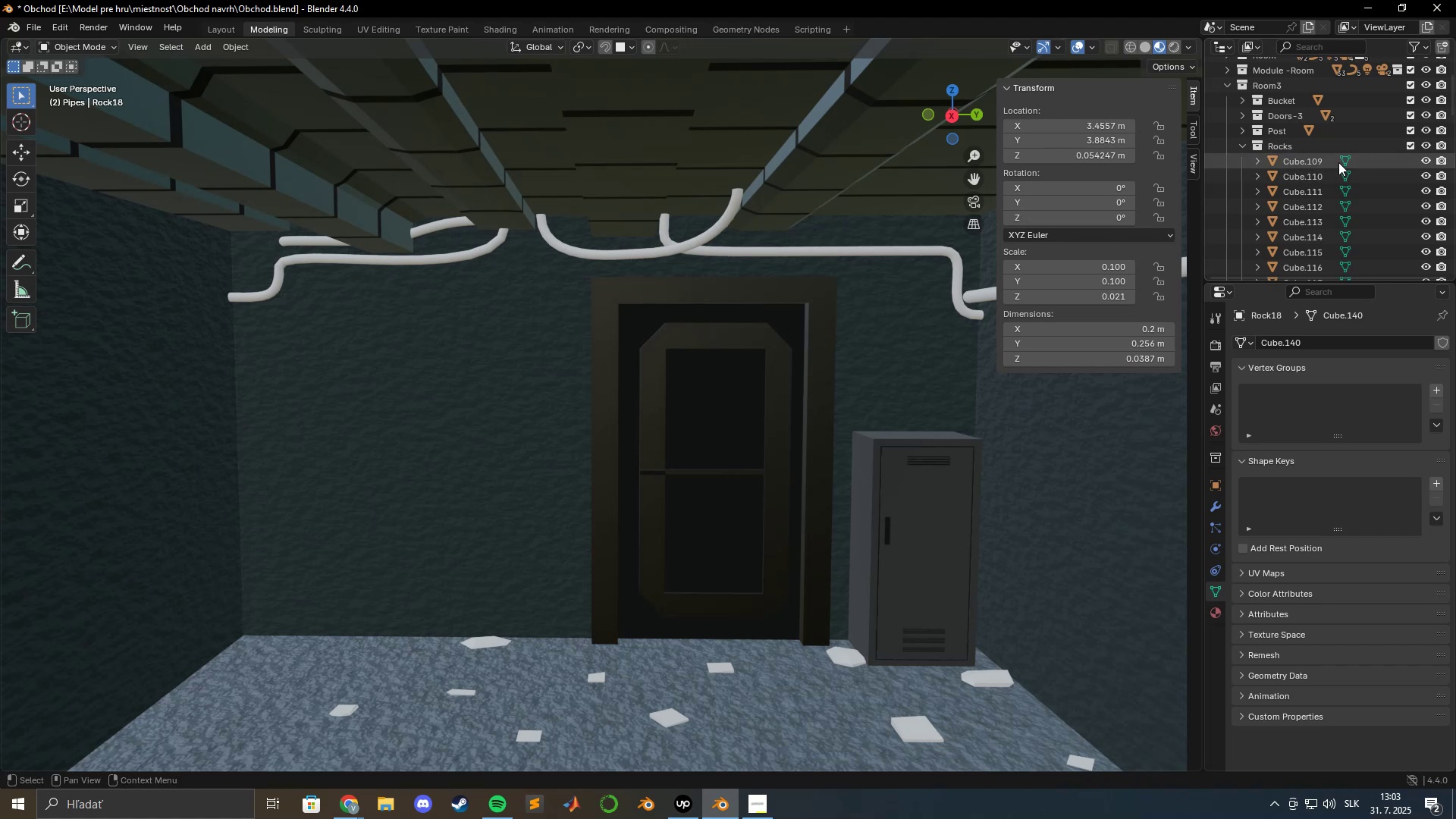 
left_click([1312, 158])
 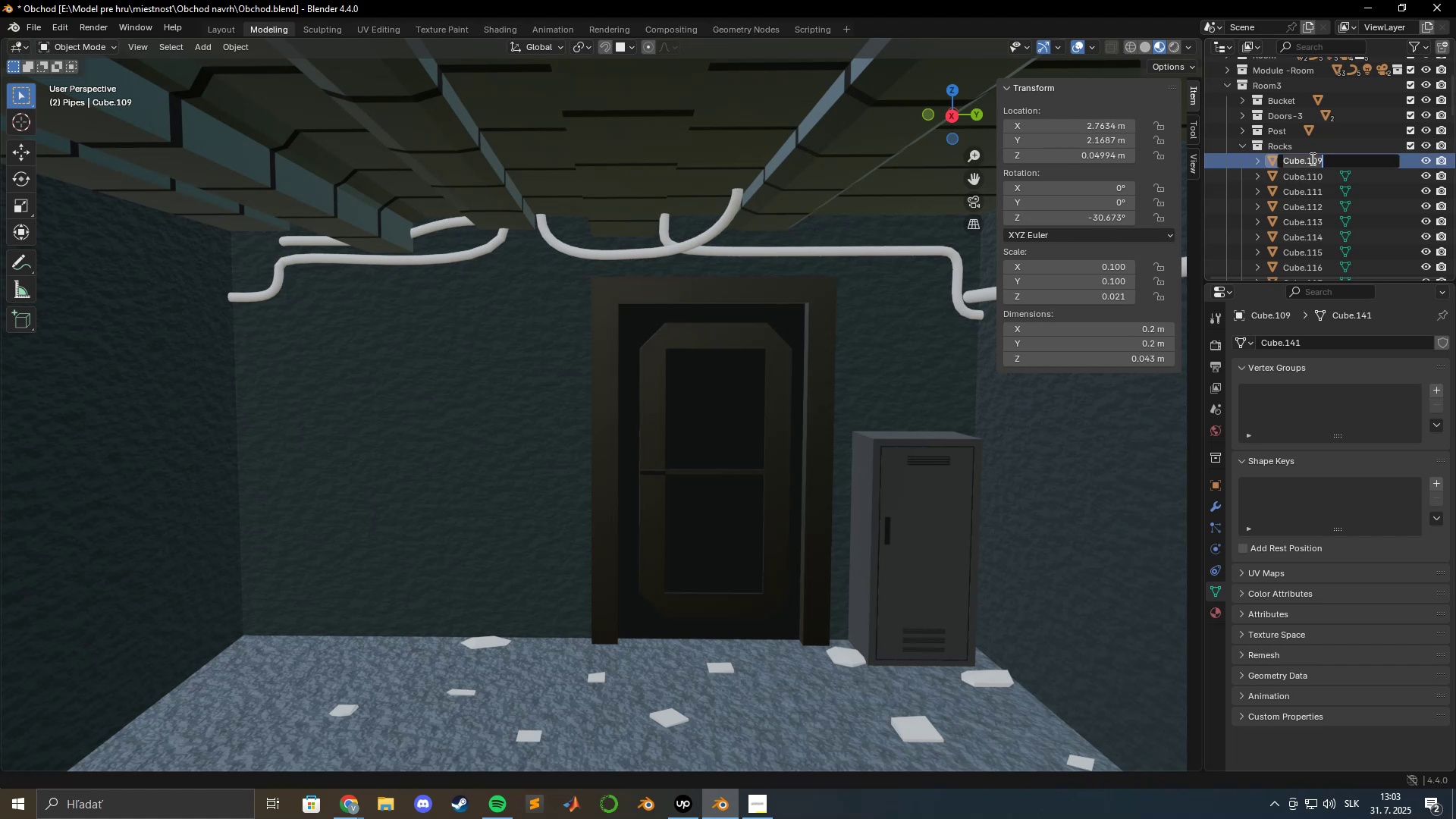 
key(Control+V)
 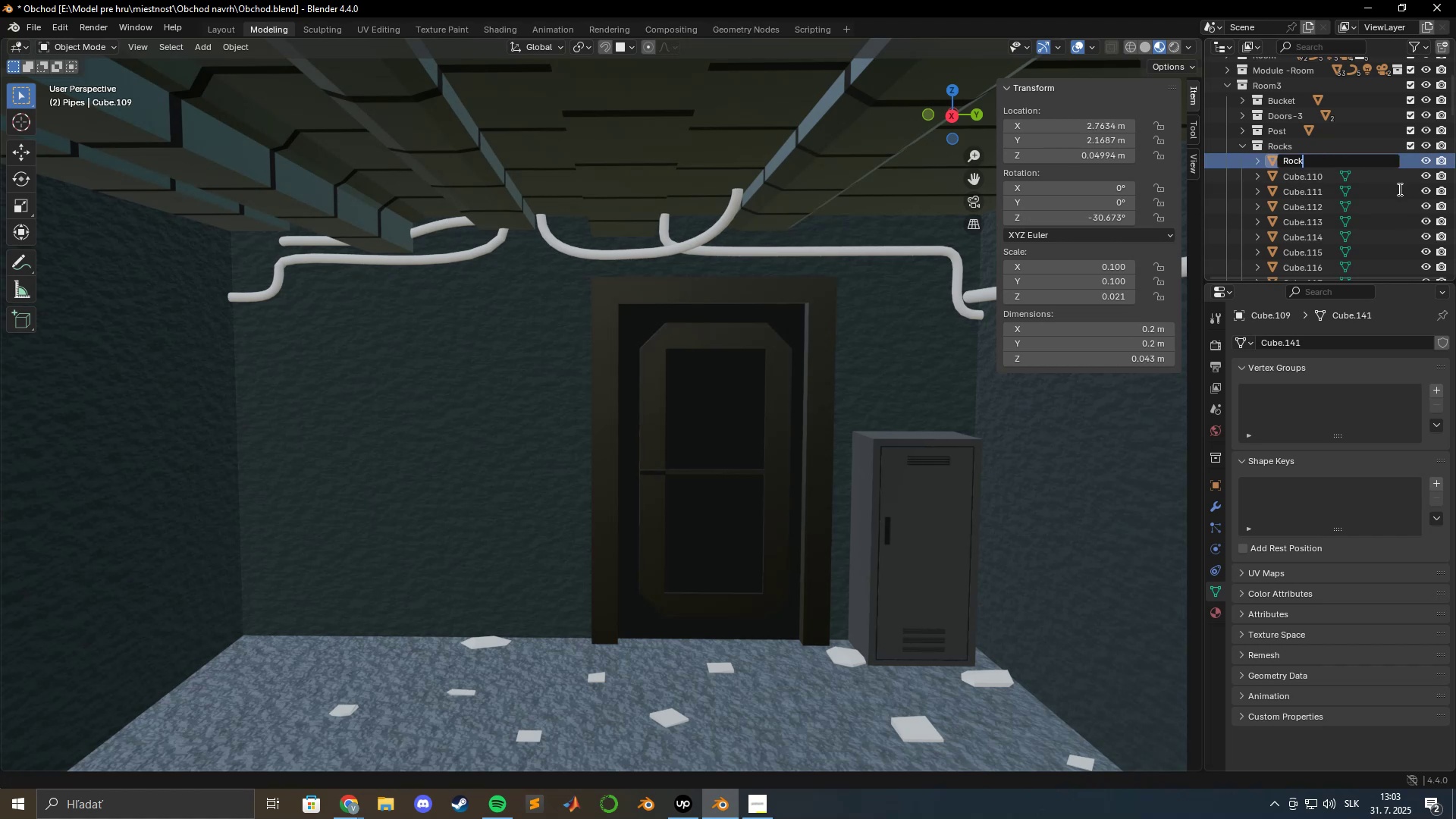 
key(Numpad1)
 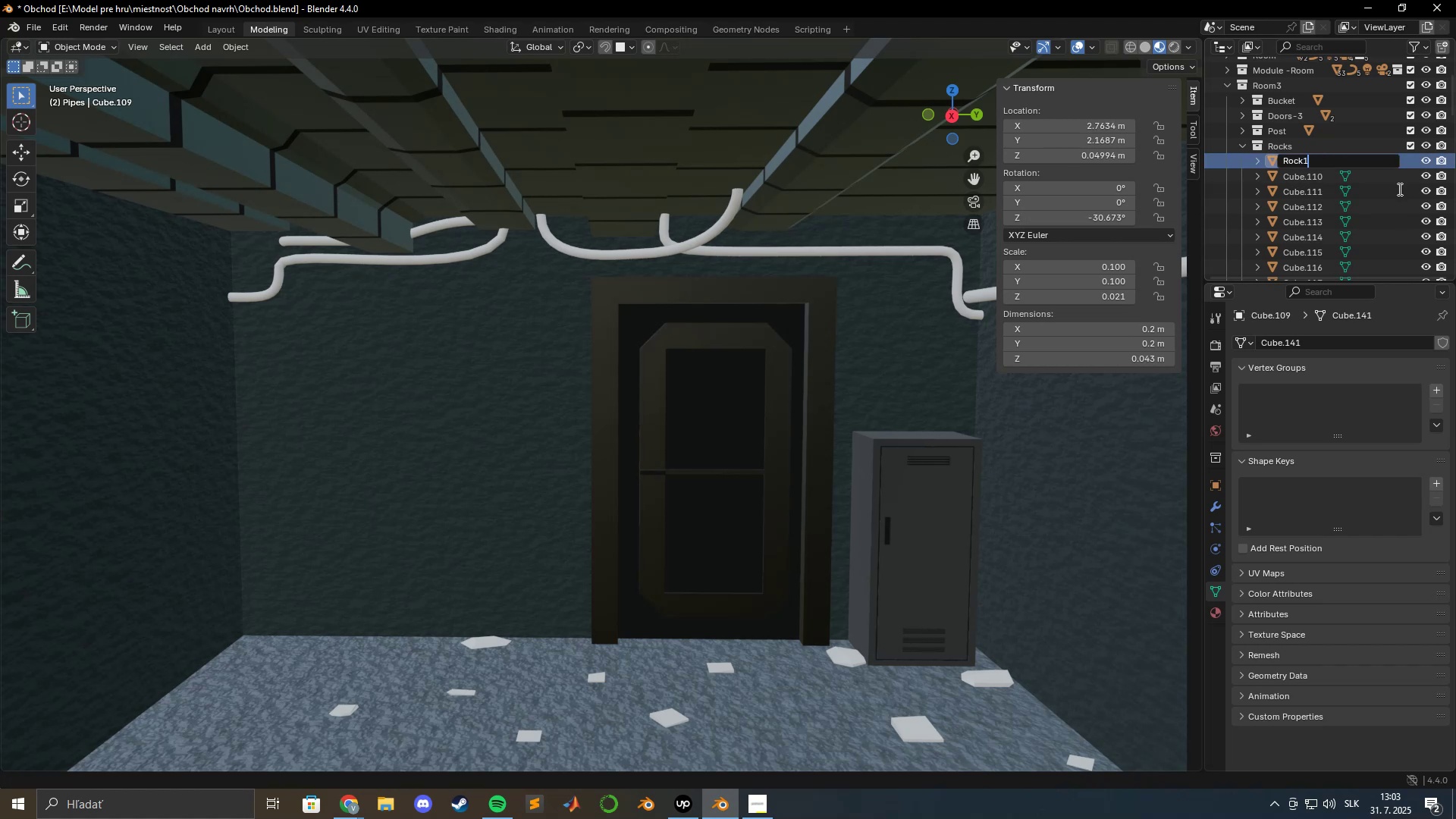 
key(Numpad9)
 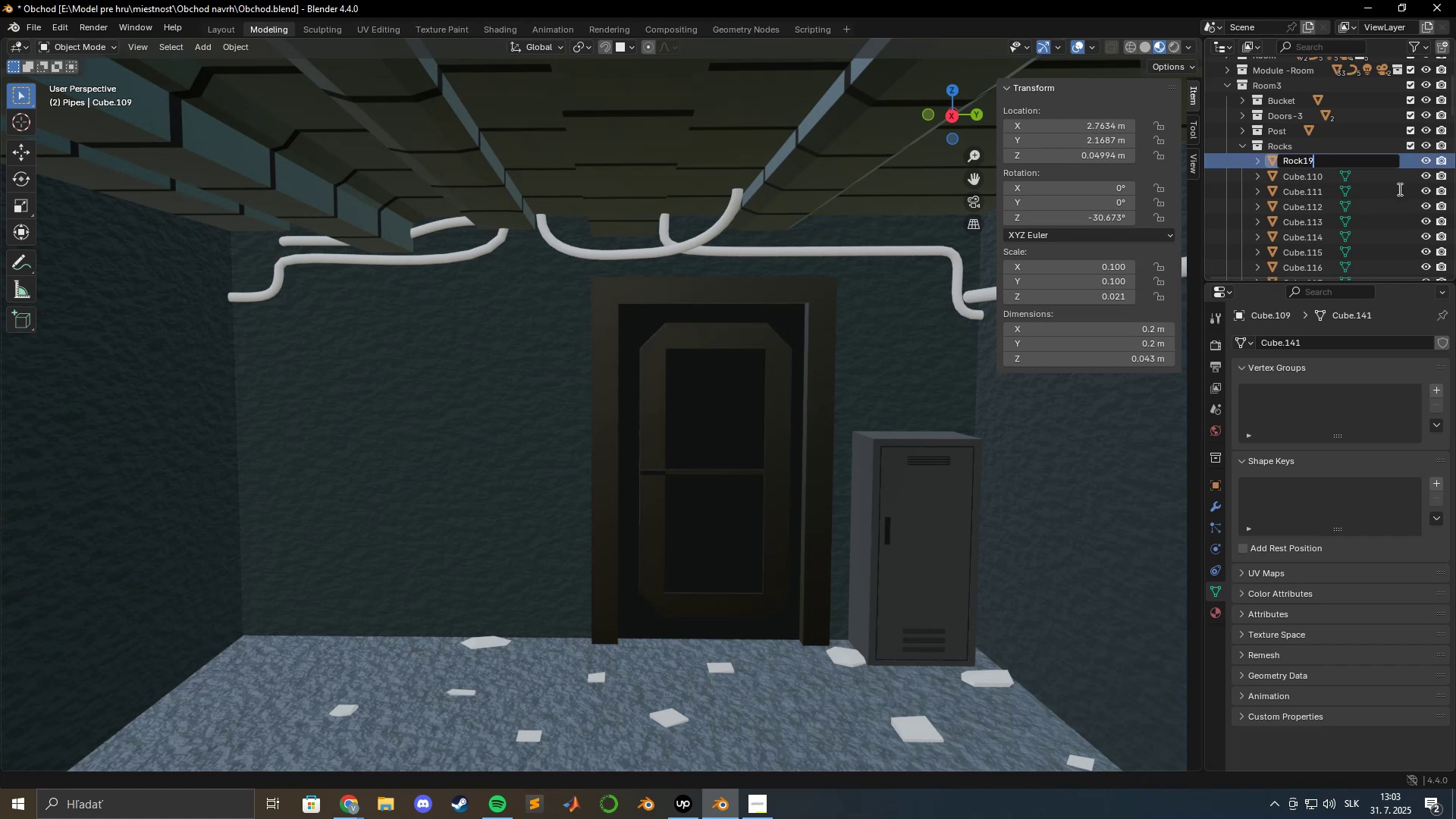 
key(Enter)
 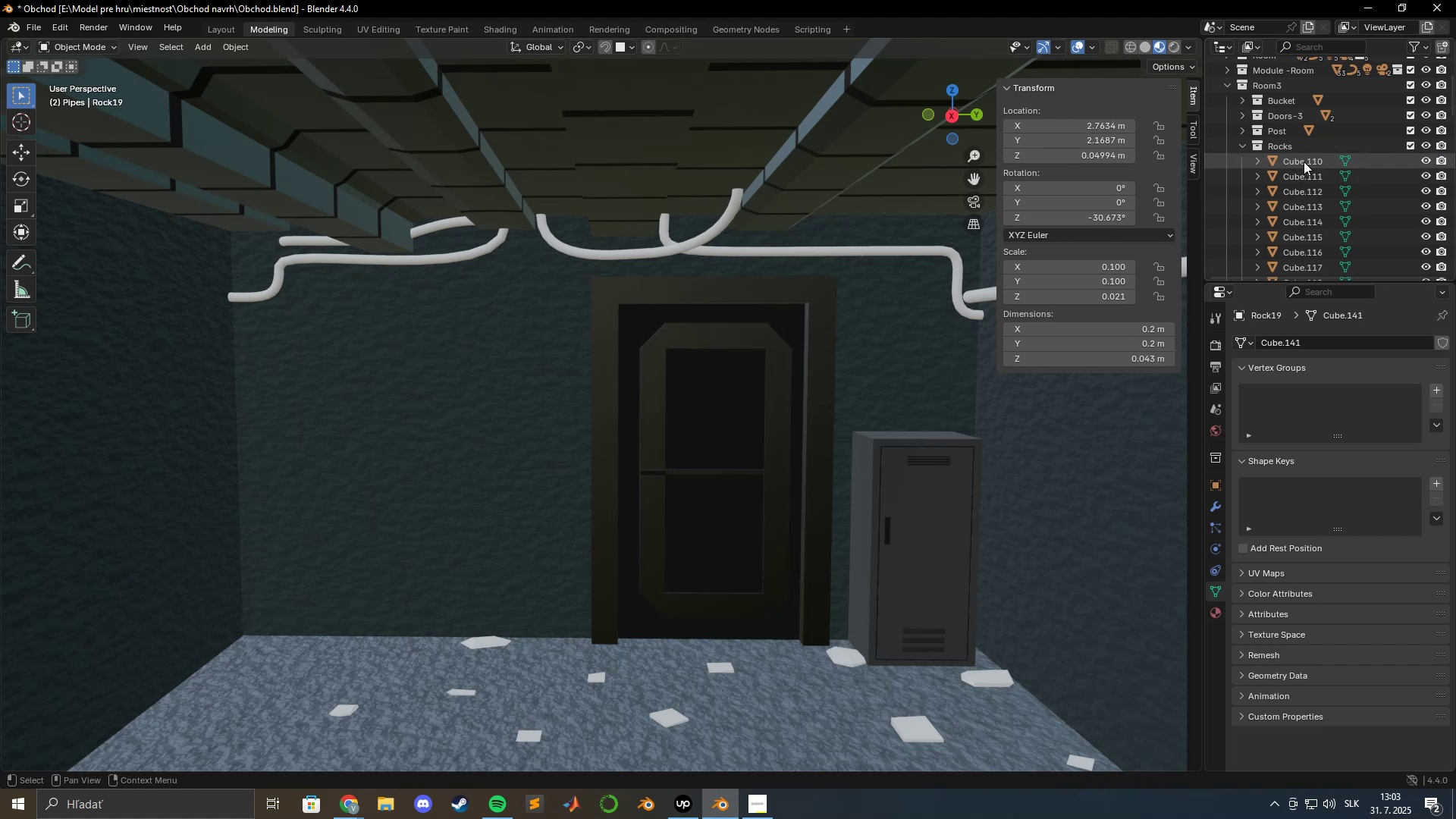 
double_click([1303, 162])
 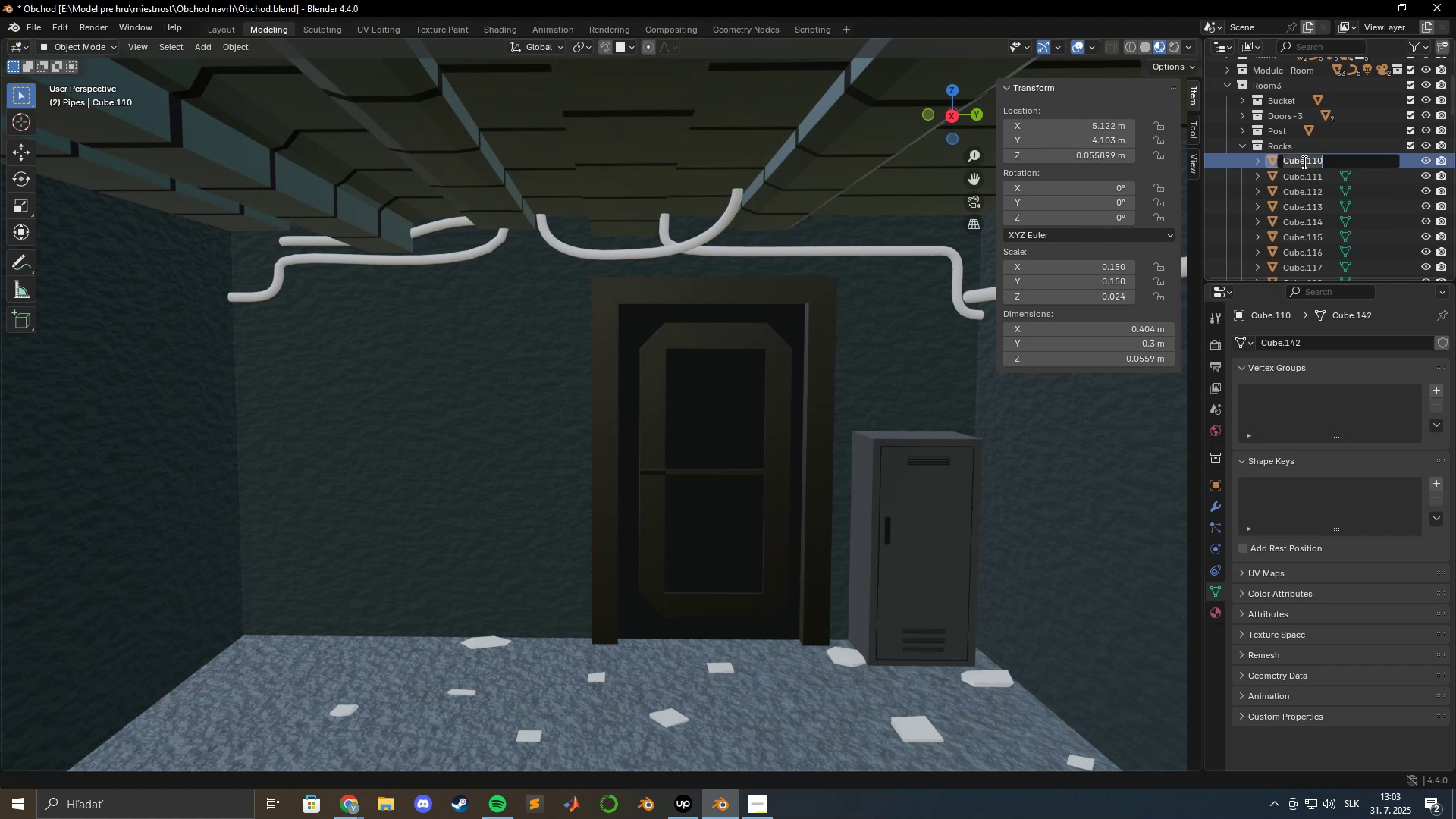 
key(Control+V)
 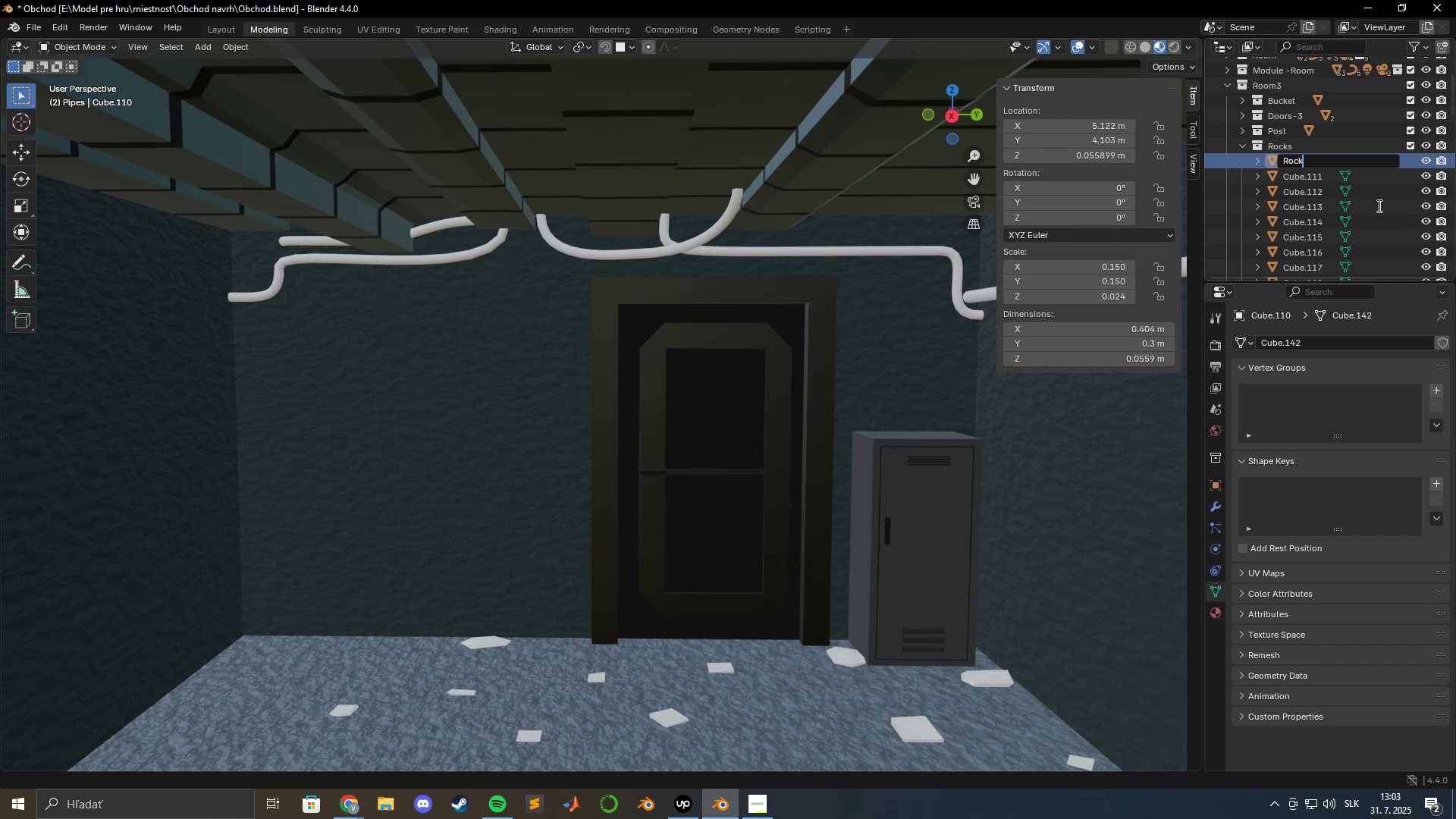 
key(Numpad2)
 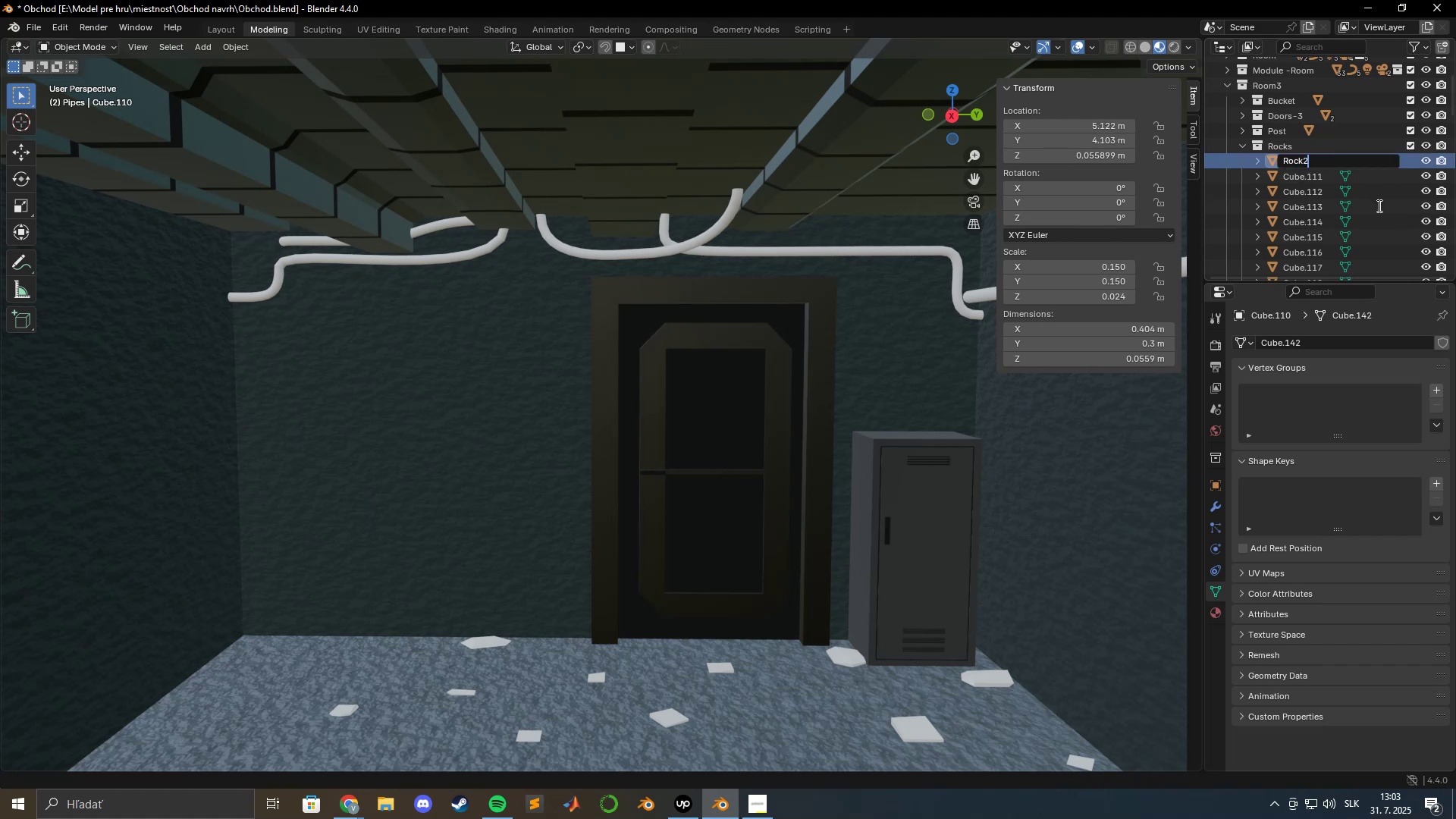 
key(Numpad0)
 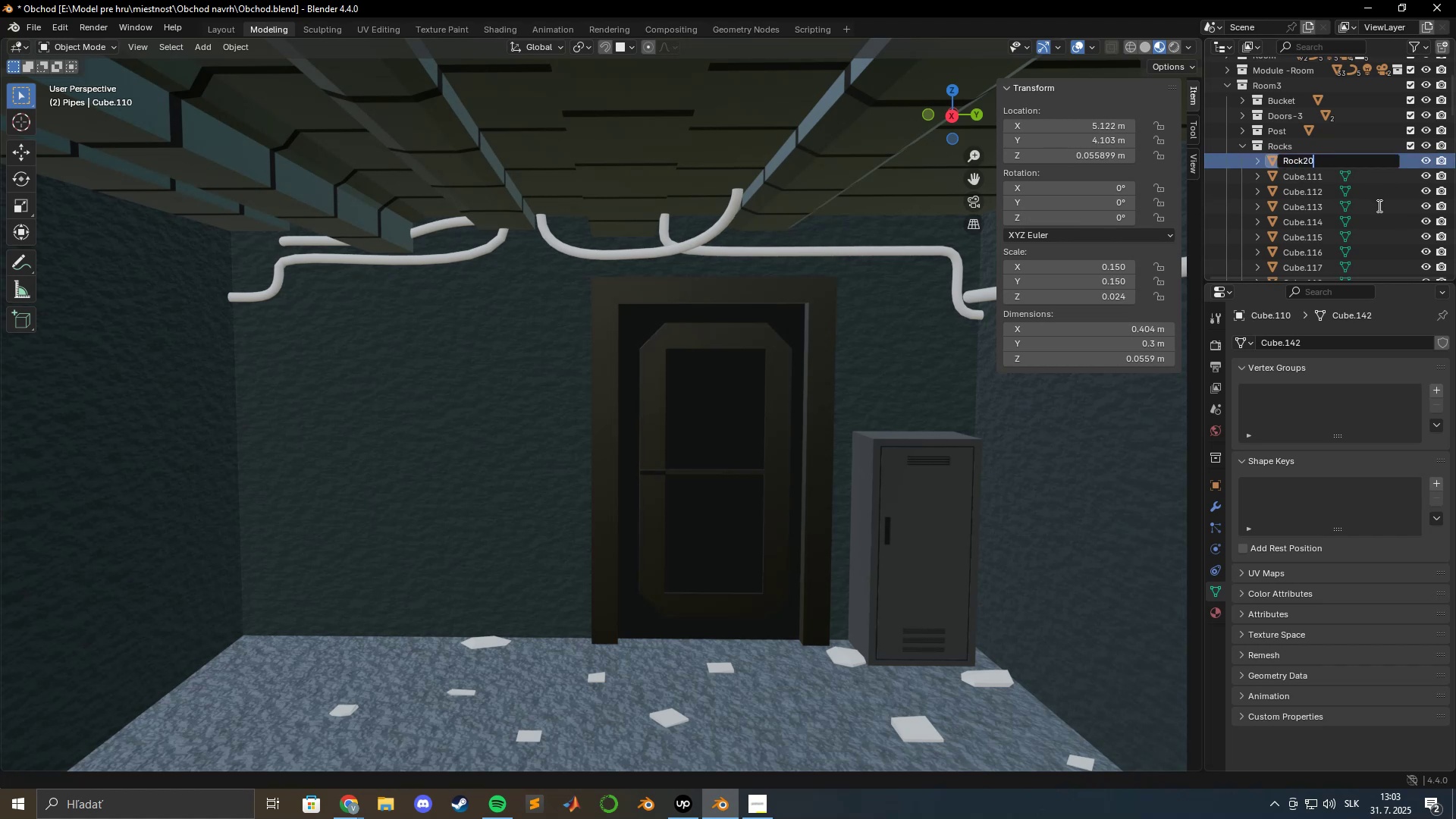 
key(Enter)
 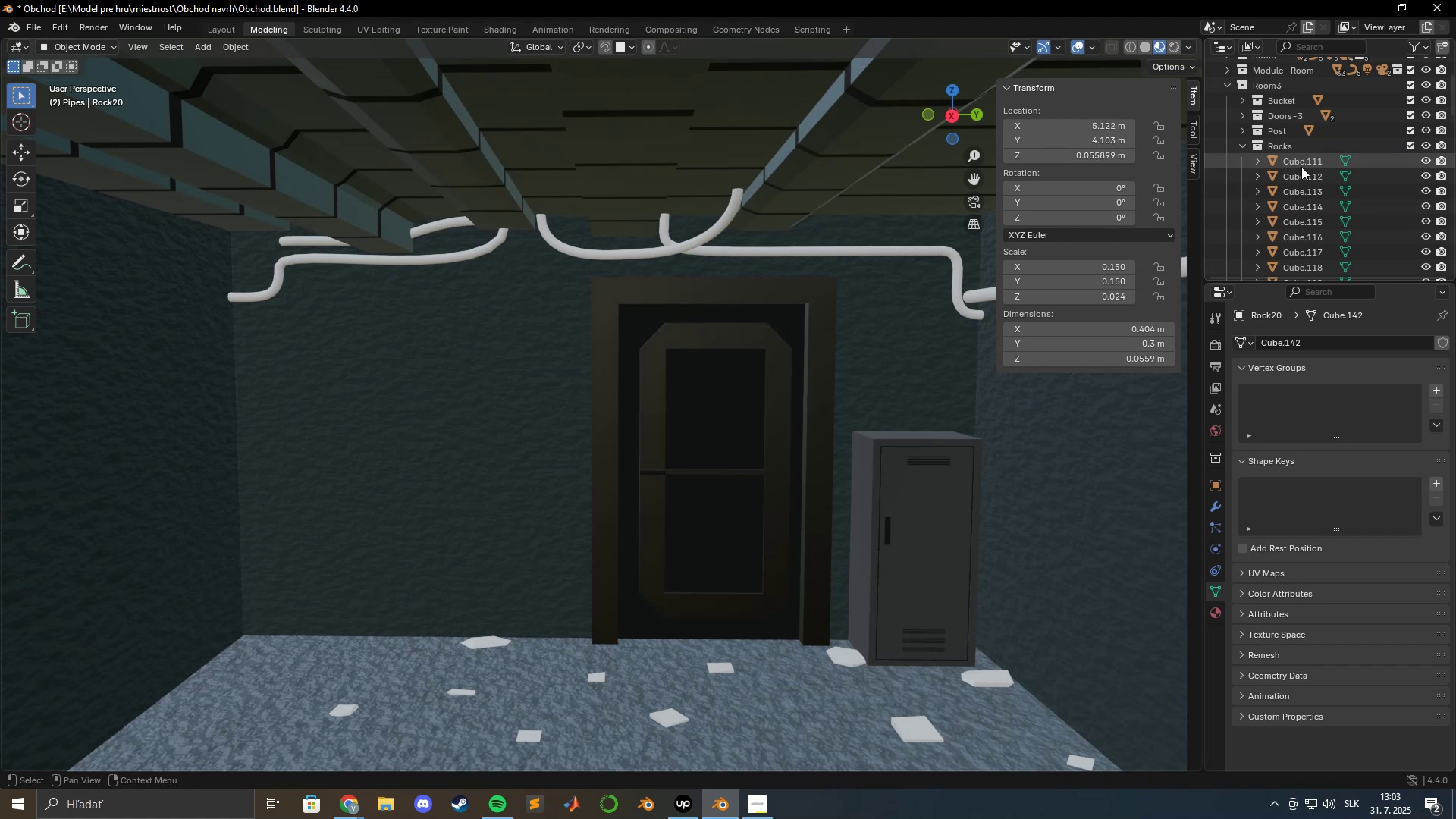 
double_click([1301, 164])
 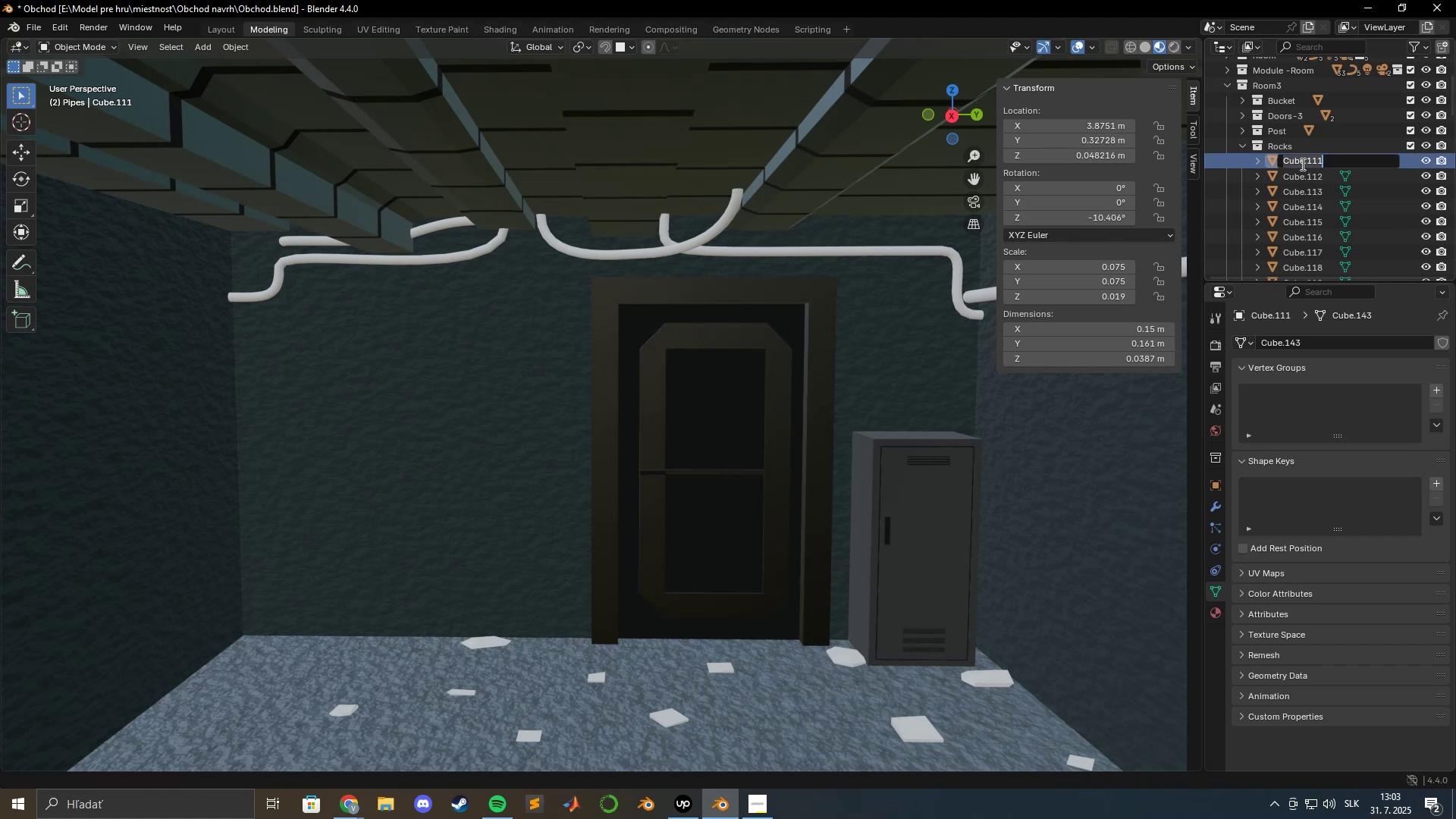 
key(Control+V)
 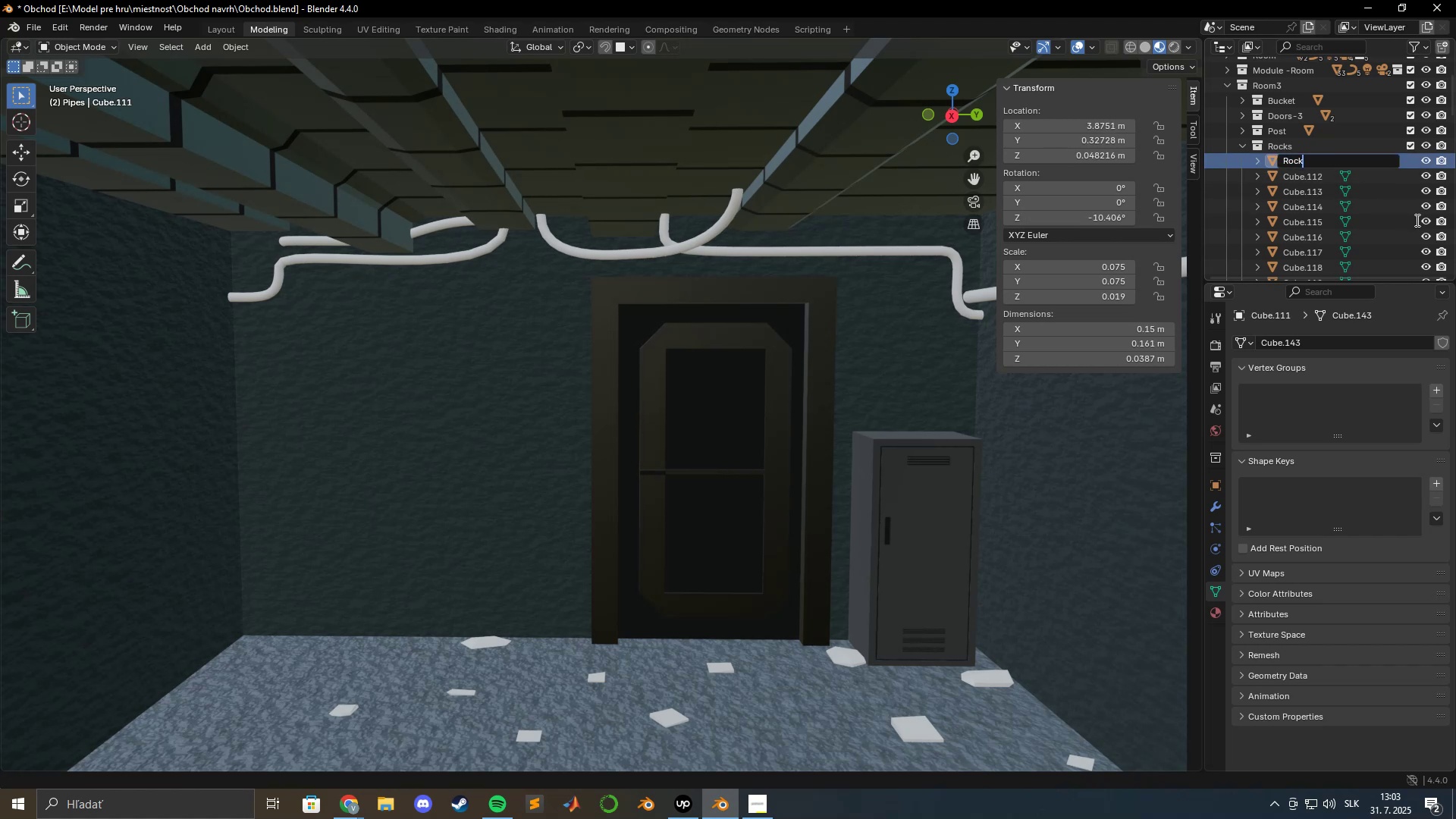 
key(Numpad2)
 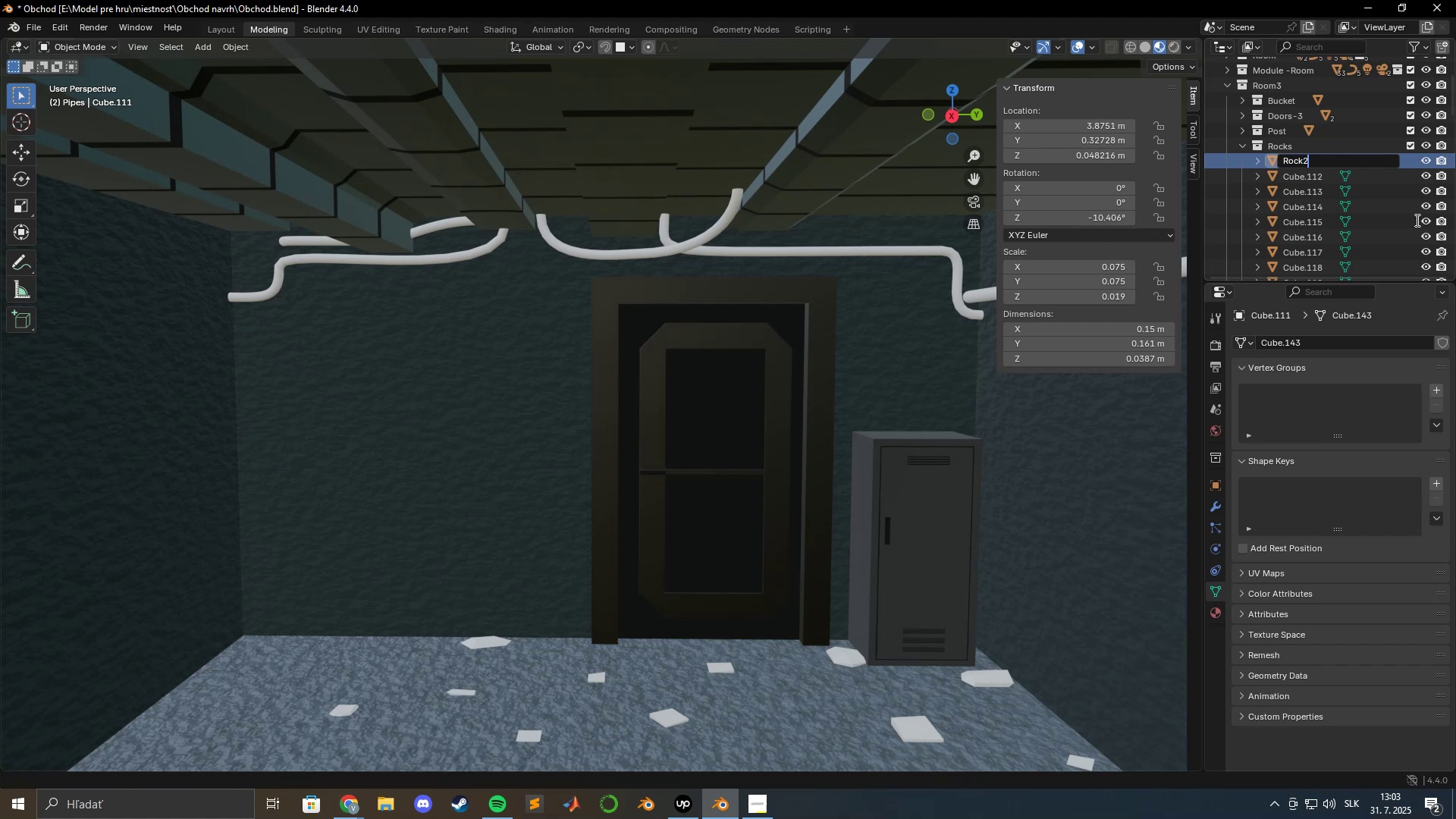 
key(Numpad1)
 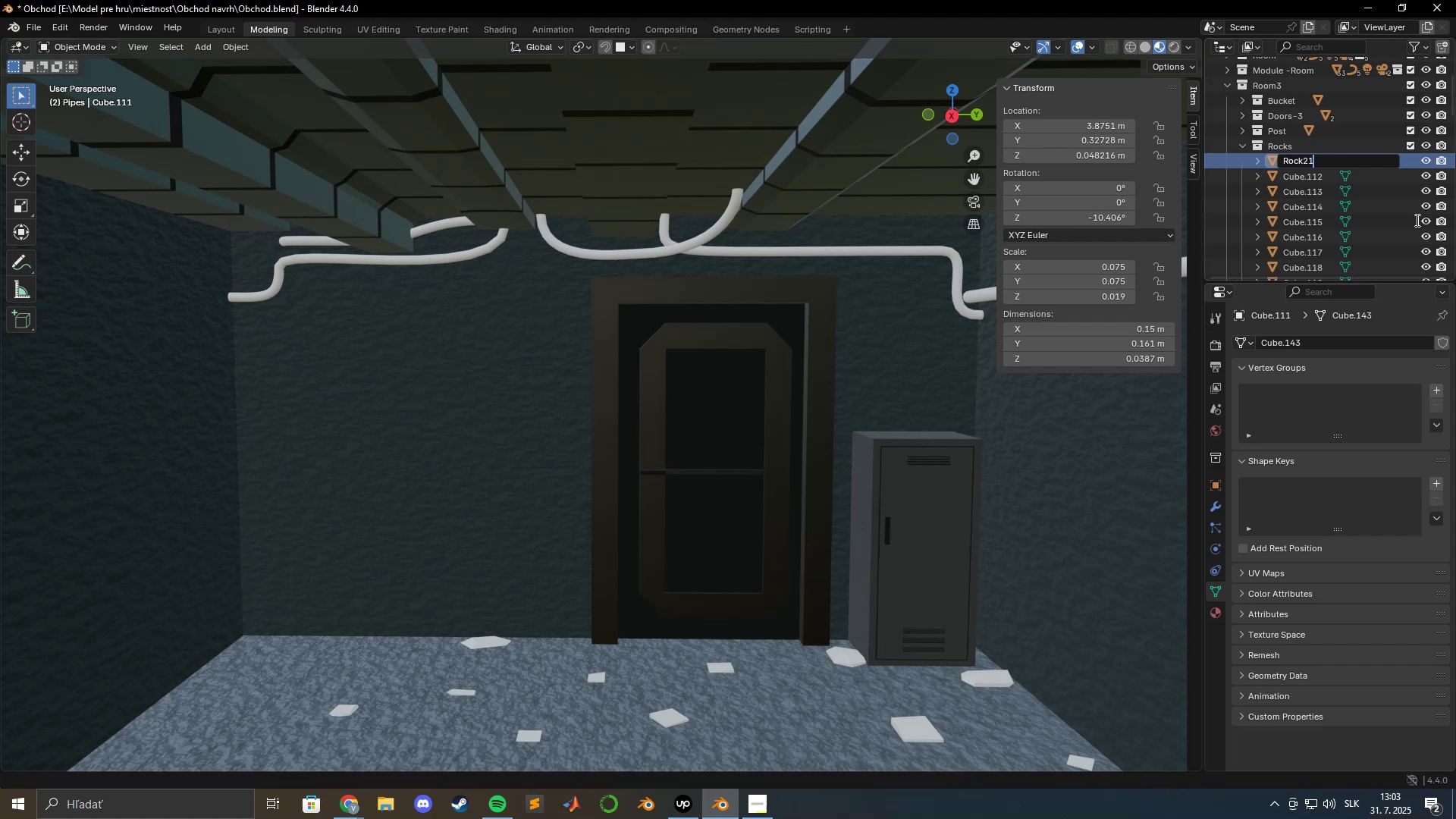 
key(Enter)
 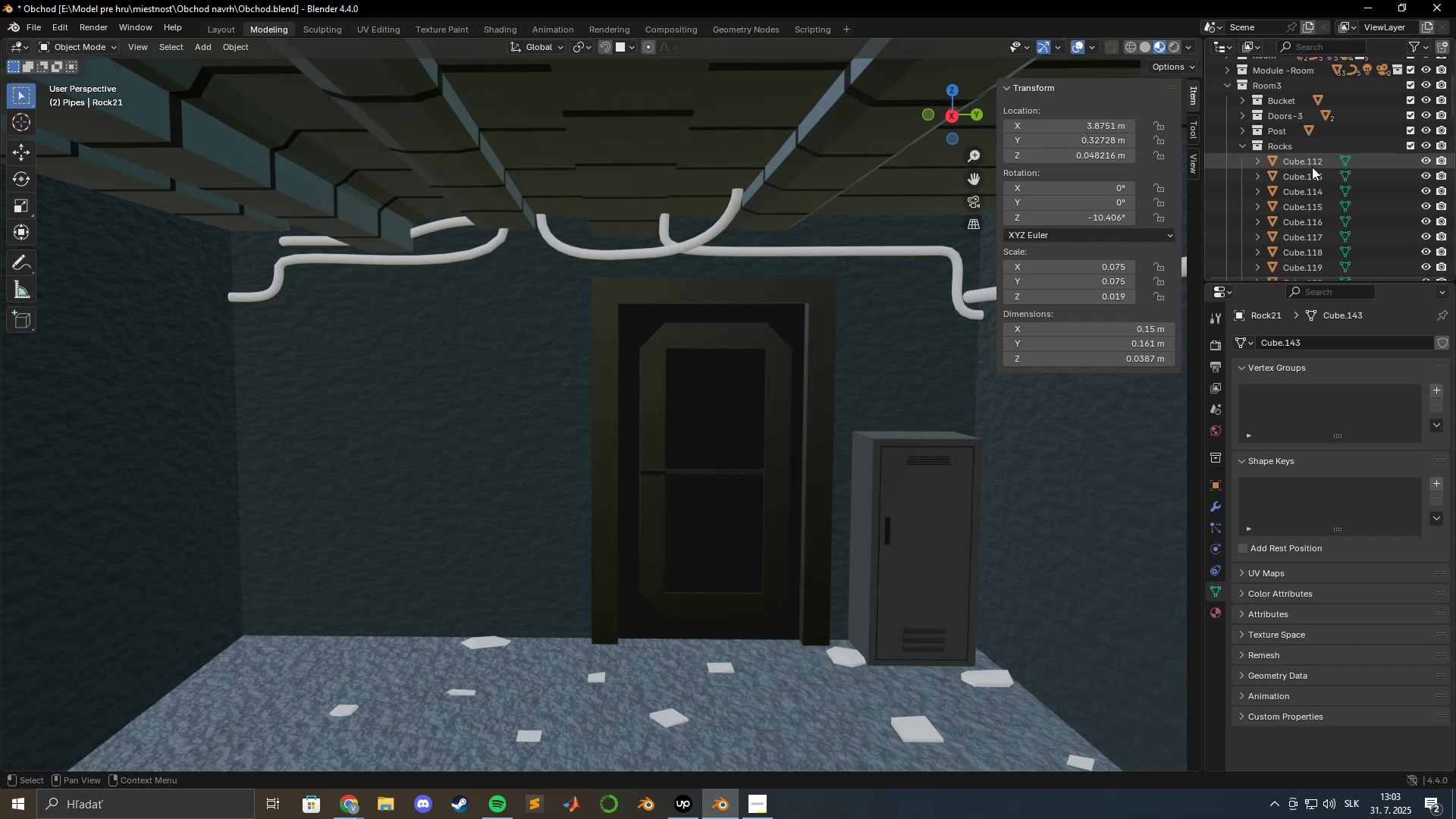 
double_click([1310, 166])
 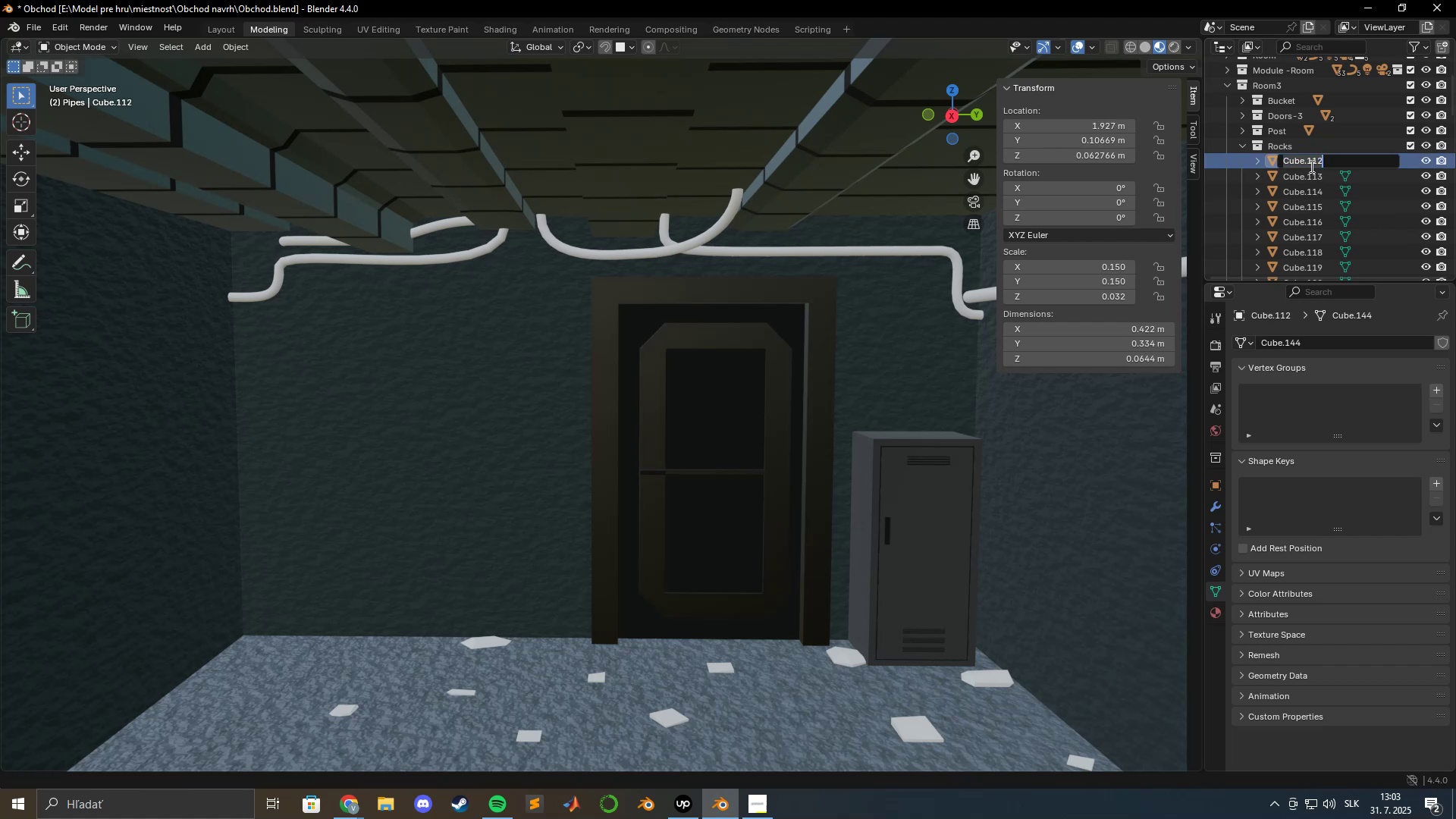 
key(Control+V)
 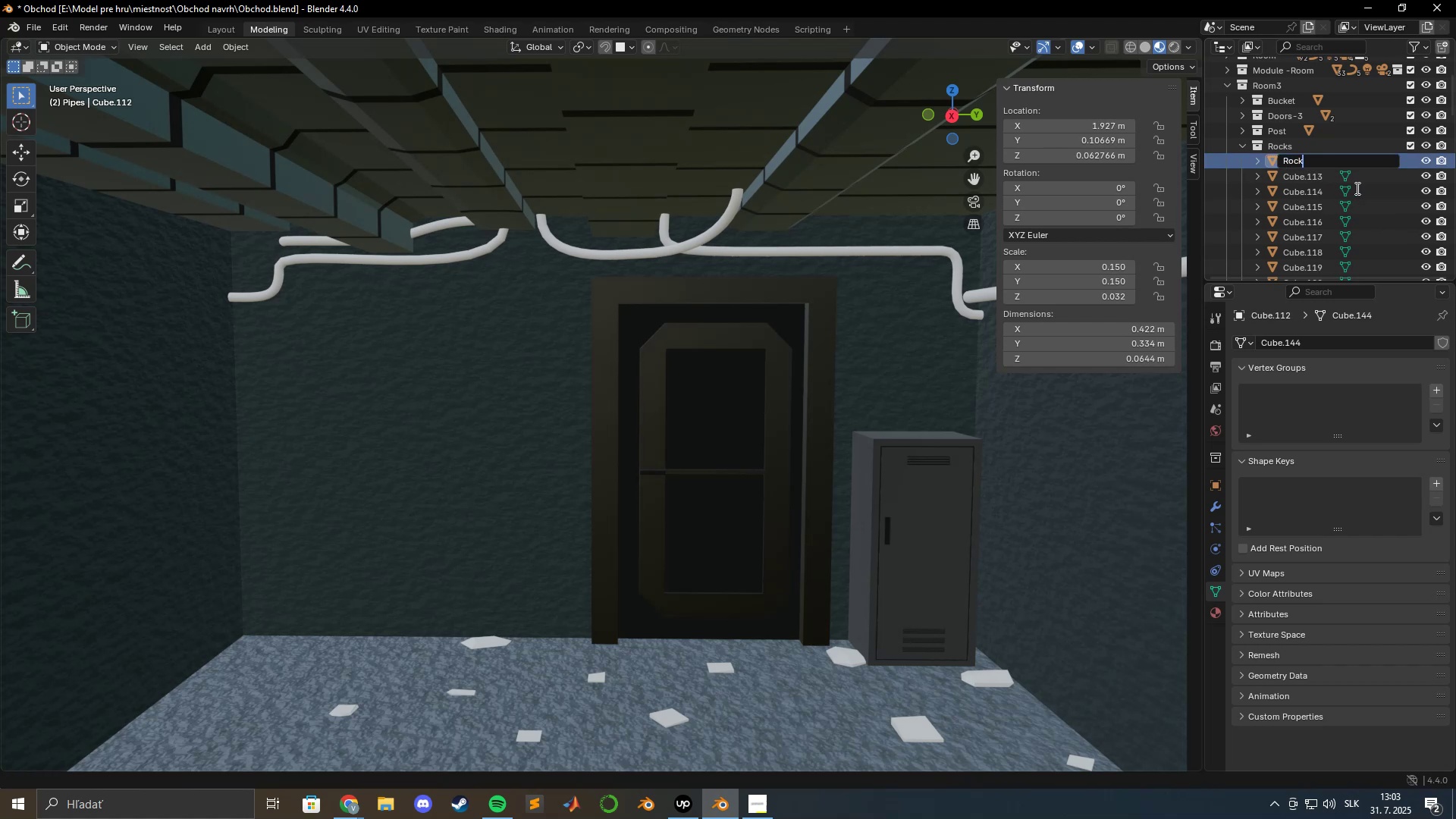 
key(Numpad2)
 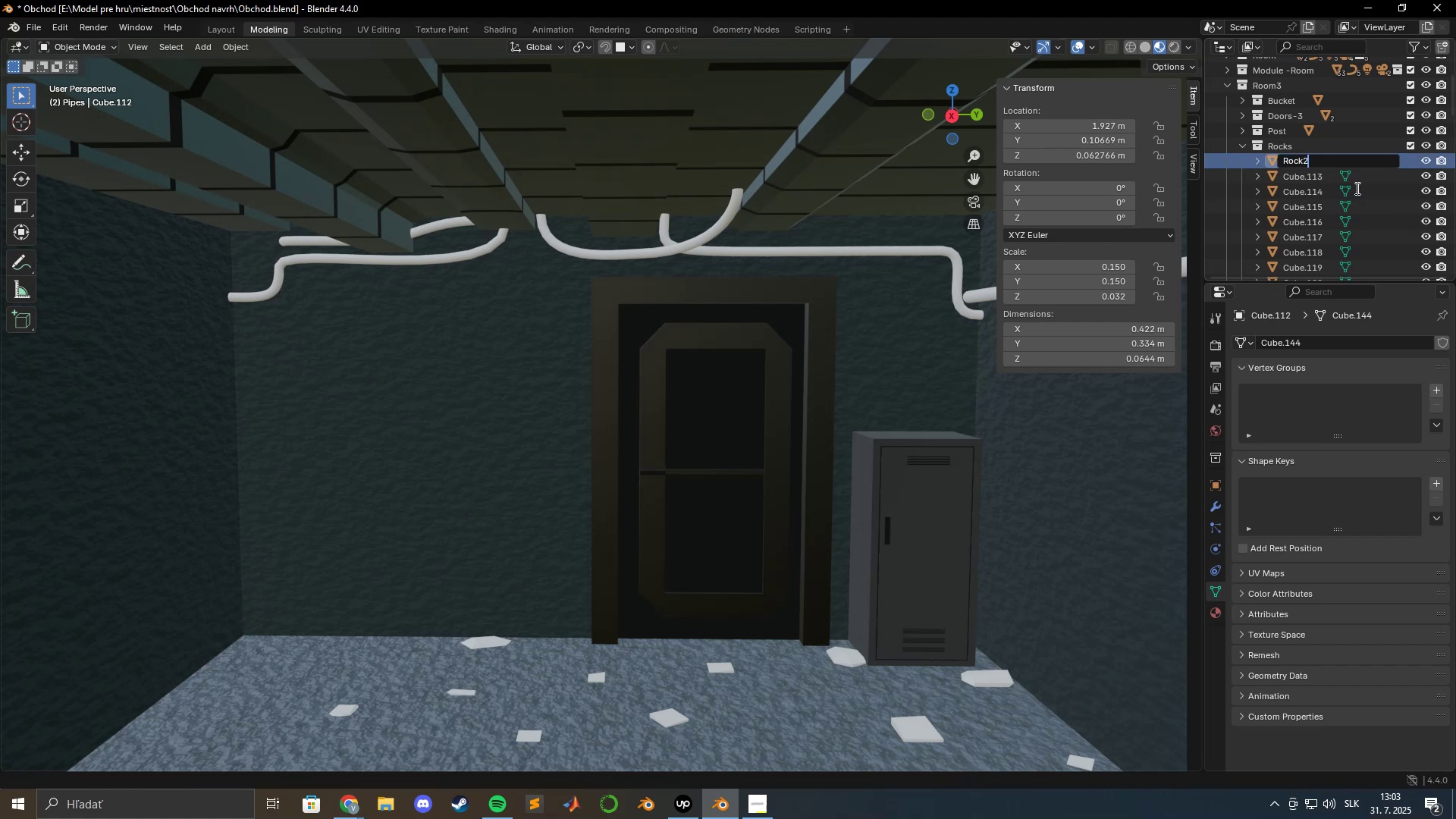 
key(Numpad2)
 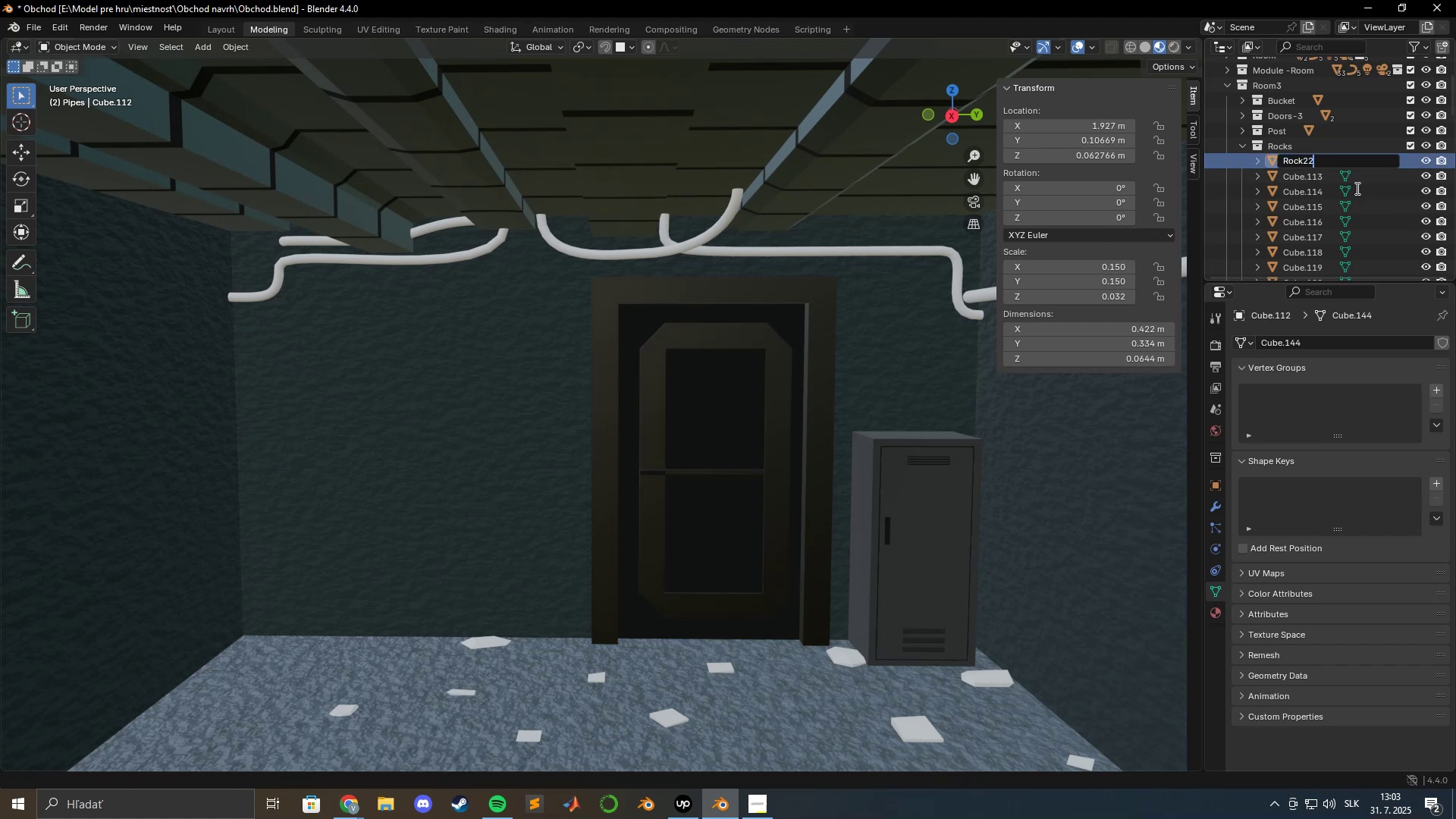 
key(Enter)
 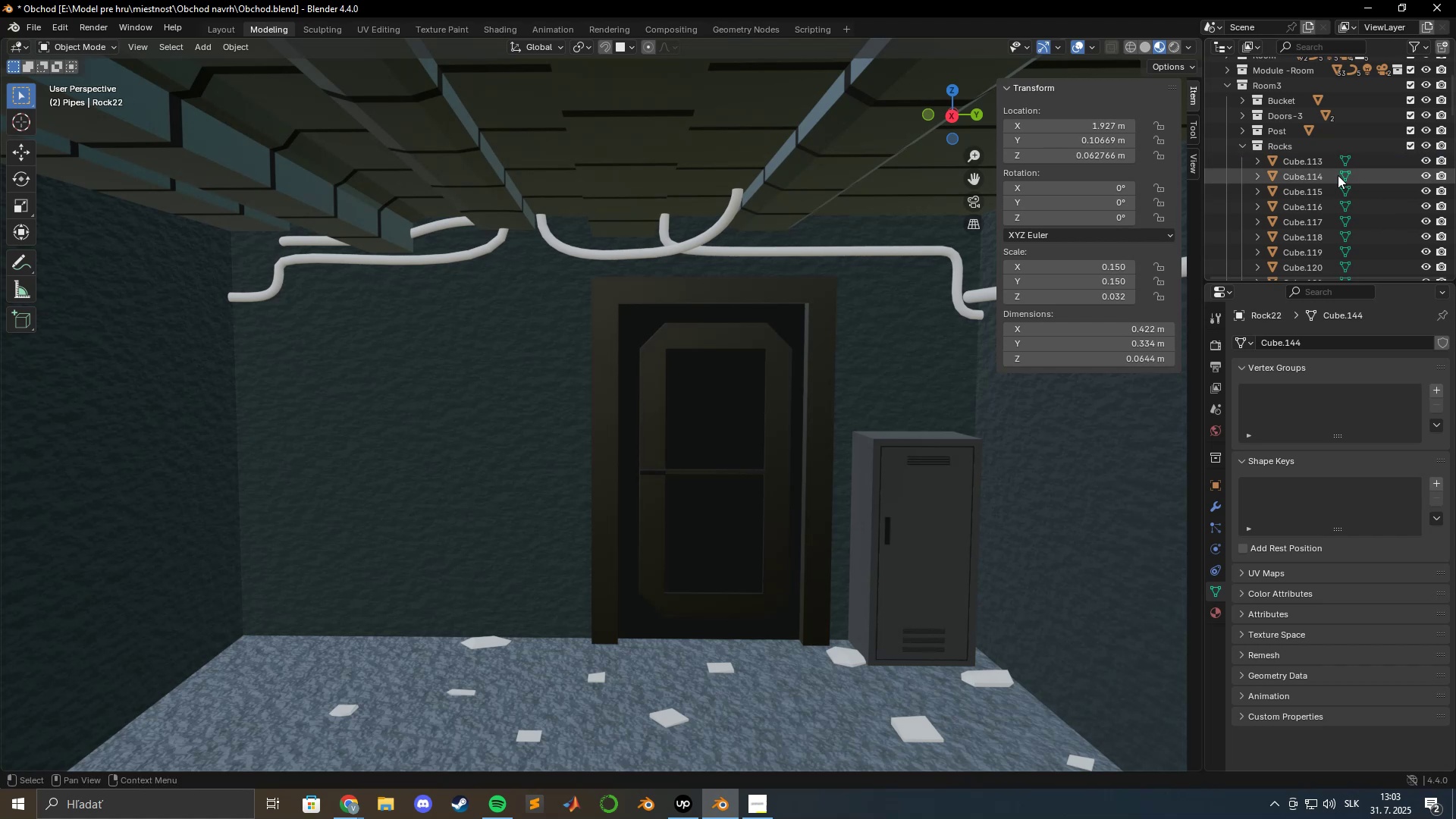 
left_click([1308, 160])
 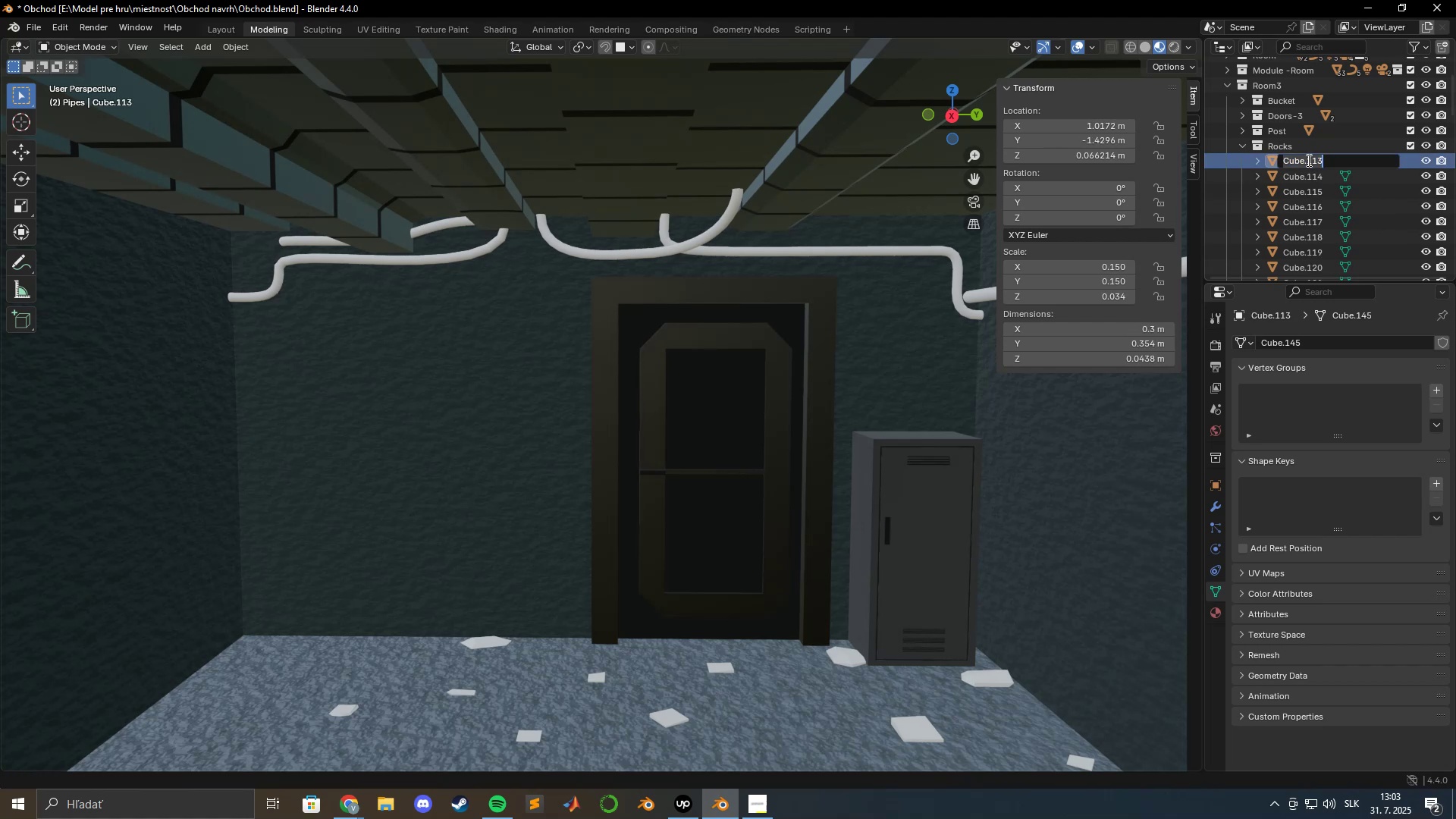 
key(Control+V)
 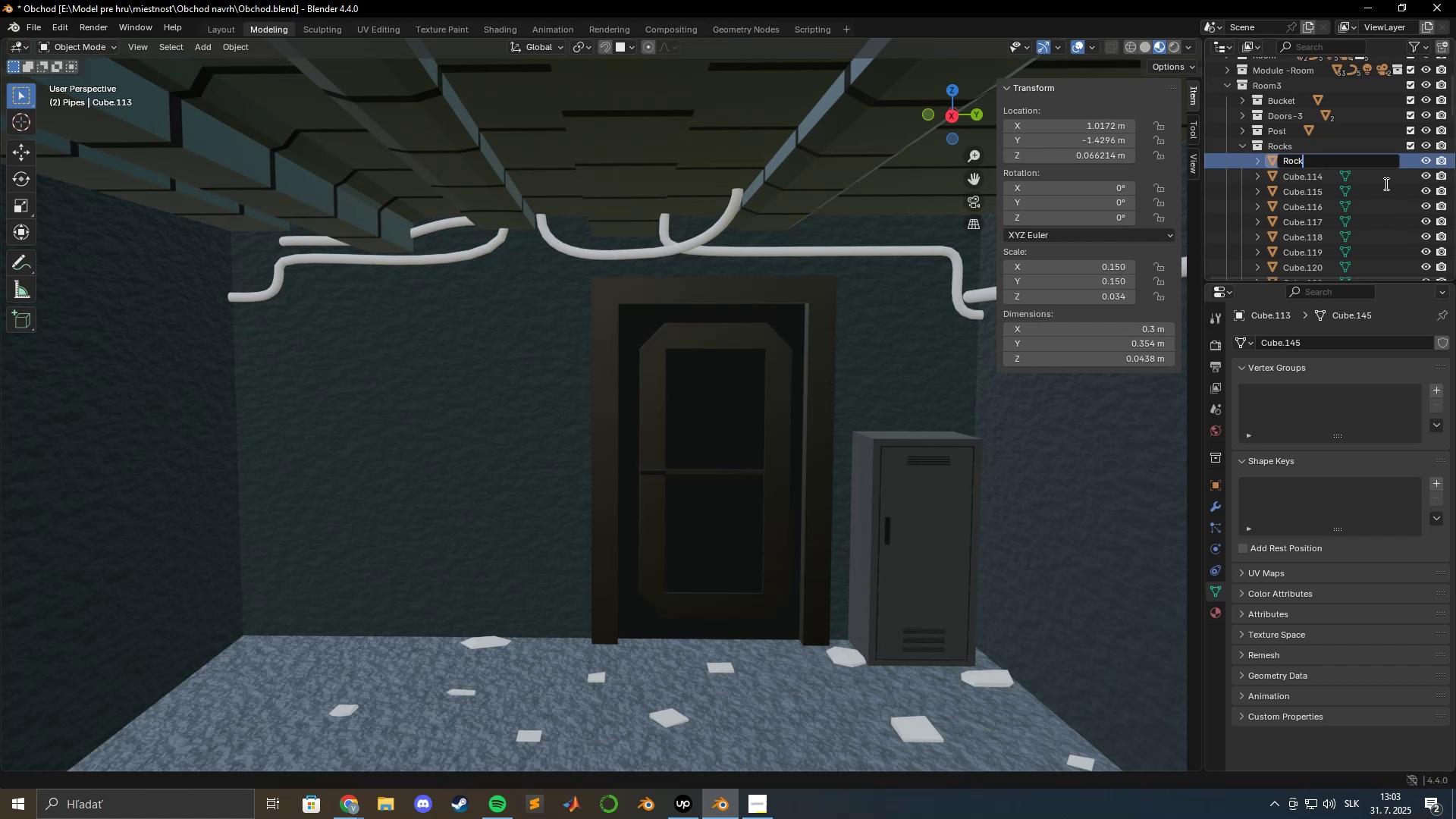 
key(Numpad2)
 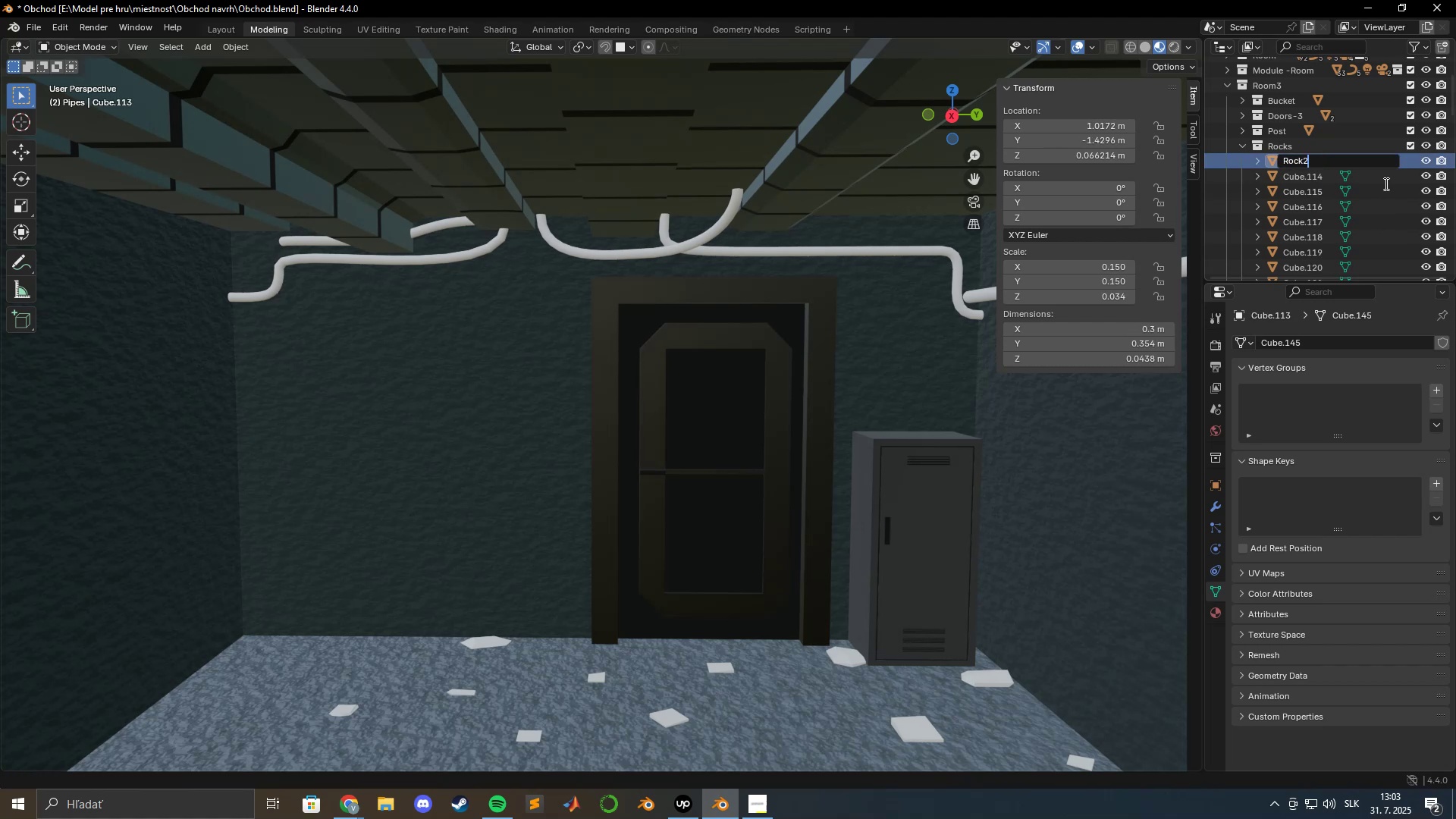 
key(Numpad3)
 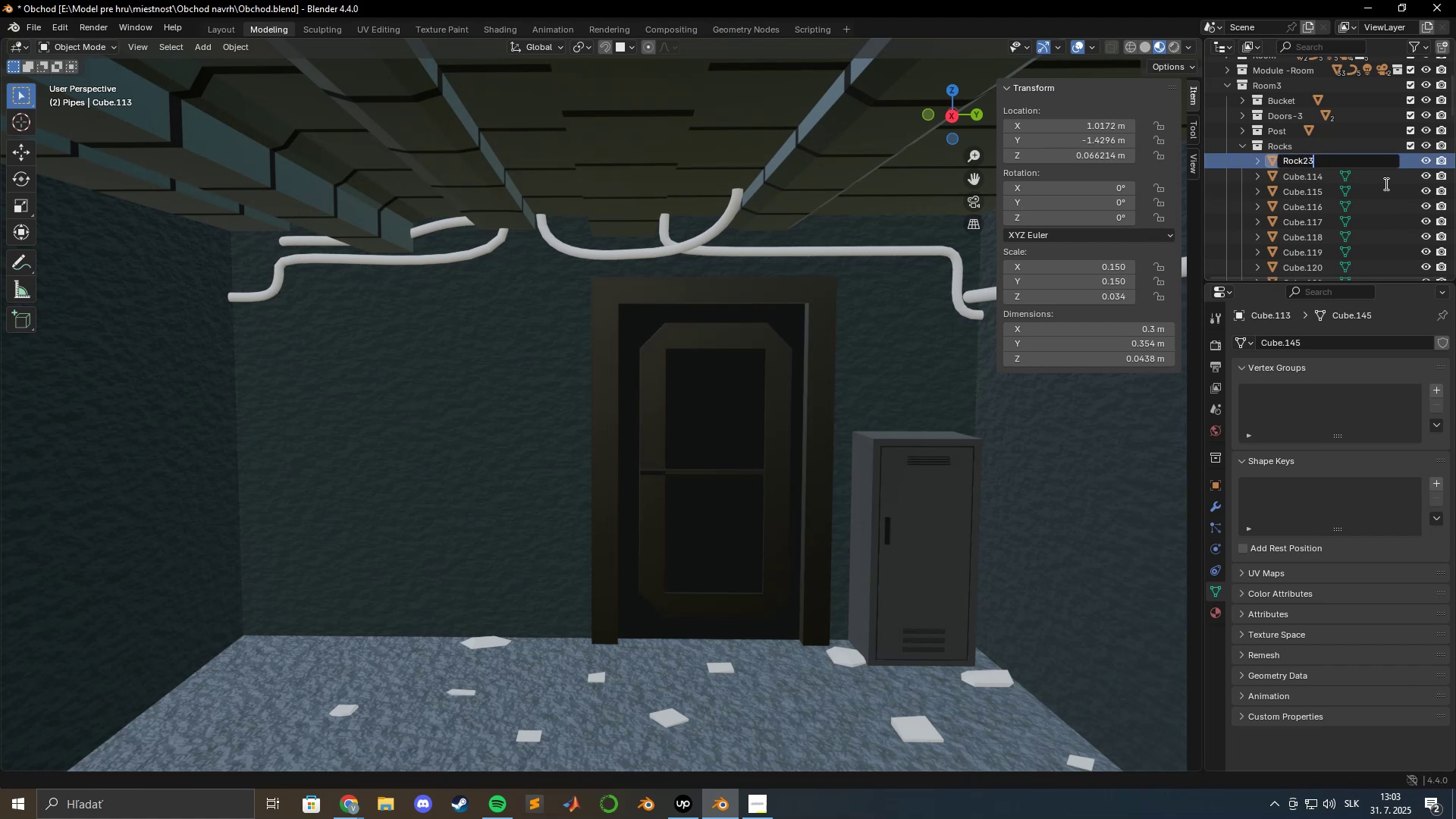 
key(Enter)
 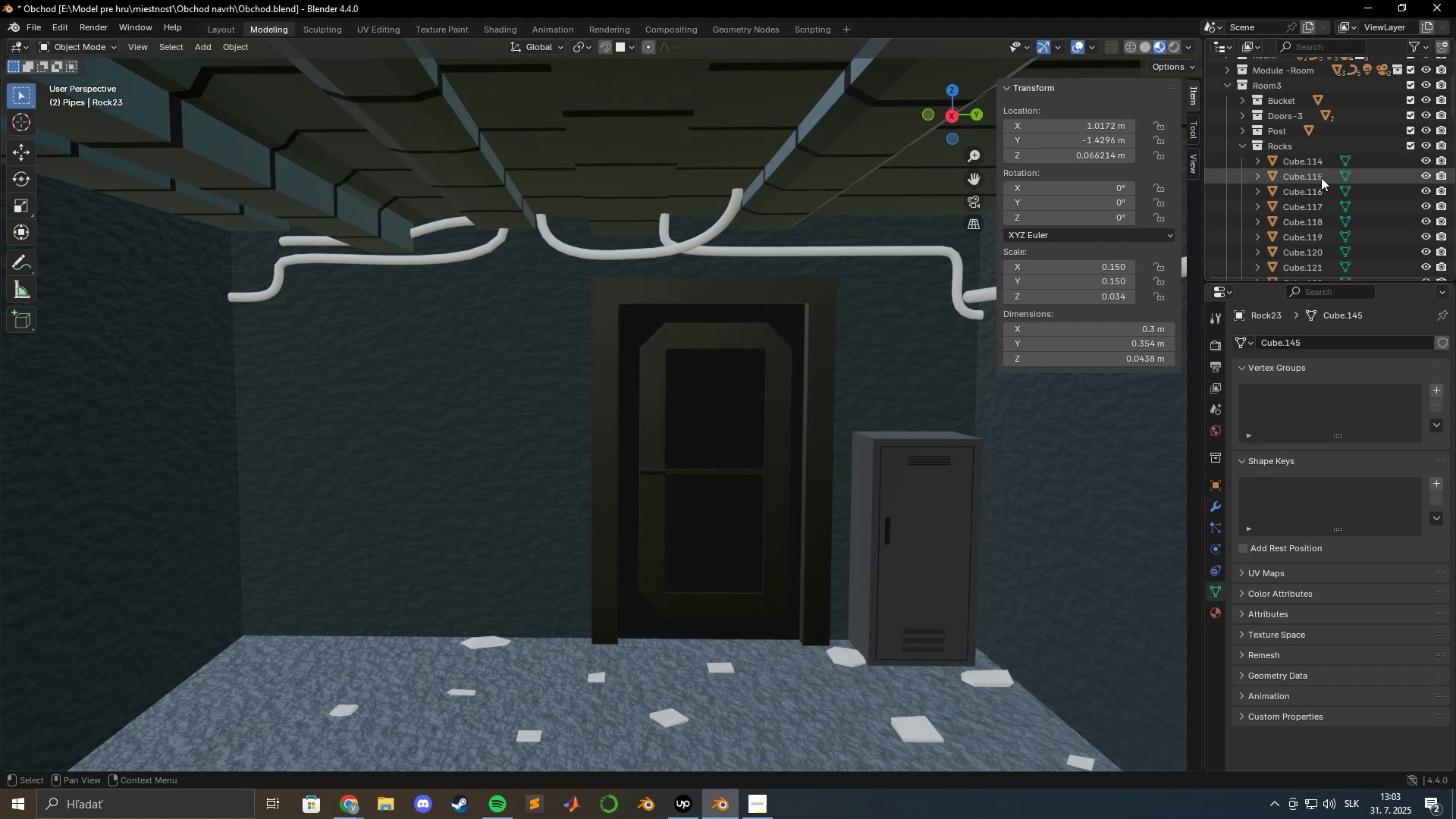 
double_click([1300, 162])
 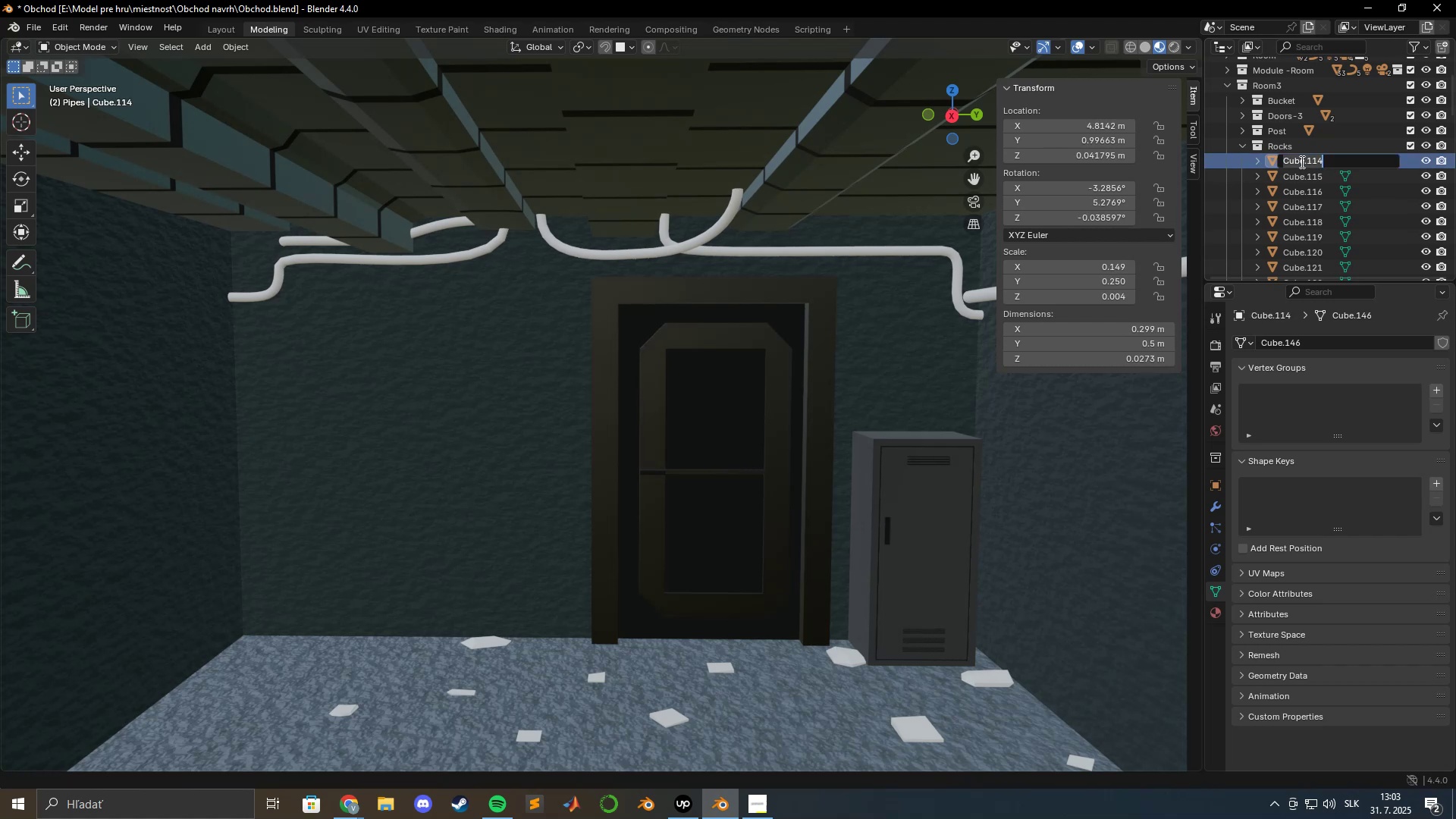 
key(Control+V)
 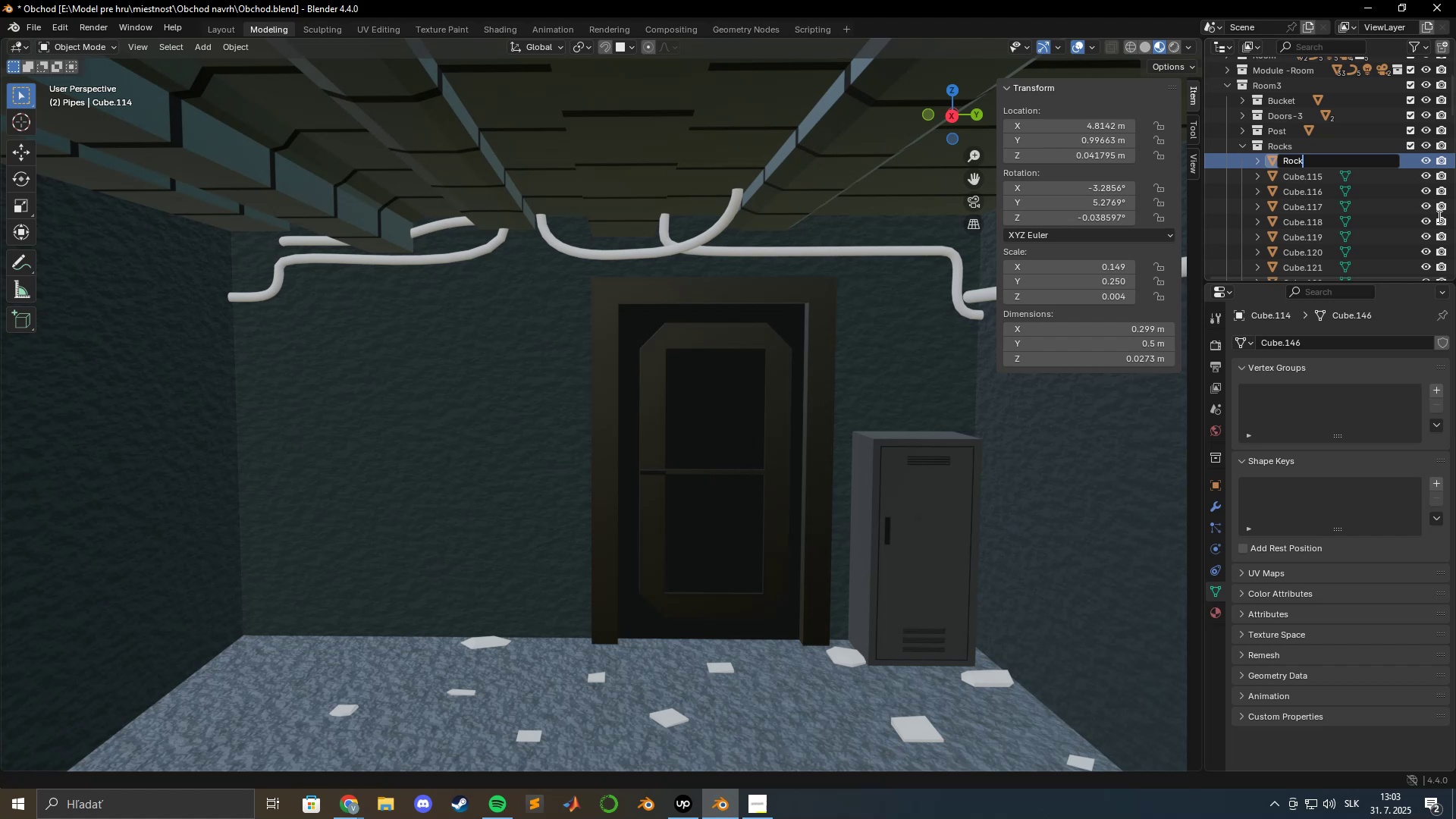 
key(Numpad2)
 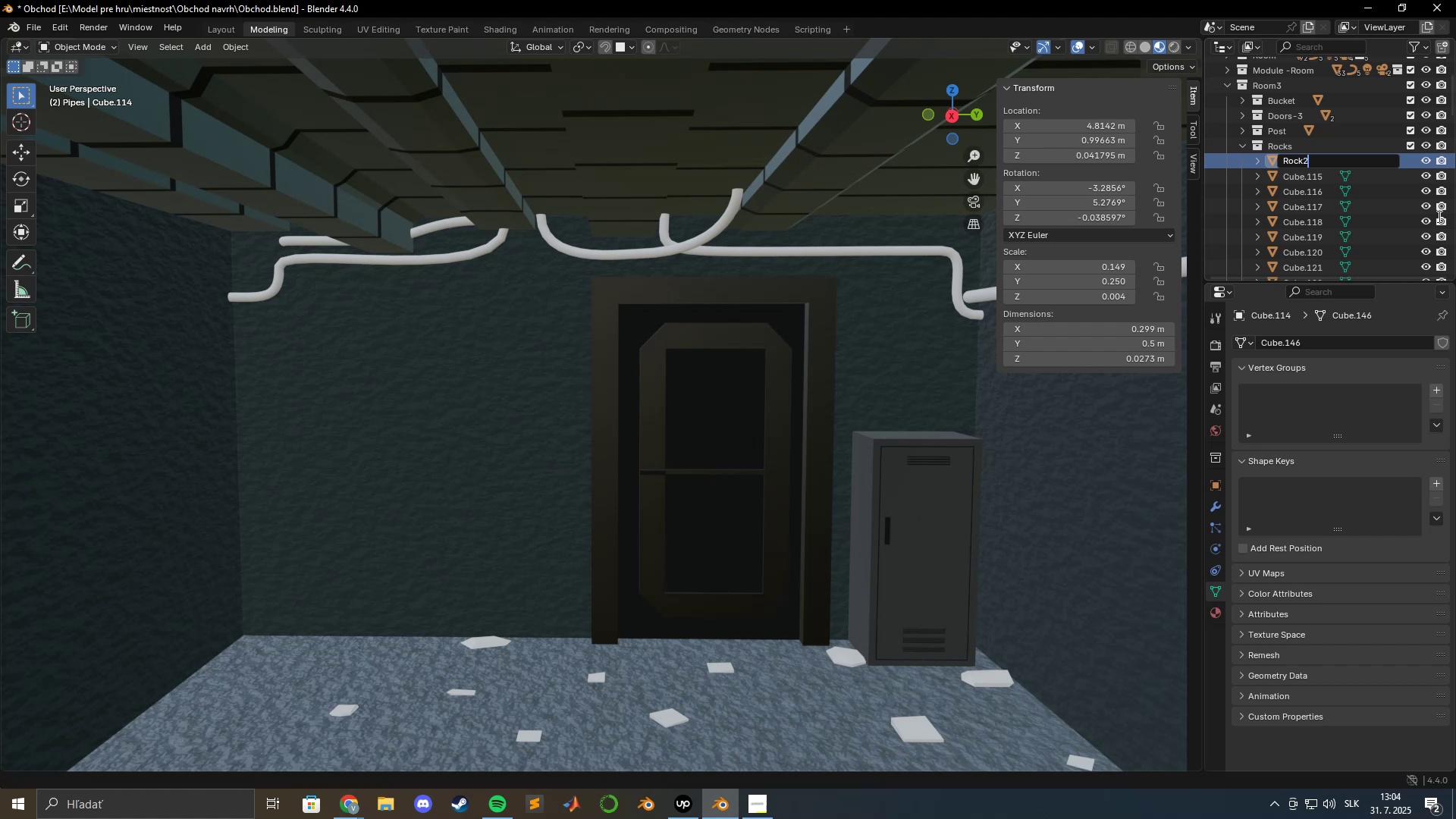 
key(Numpad4)
 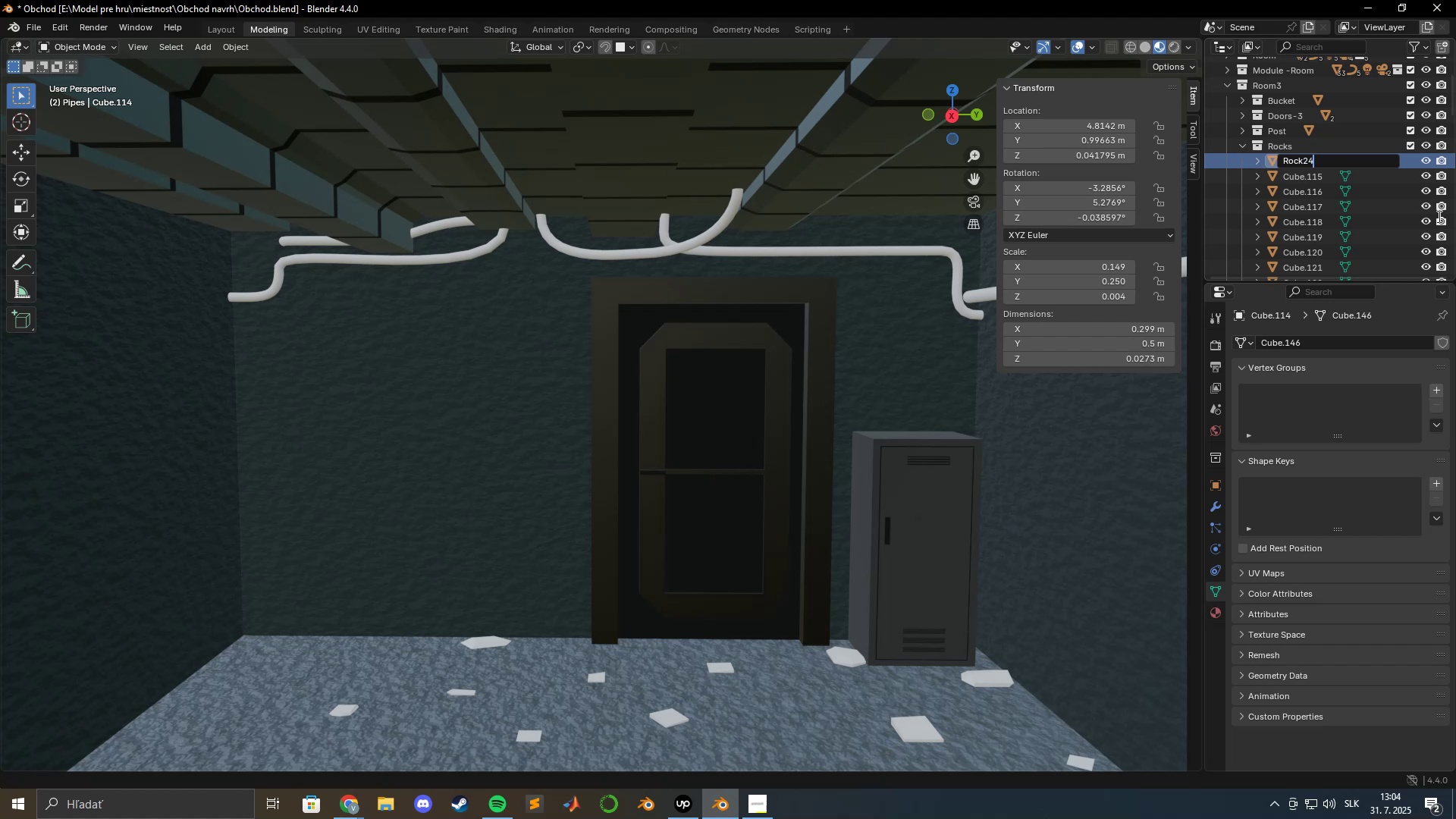 
key(Enter)
 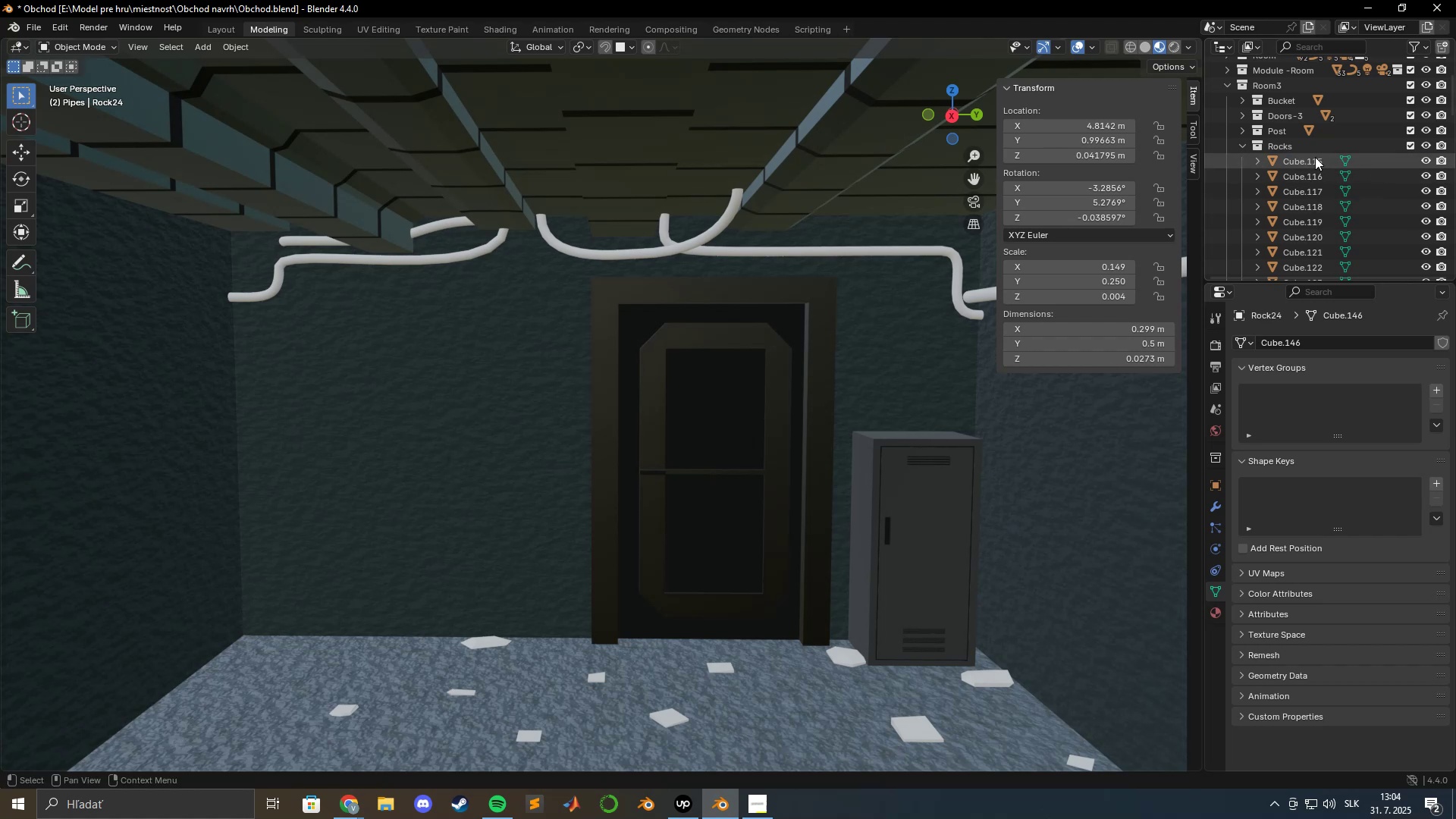 
key(Control+V)
 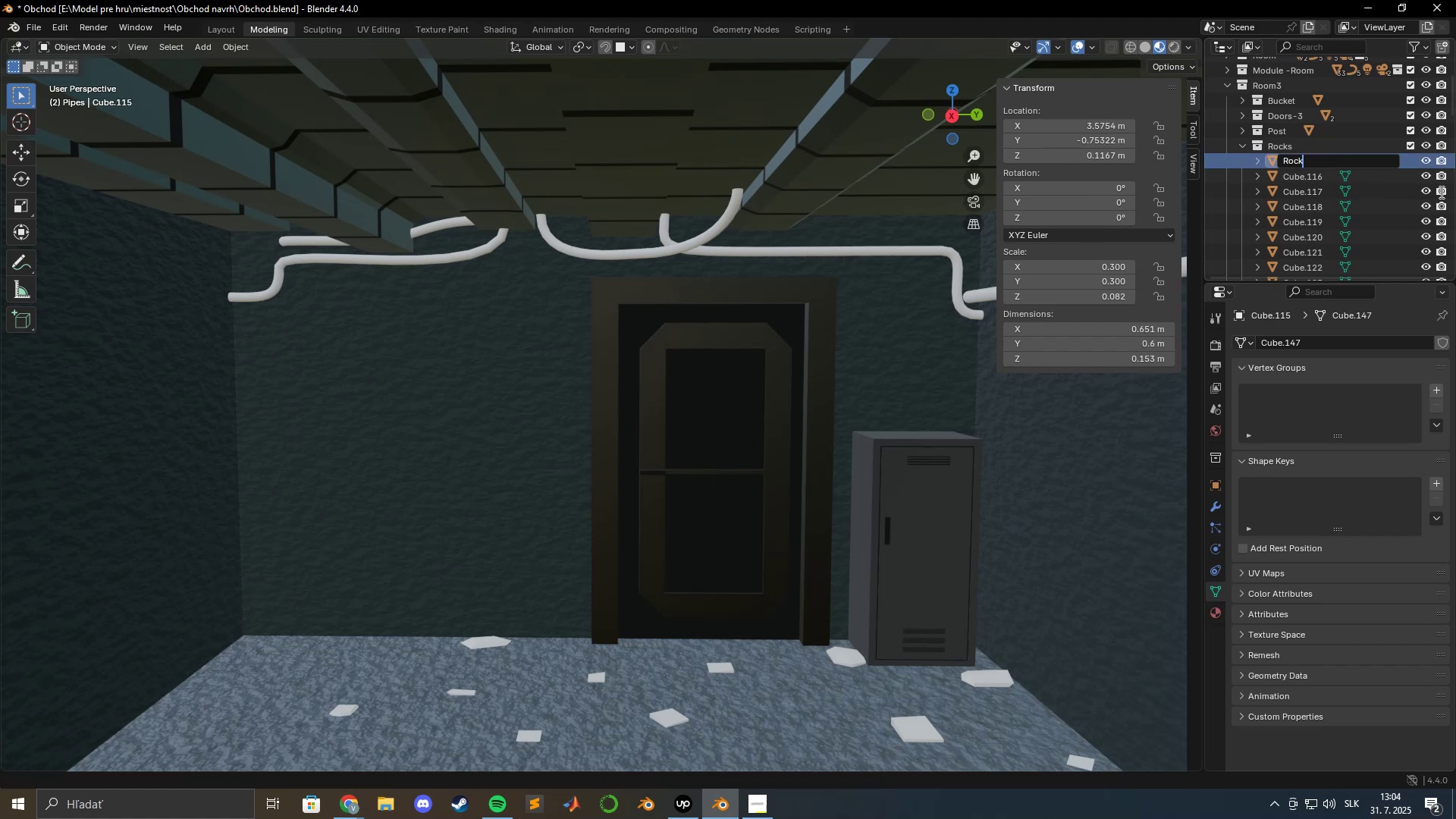 
key(Numpad2)
 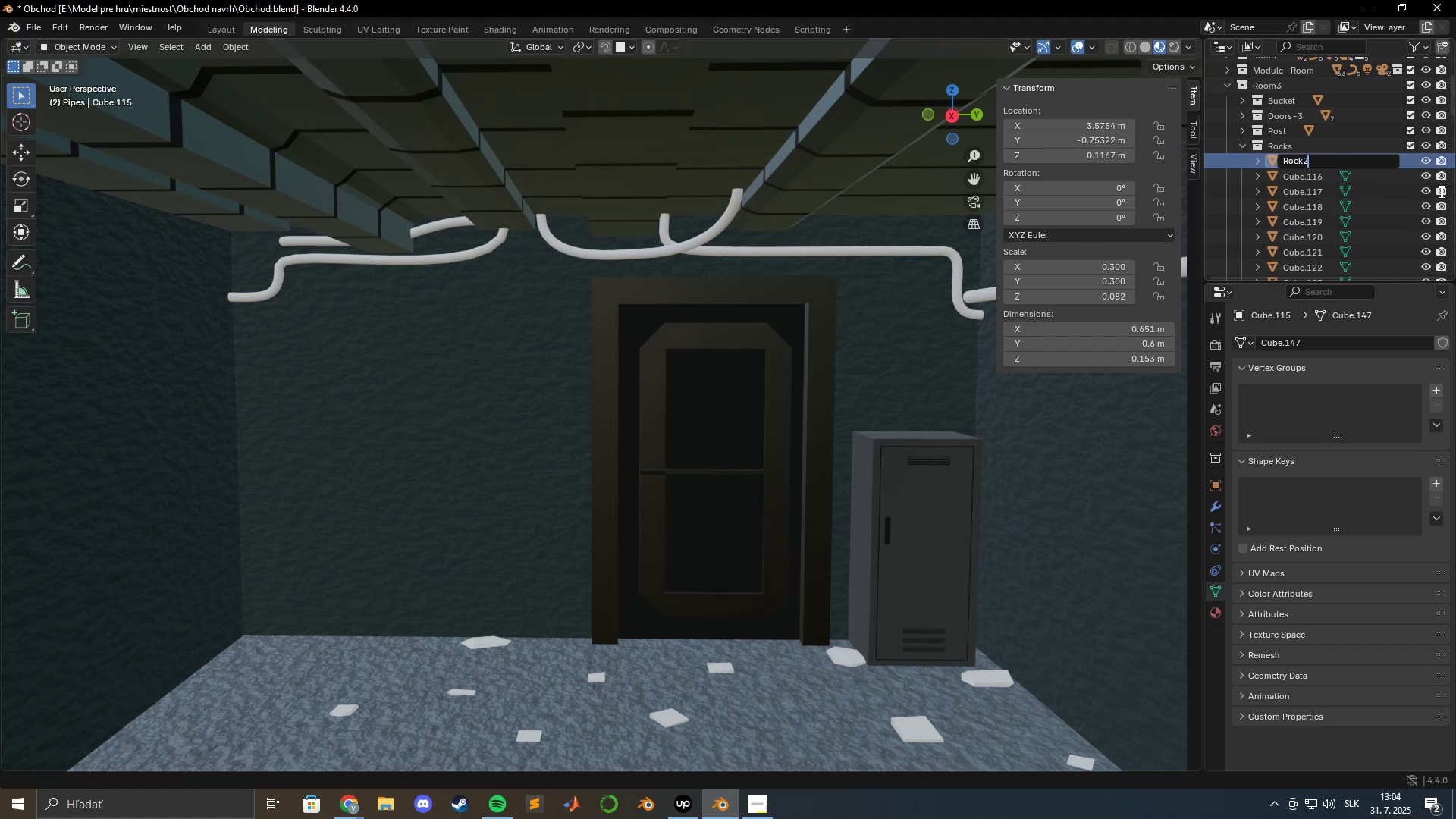 
key(Numpad5)
 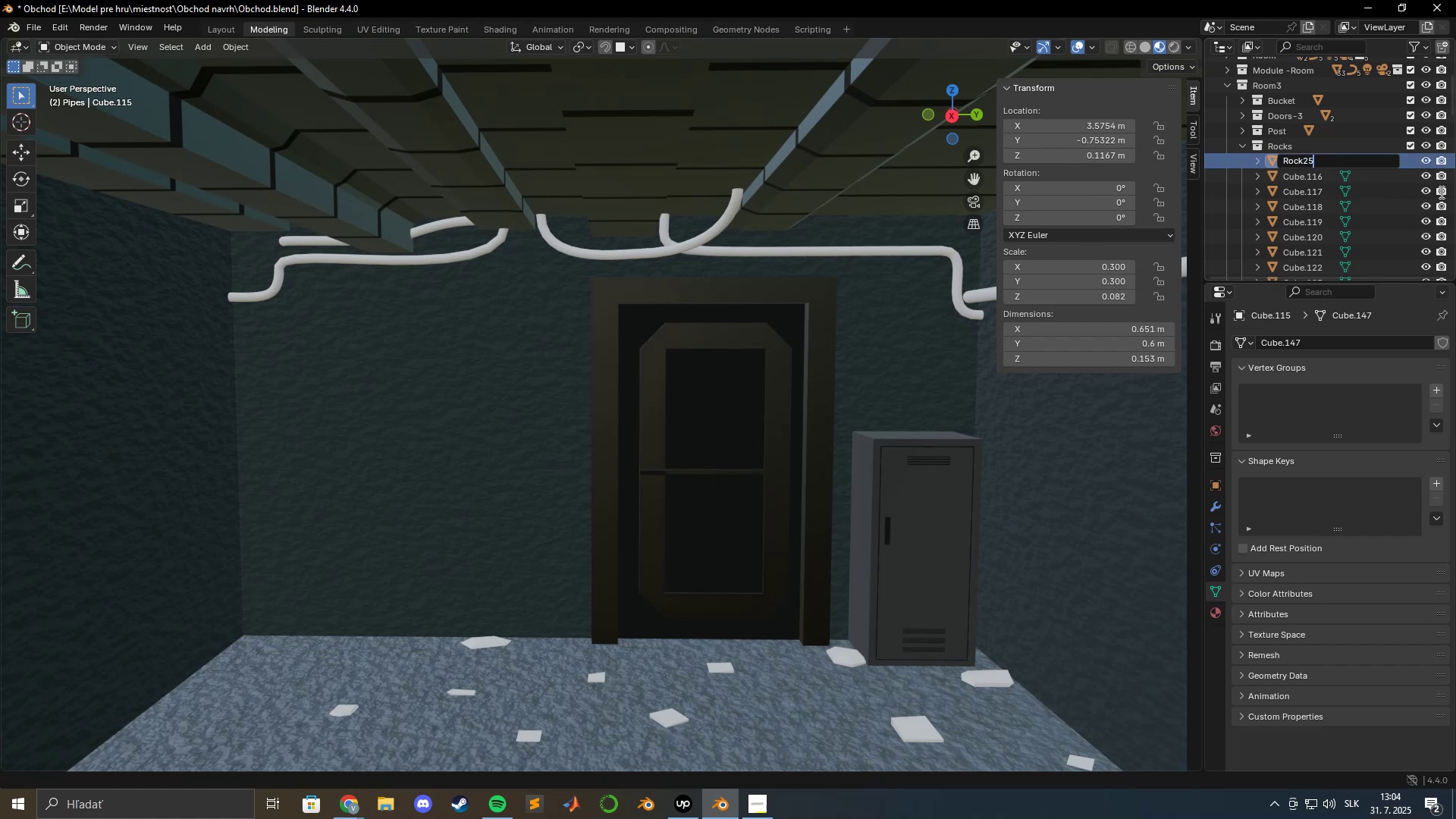 
key(Enter)
 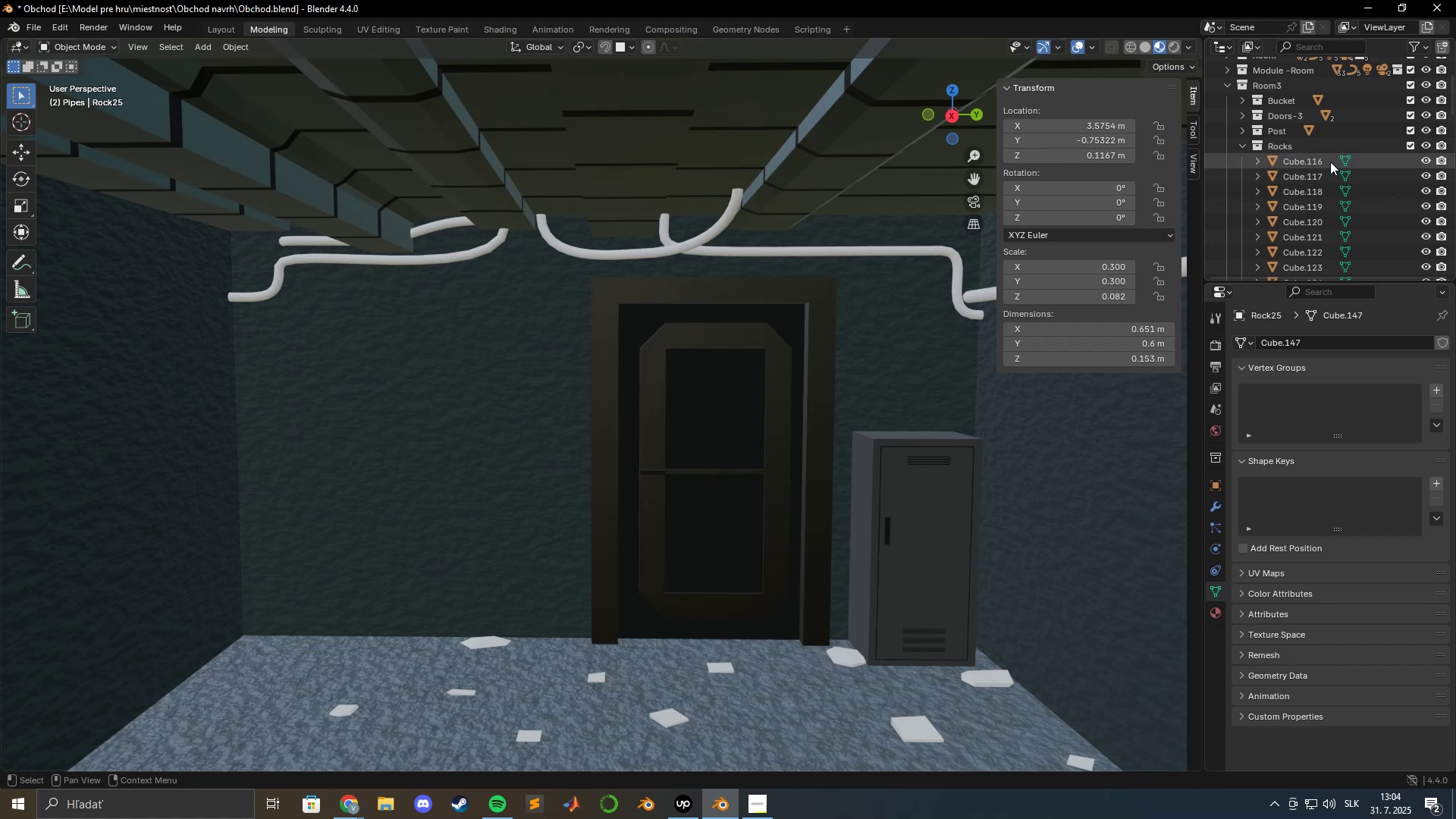 
double_click([1326, 161])
 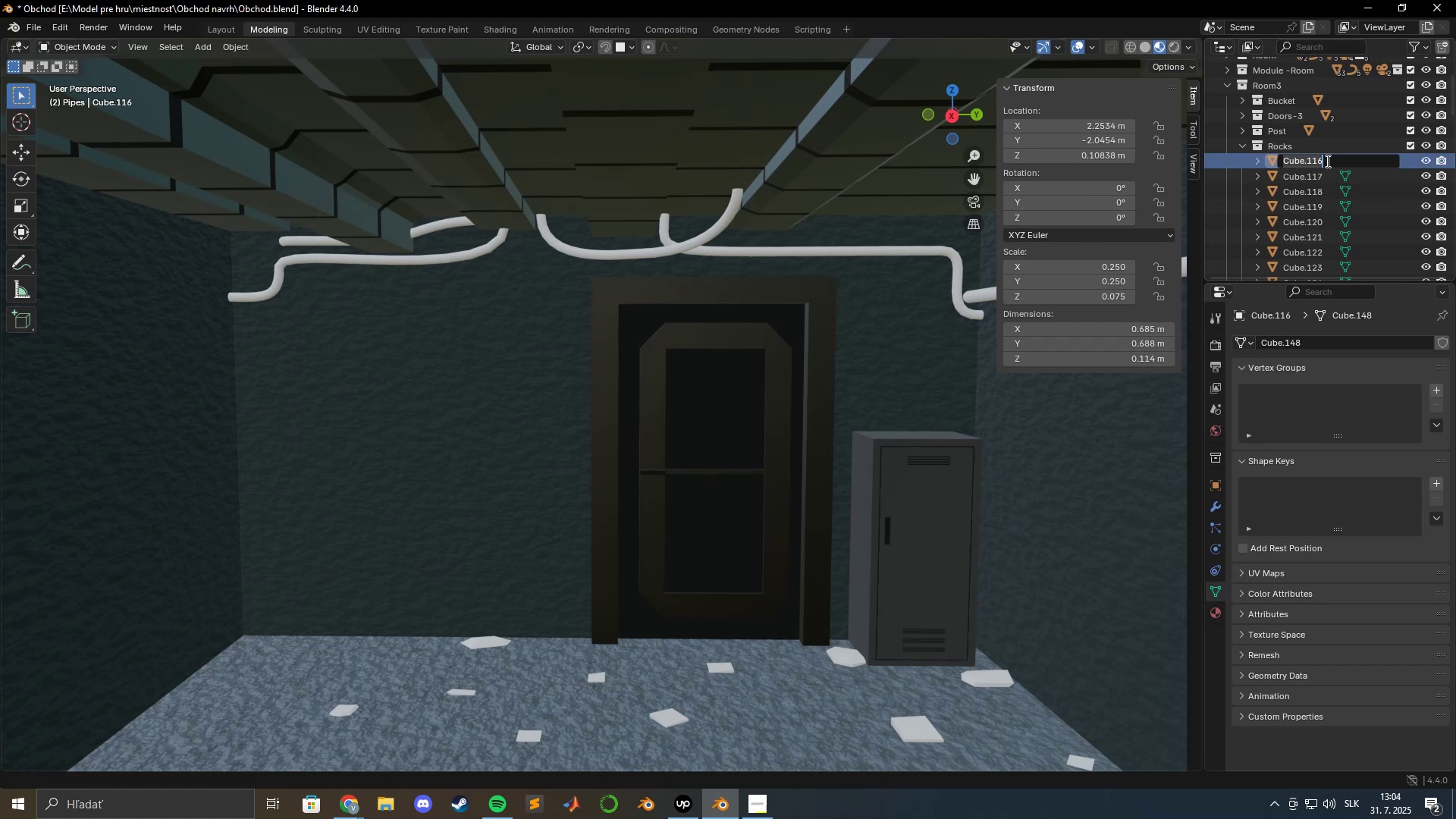 
key(Control+V)
 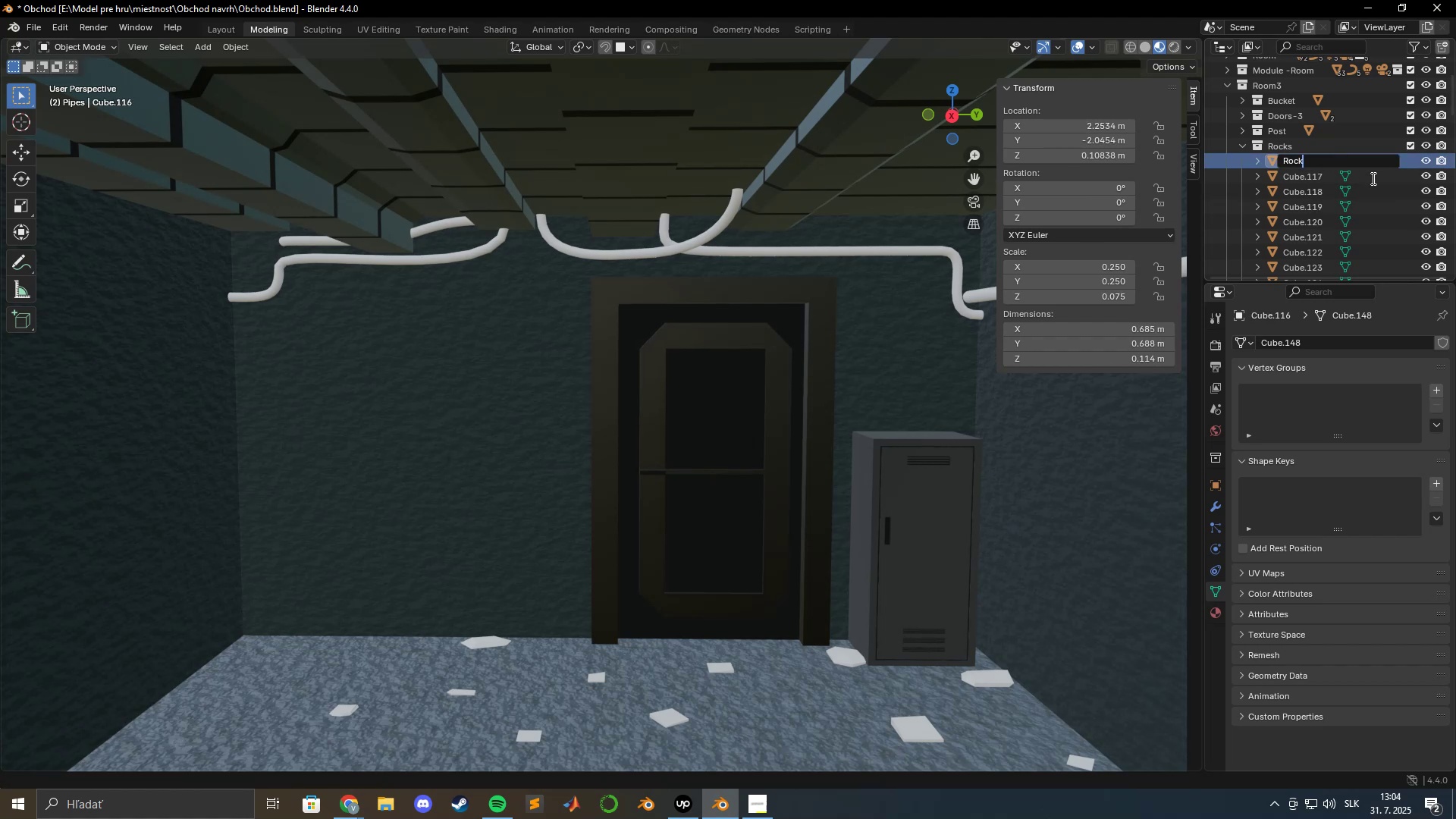 
key(Numpad2)
 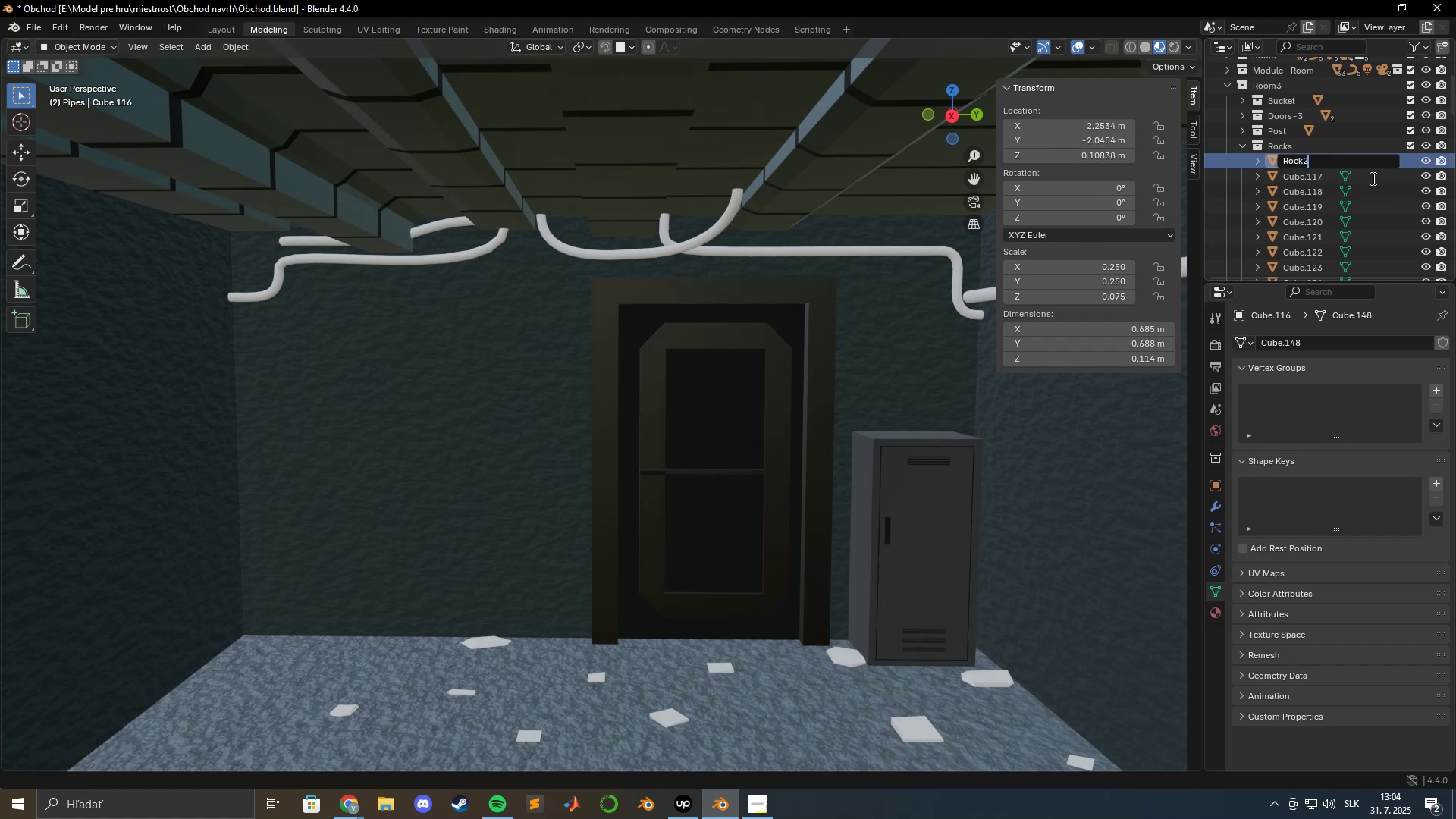 
key(Numpad6)
 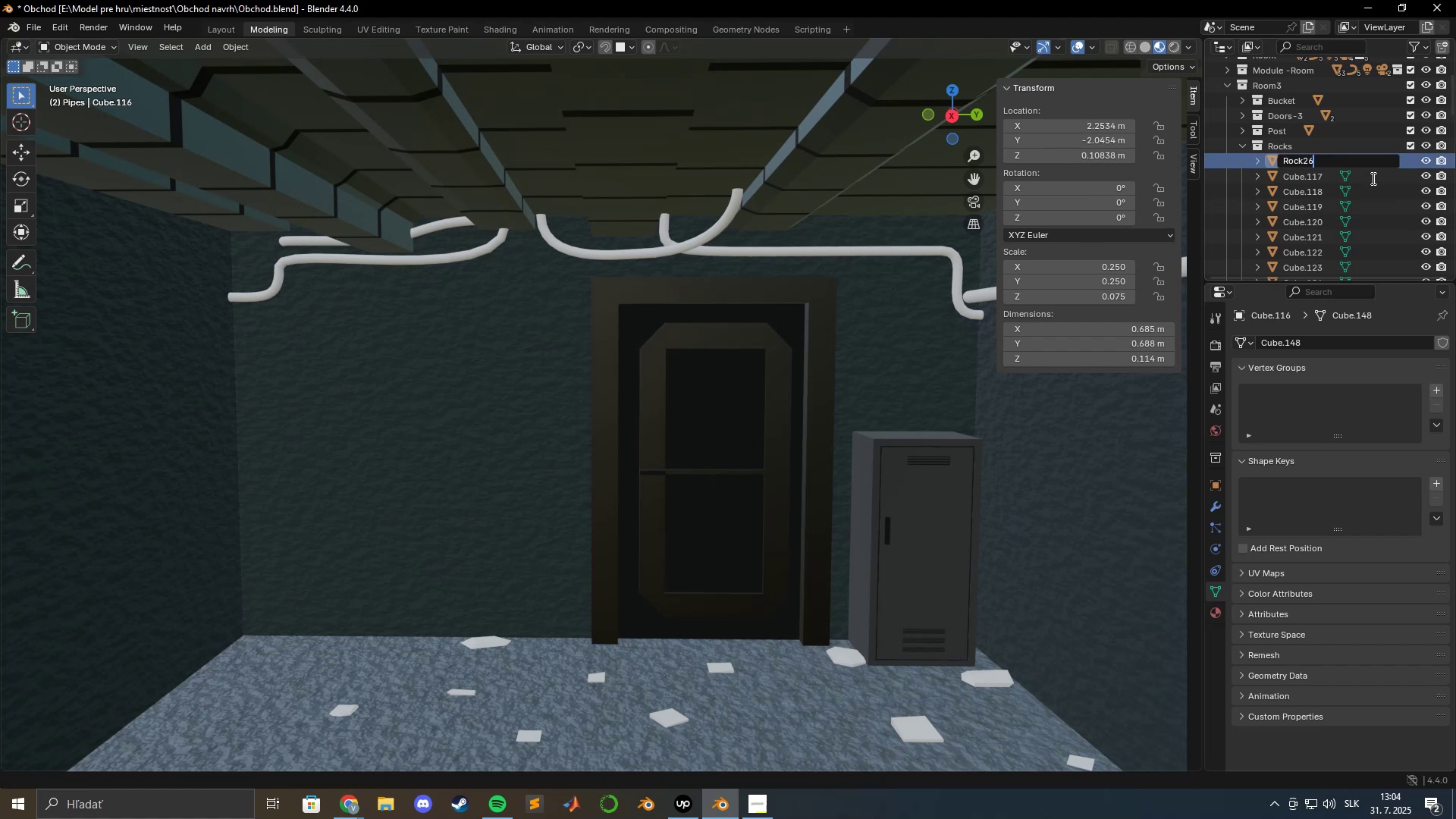 
key(Enter)
 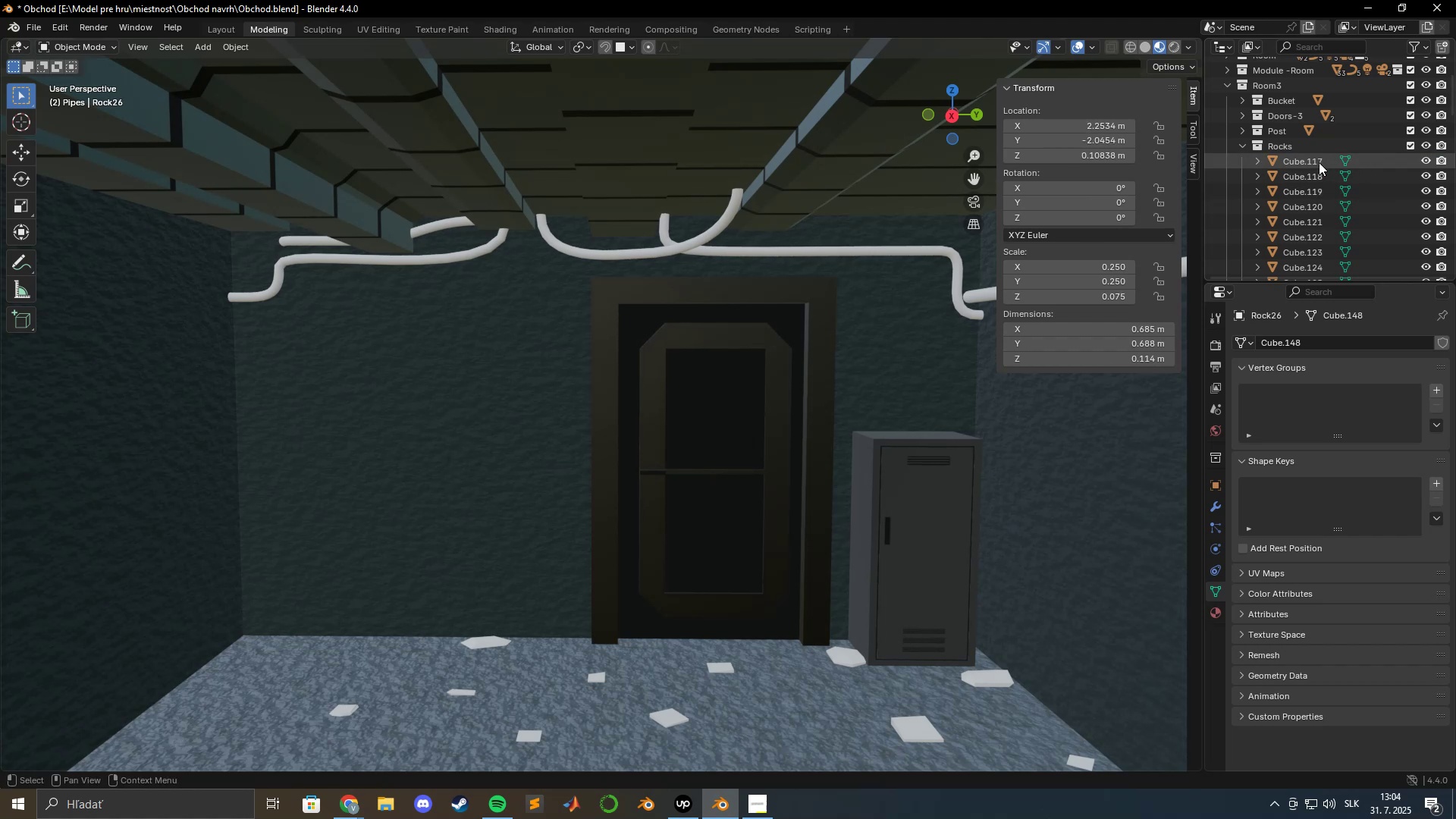 
double_click([1319, 162])
 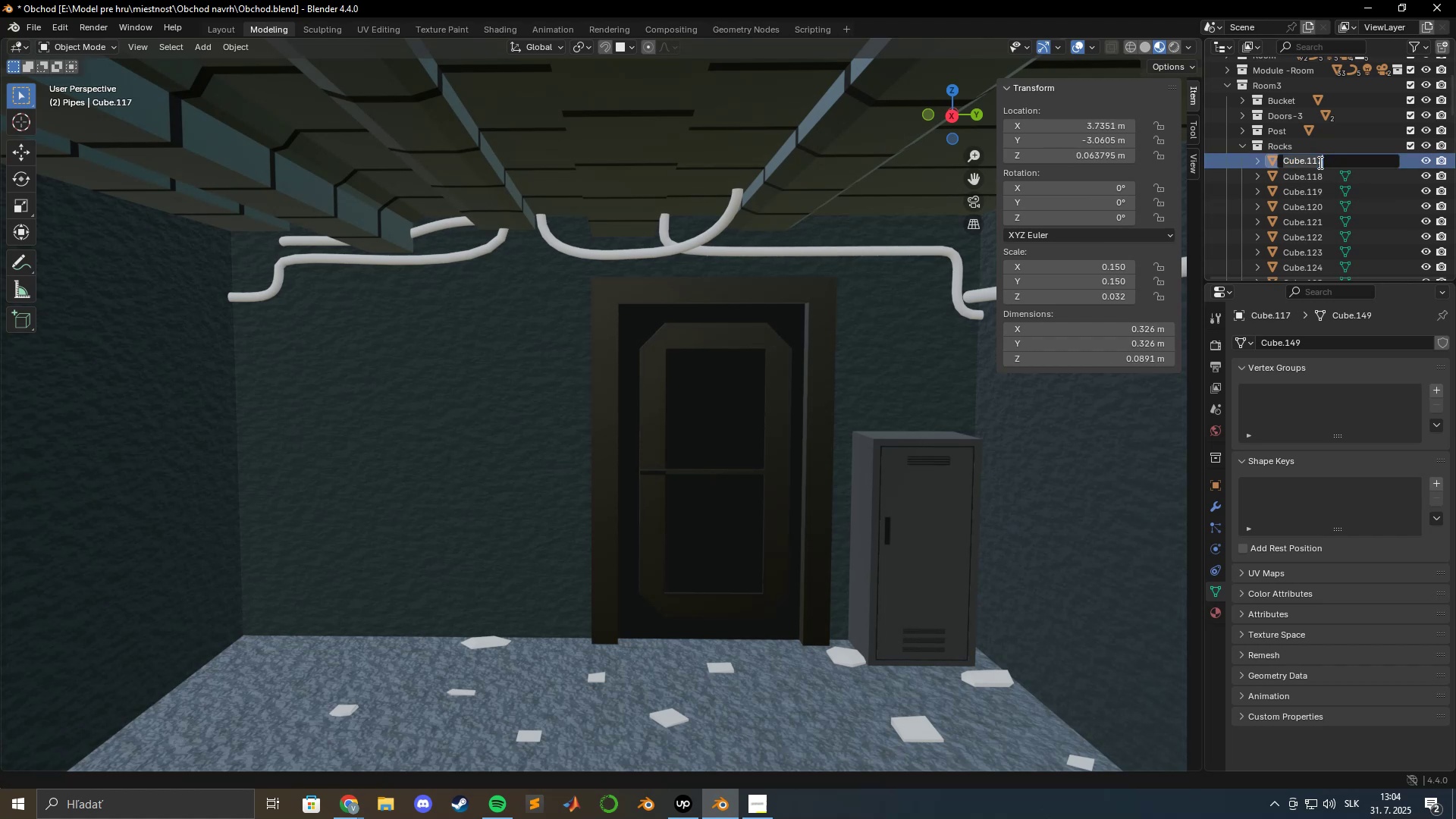 
key(Control+V)
 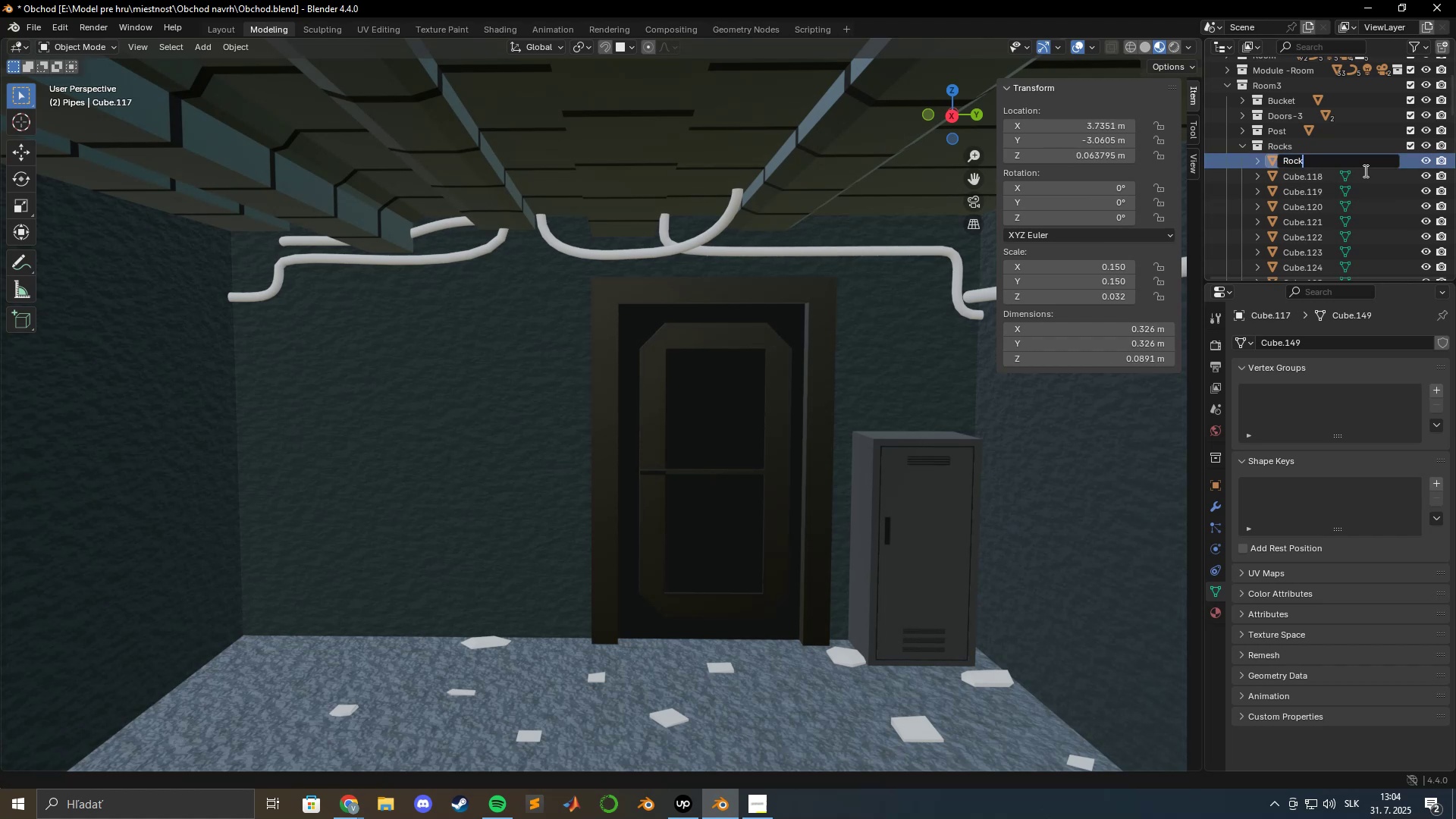 
key(Numpad2)
 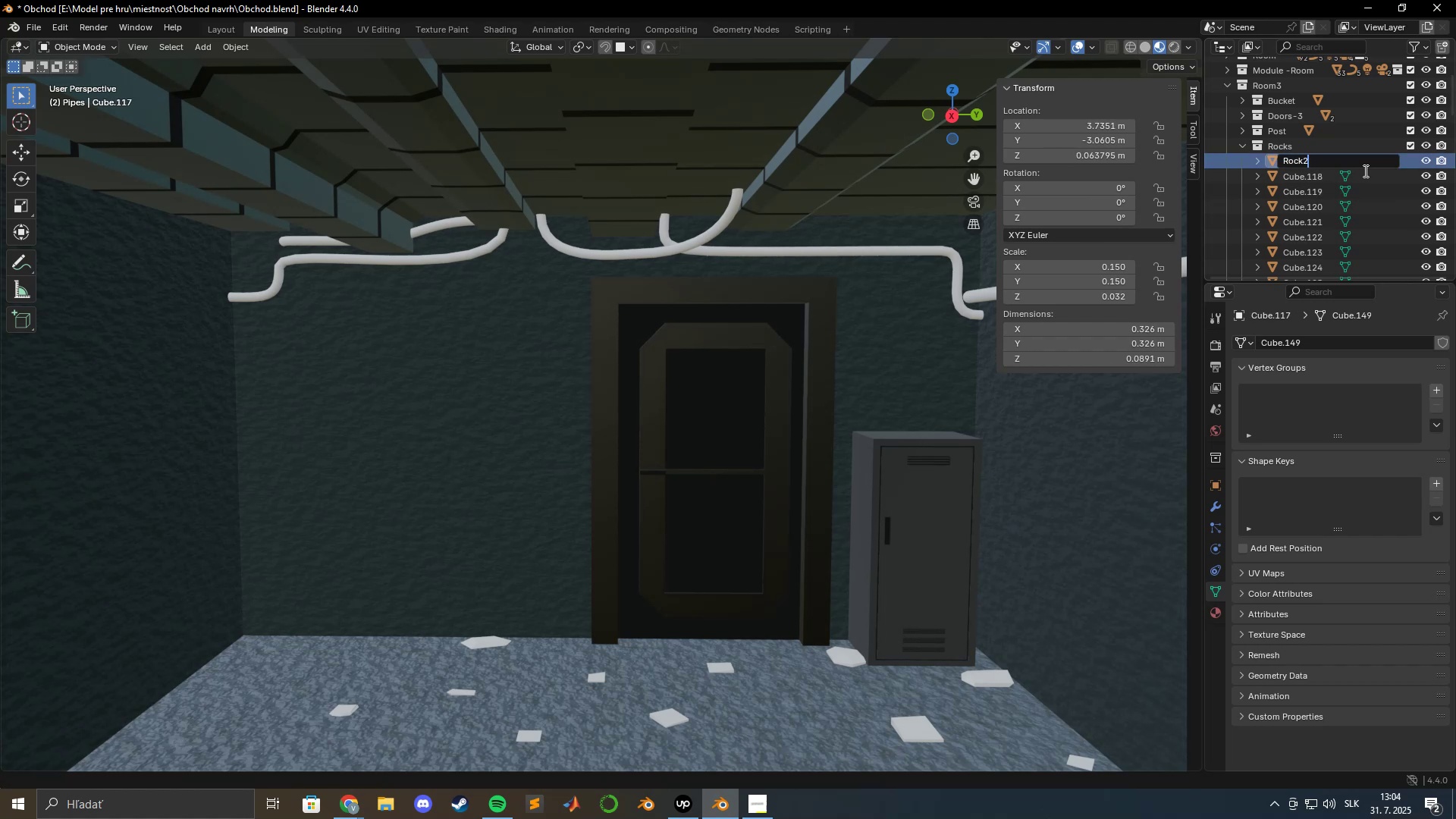 
key(Numpad7)
 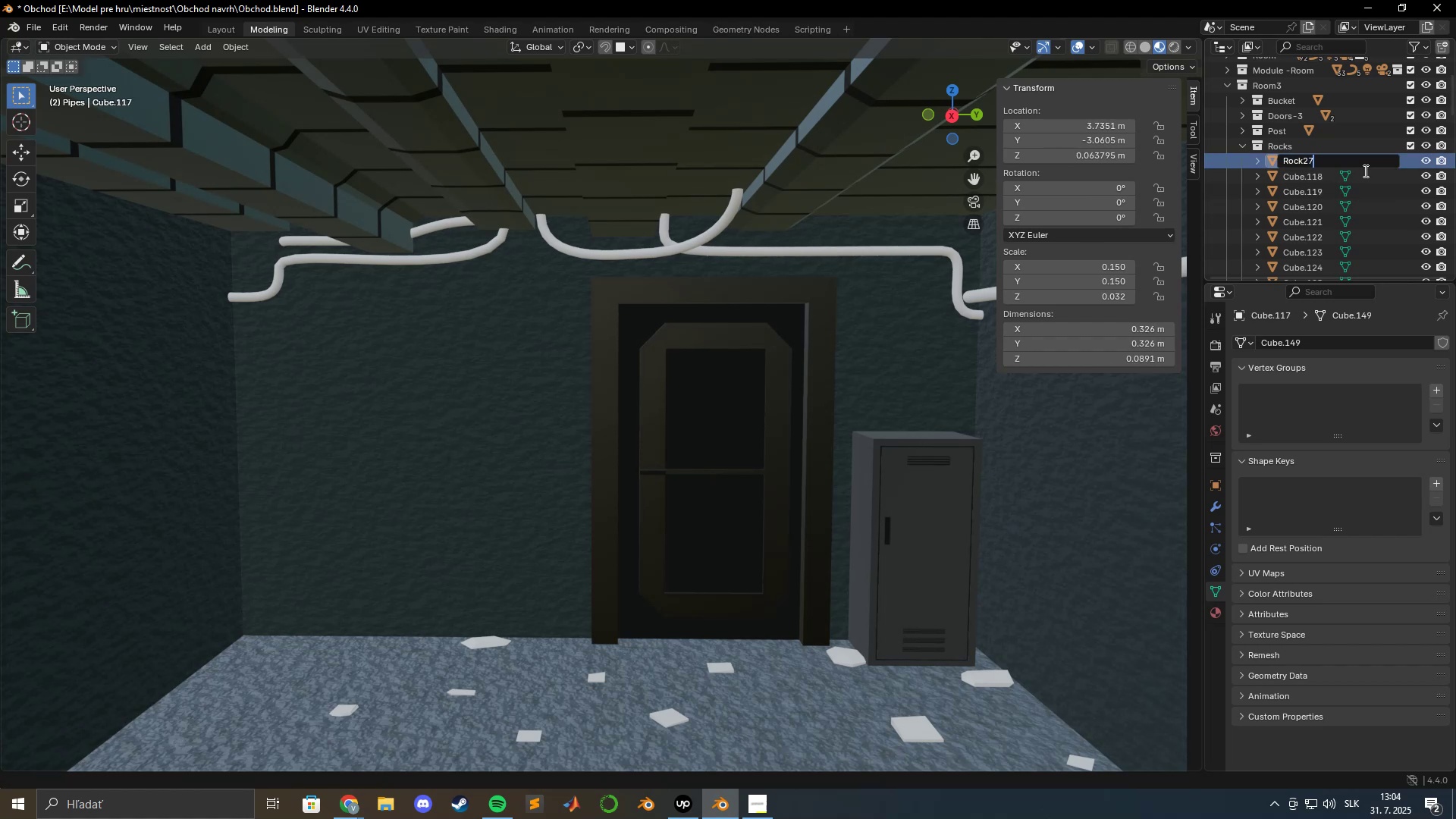 
key(Enter)
 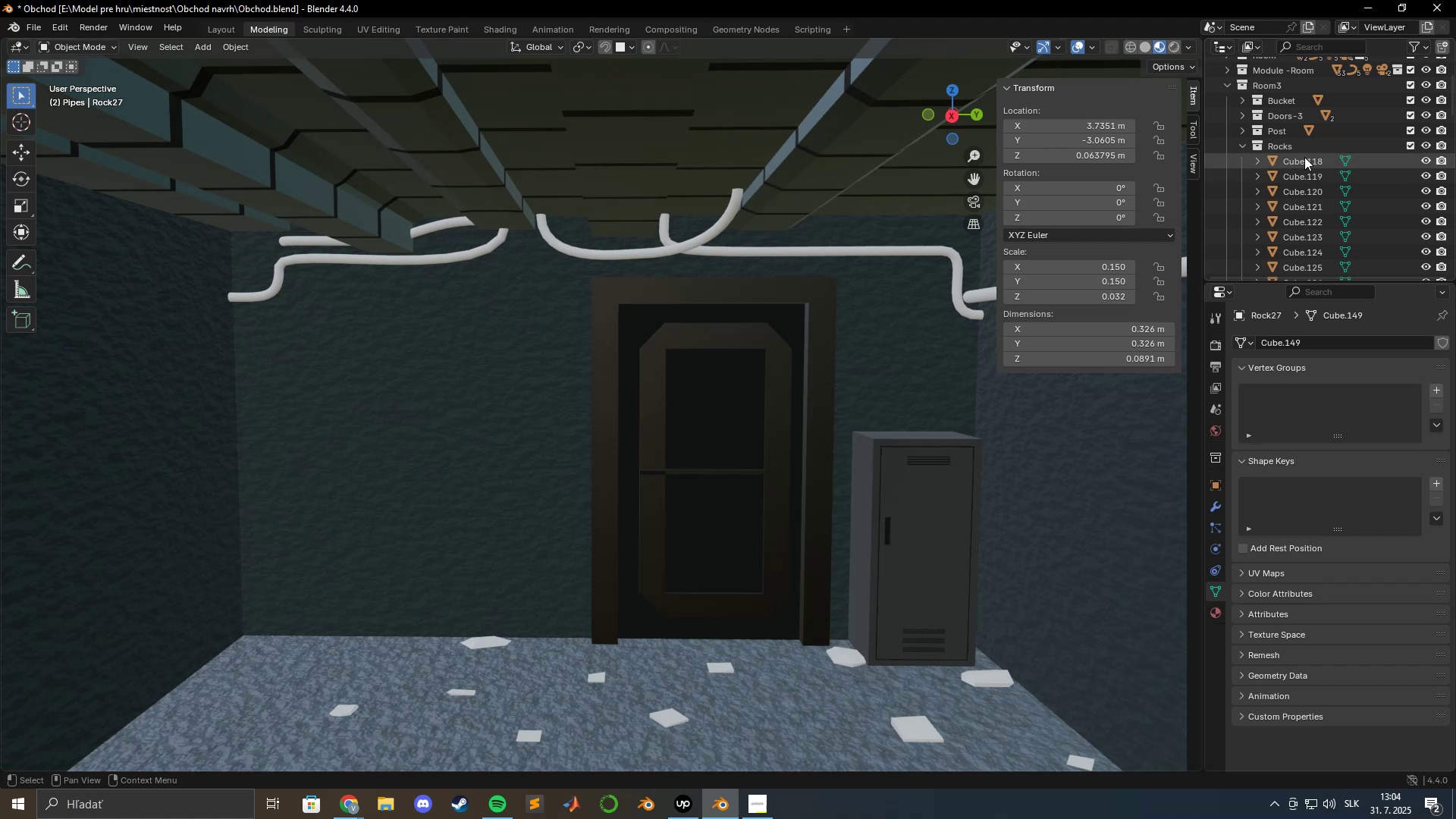 
double_click([1304, 157])
 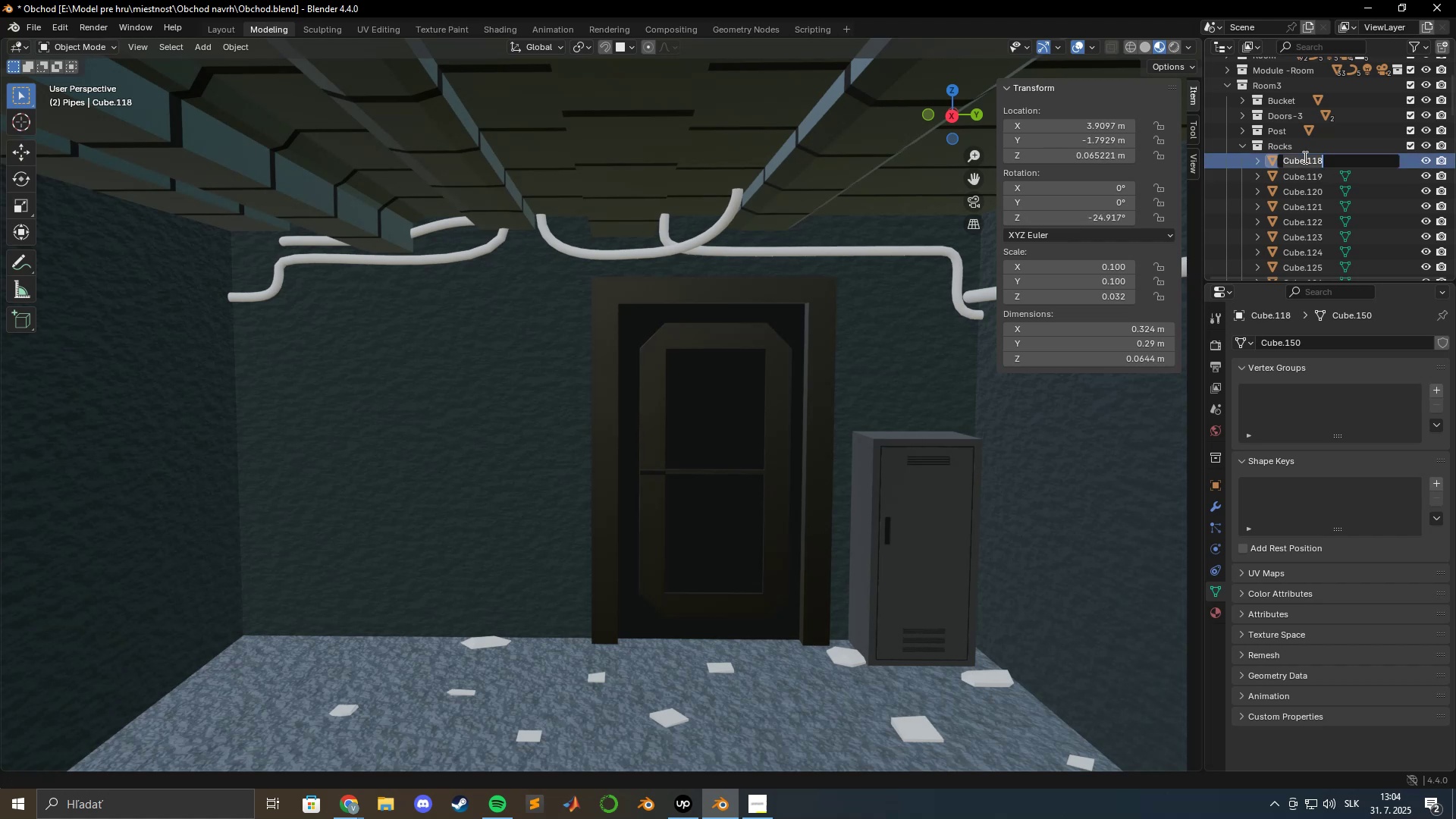 
key(Control+V)
 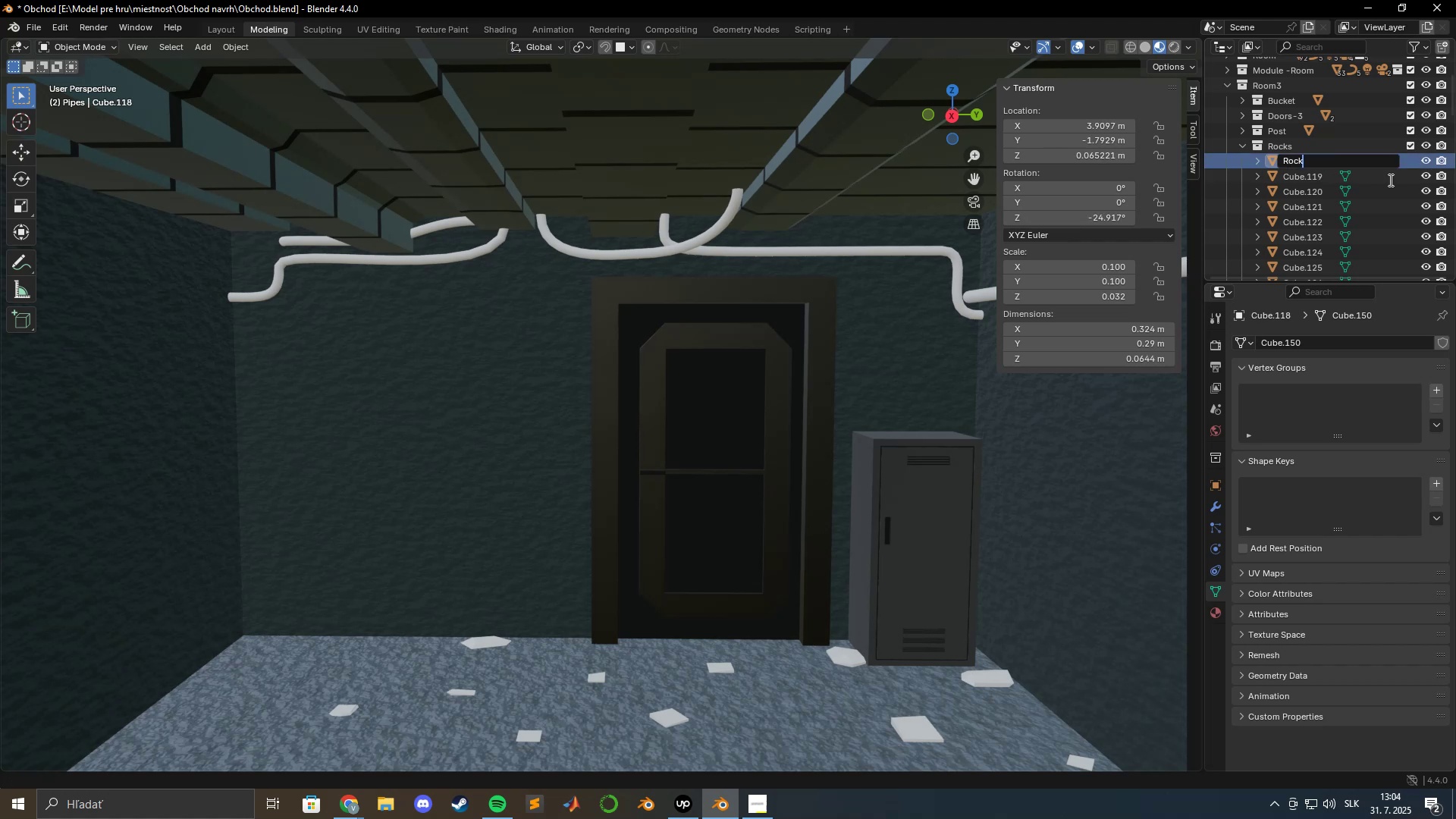 
key(Numpad2)
 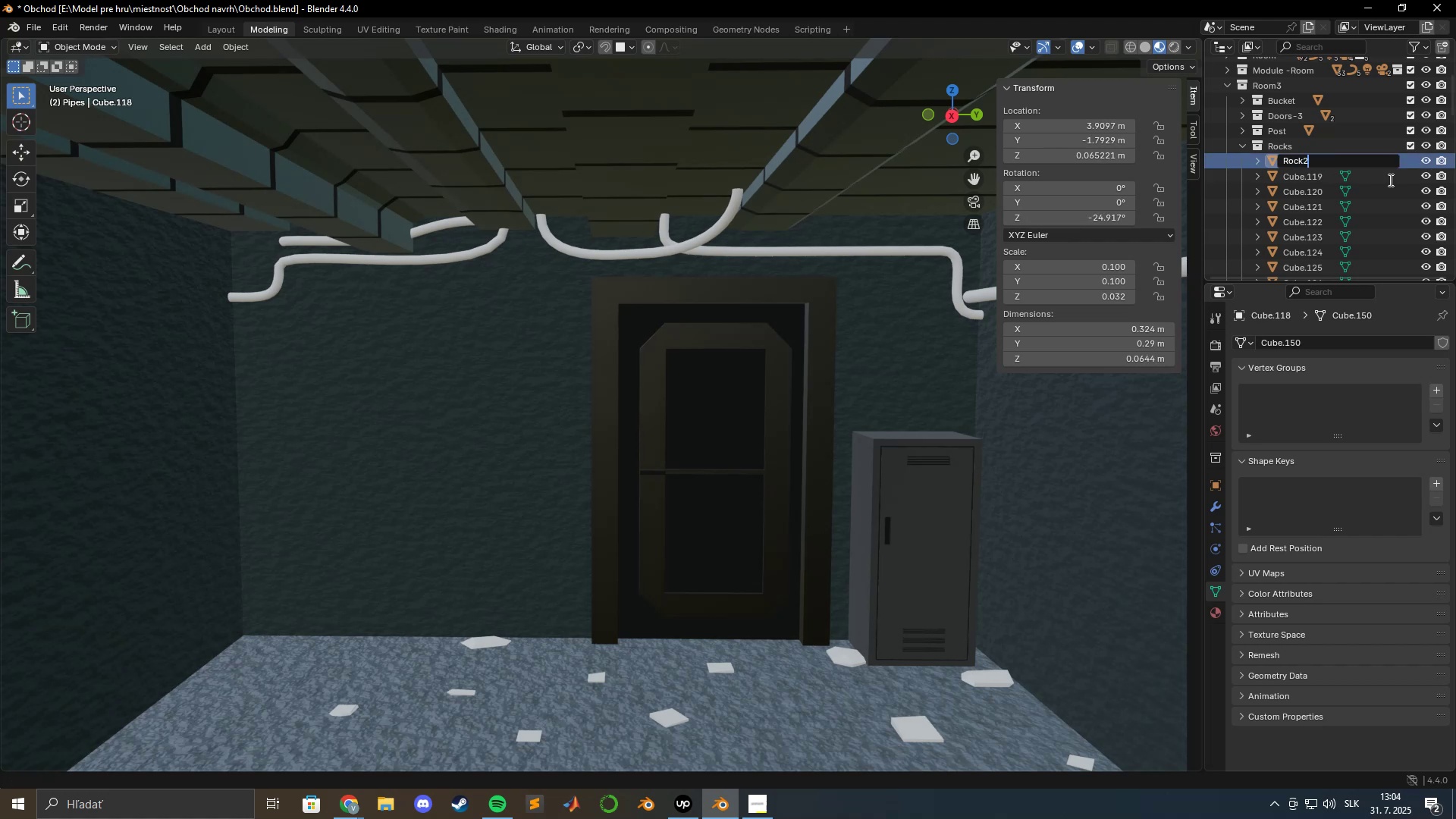 
key(Numpad8)
 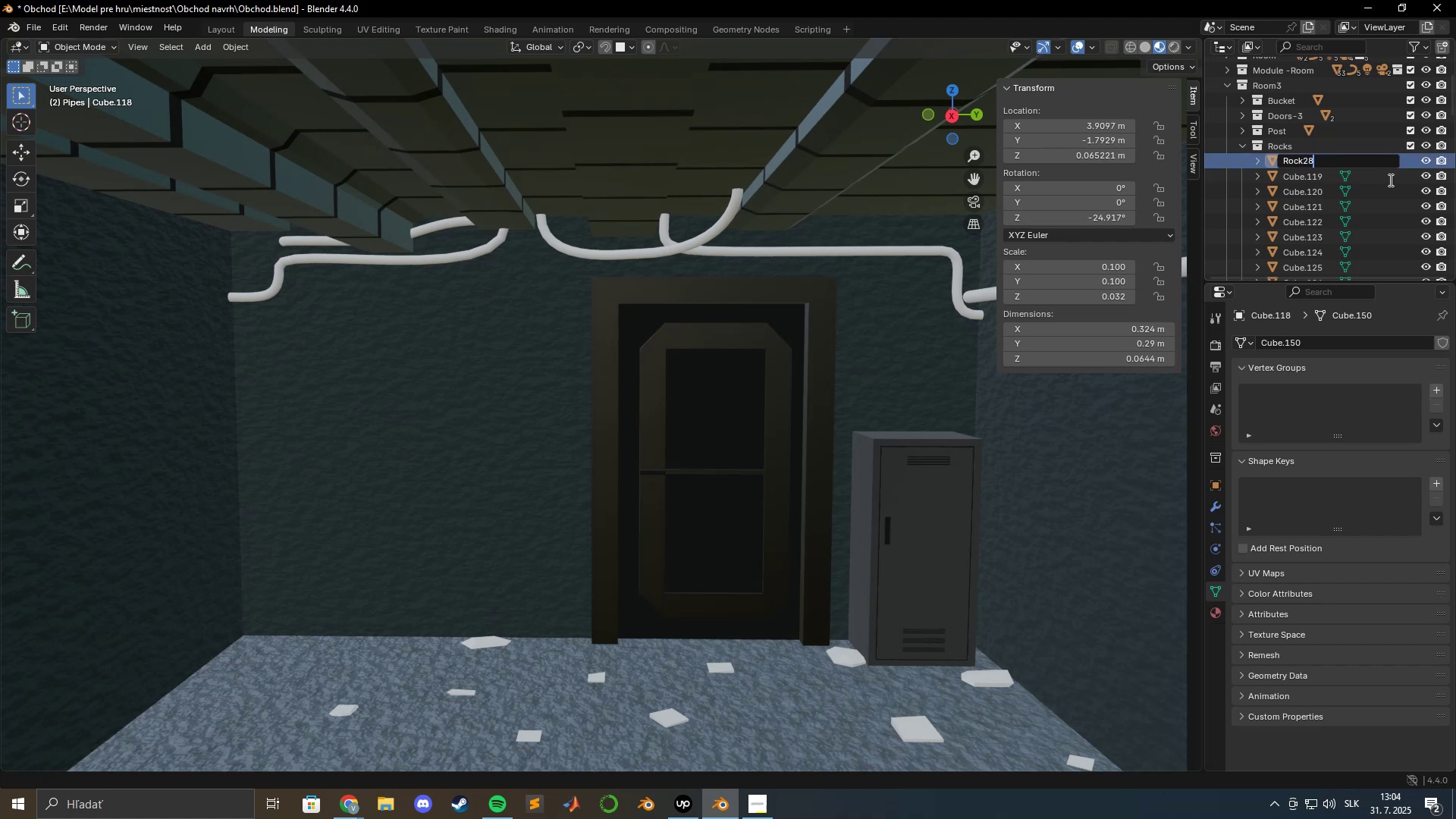 
key(Enter)
 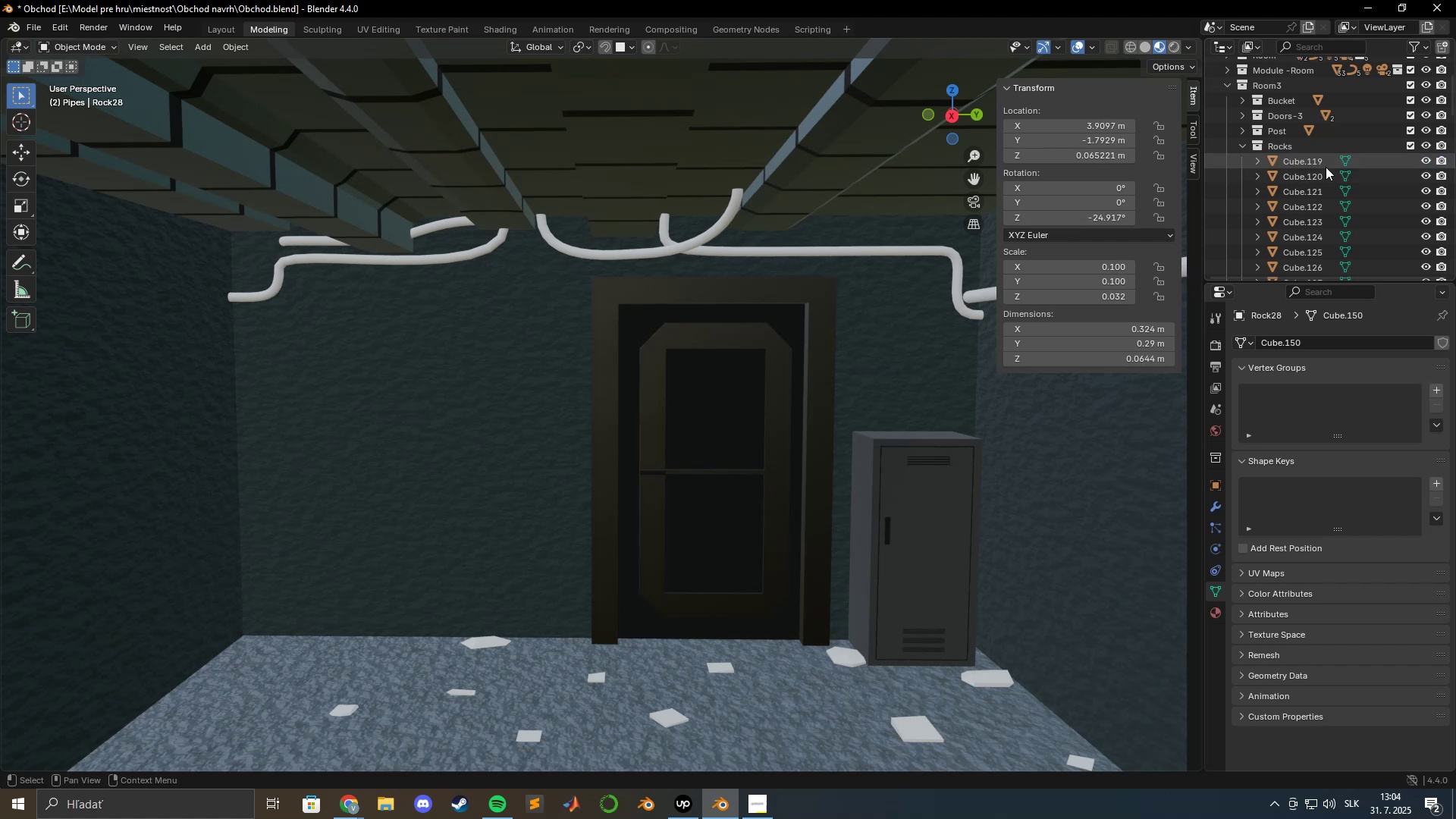 
left_click([1325, 166])
 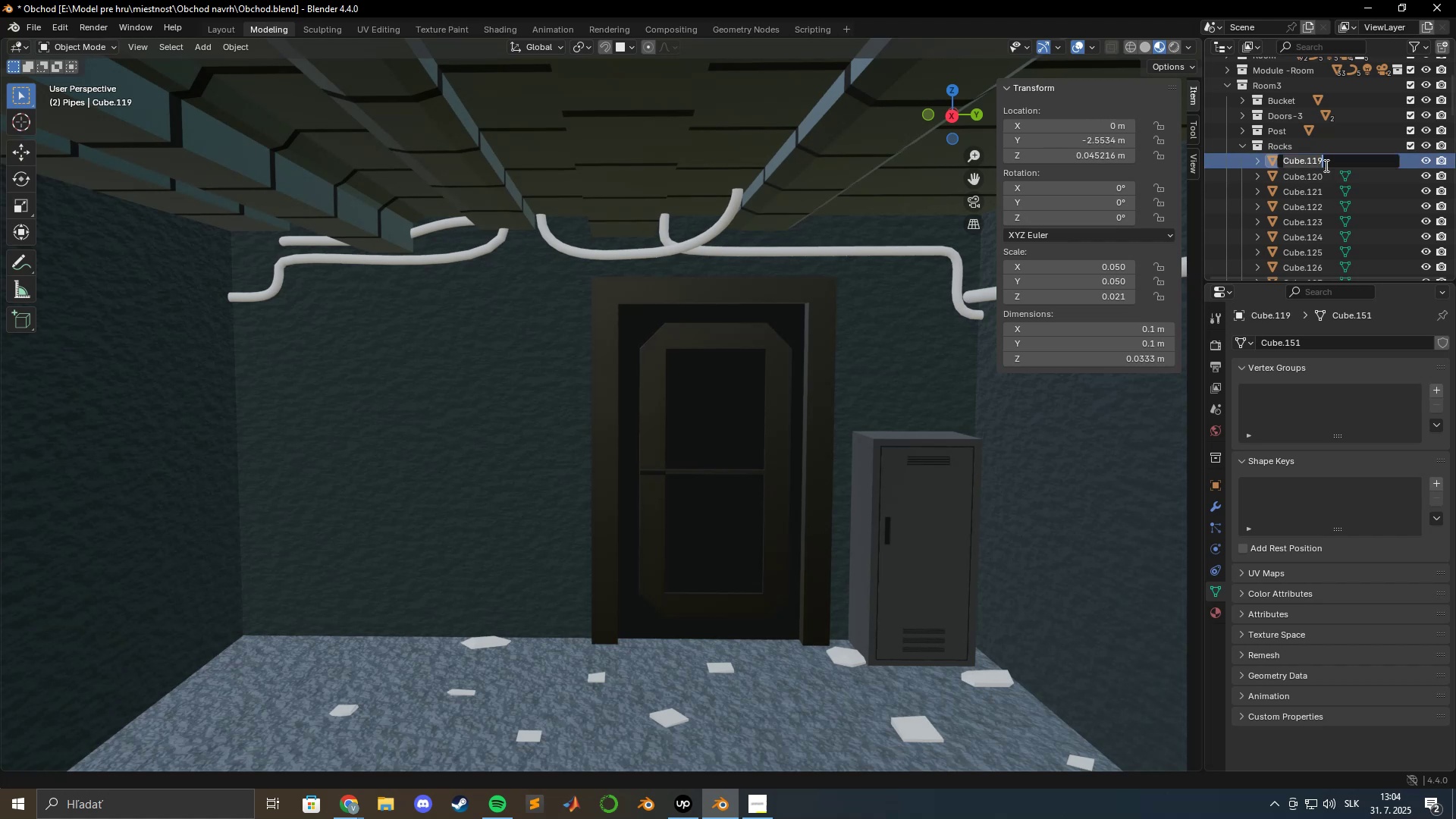 
key(Control+V)
 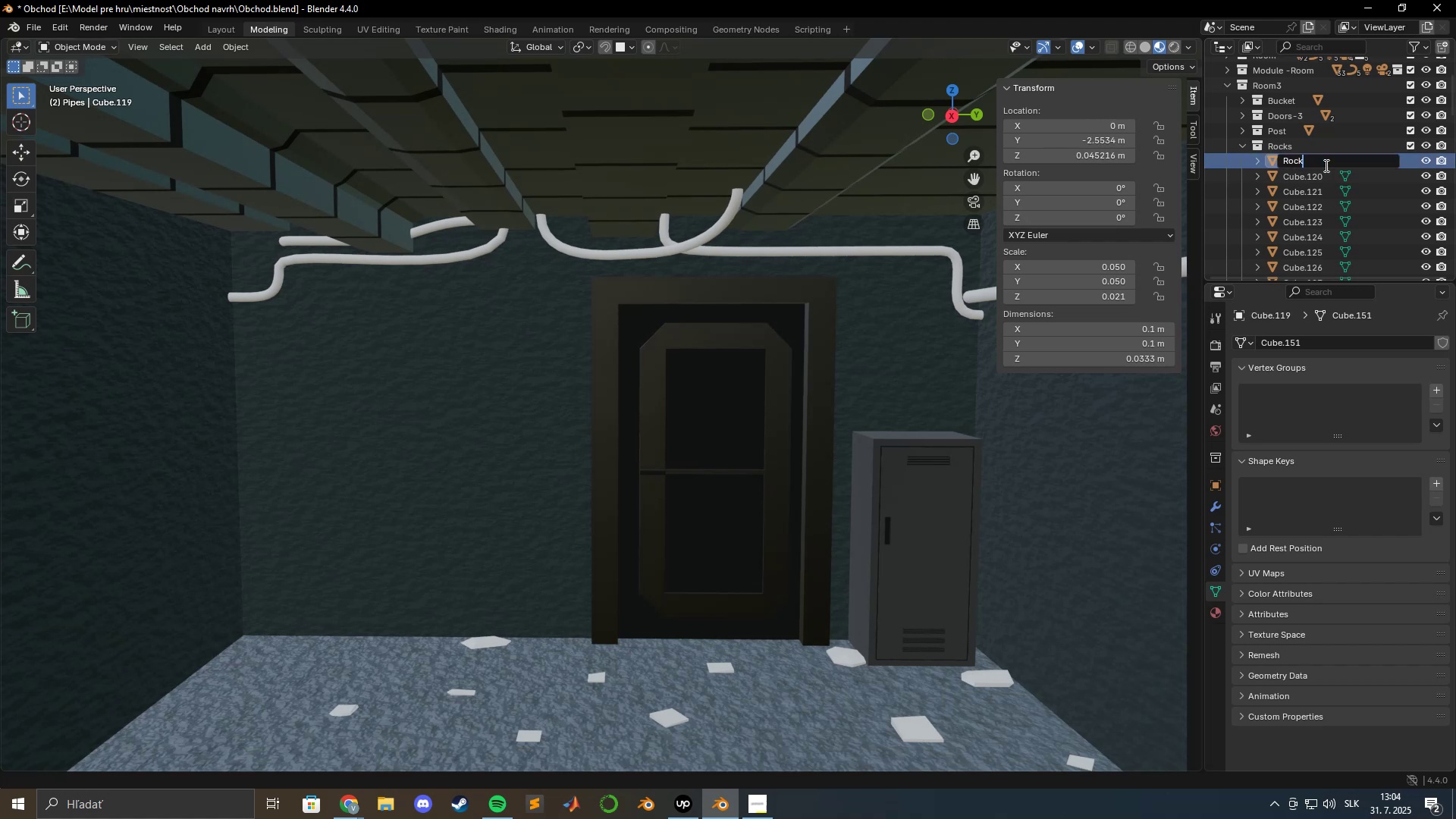 
key(Numpad2)
 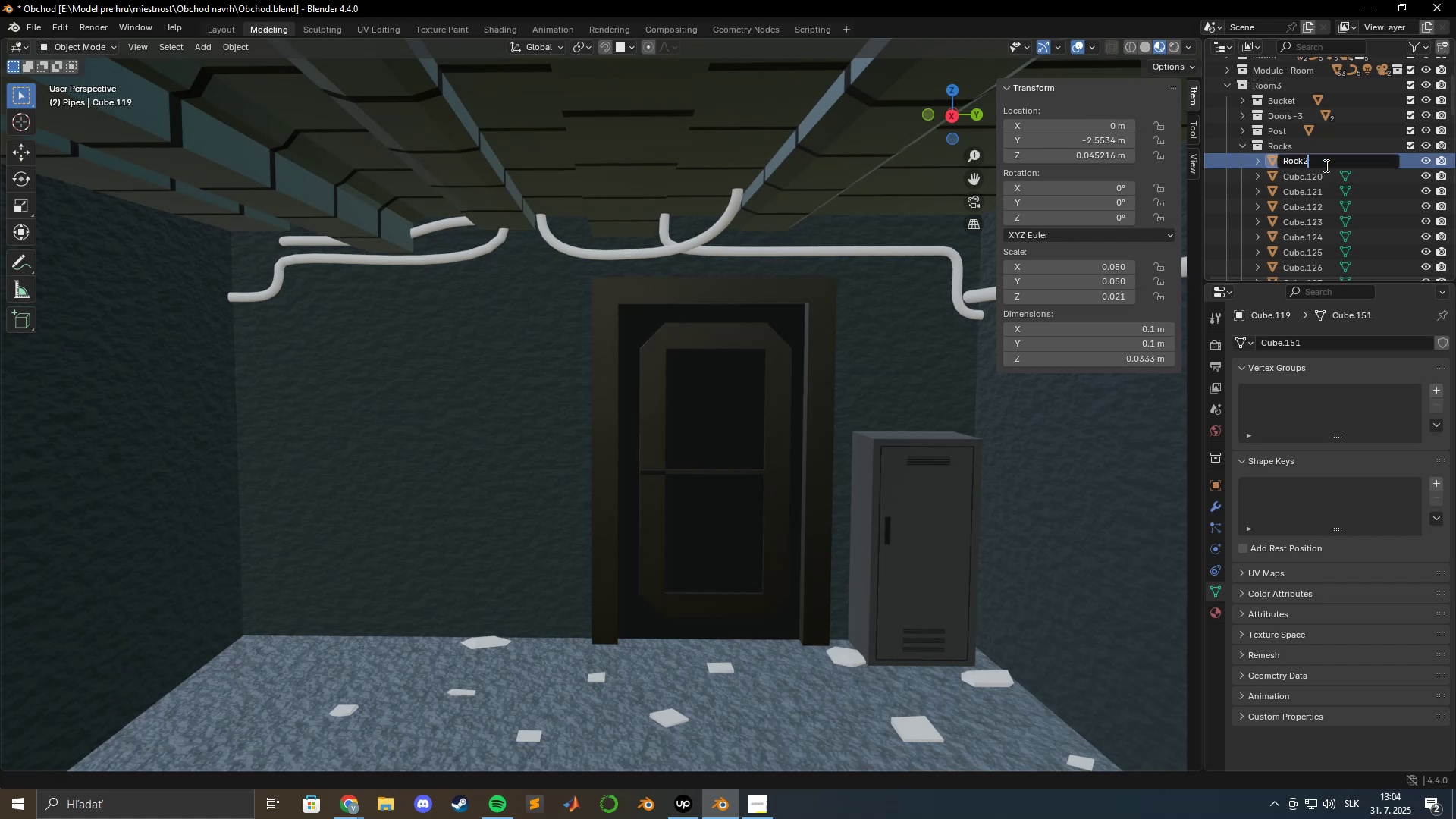 
key(Numpad9)
 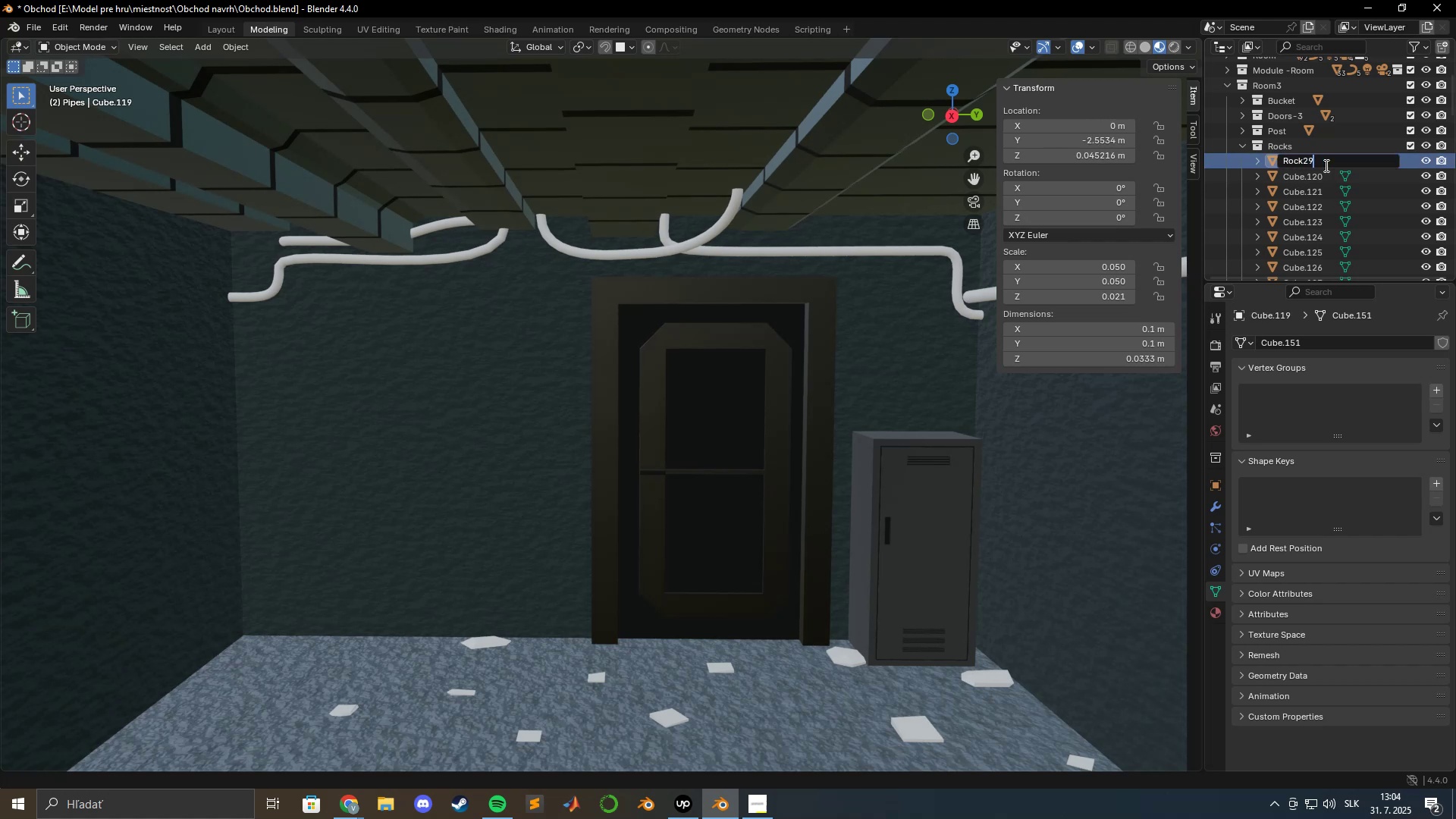 
key(Enter)
 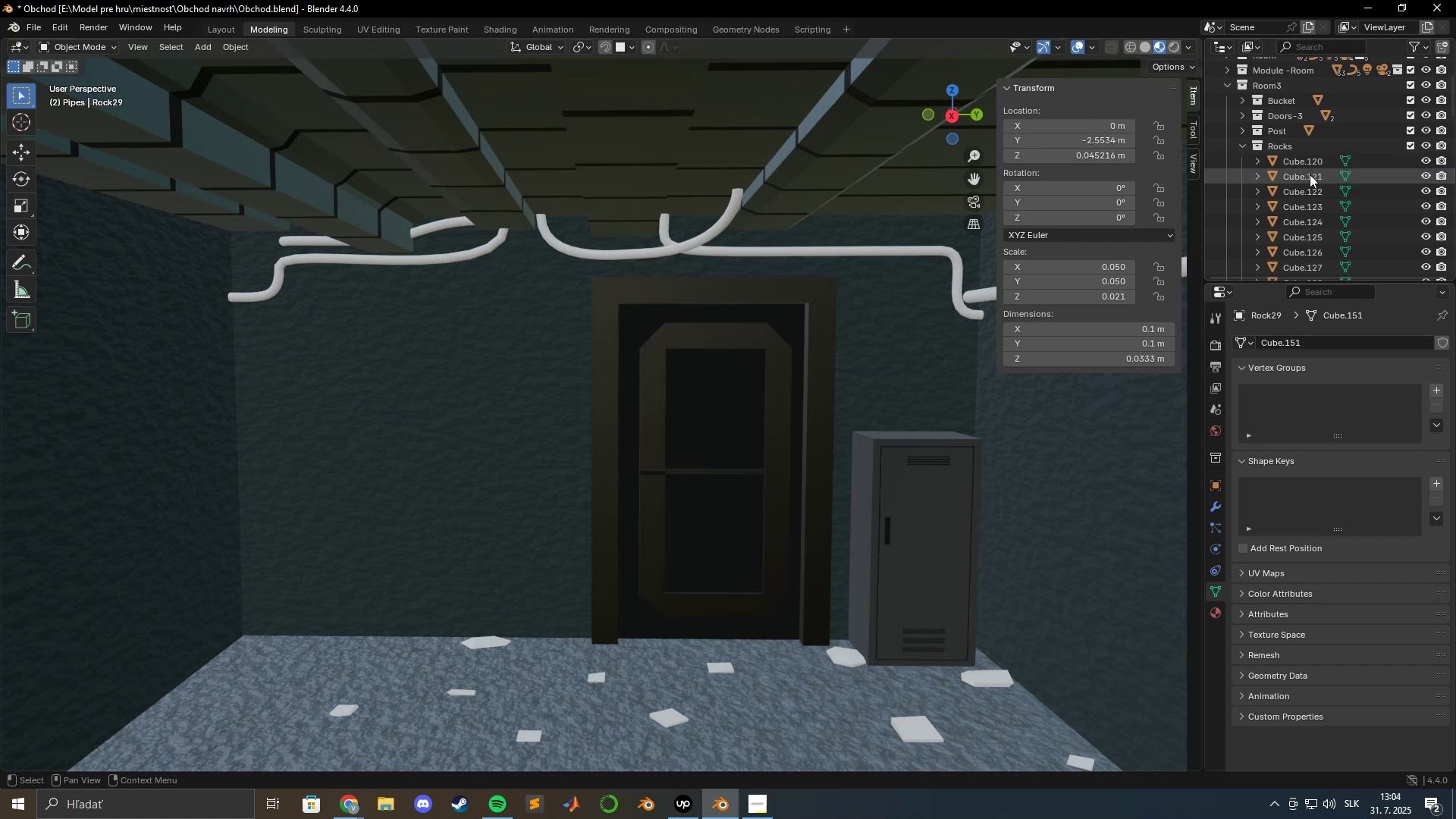 
left_click([1304, 165])
 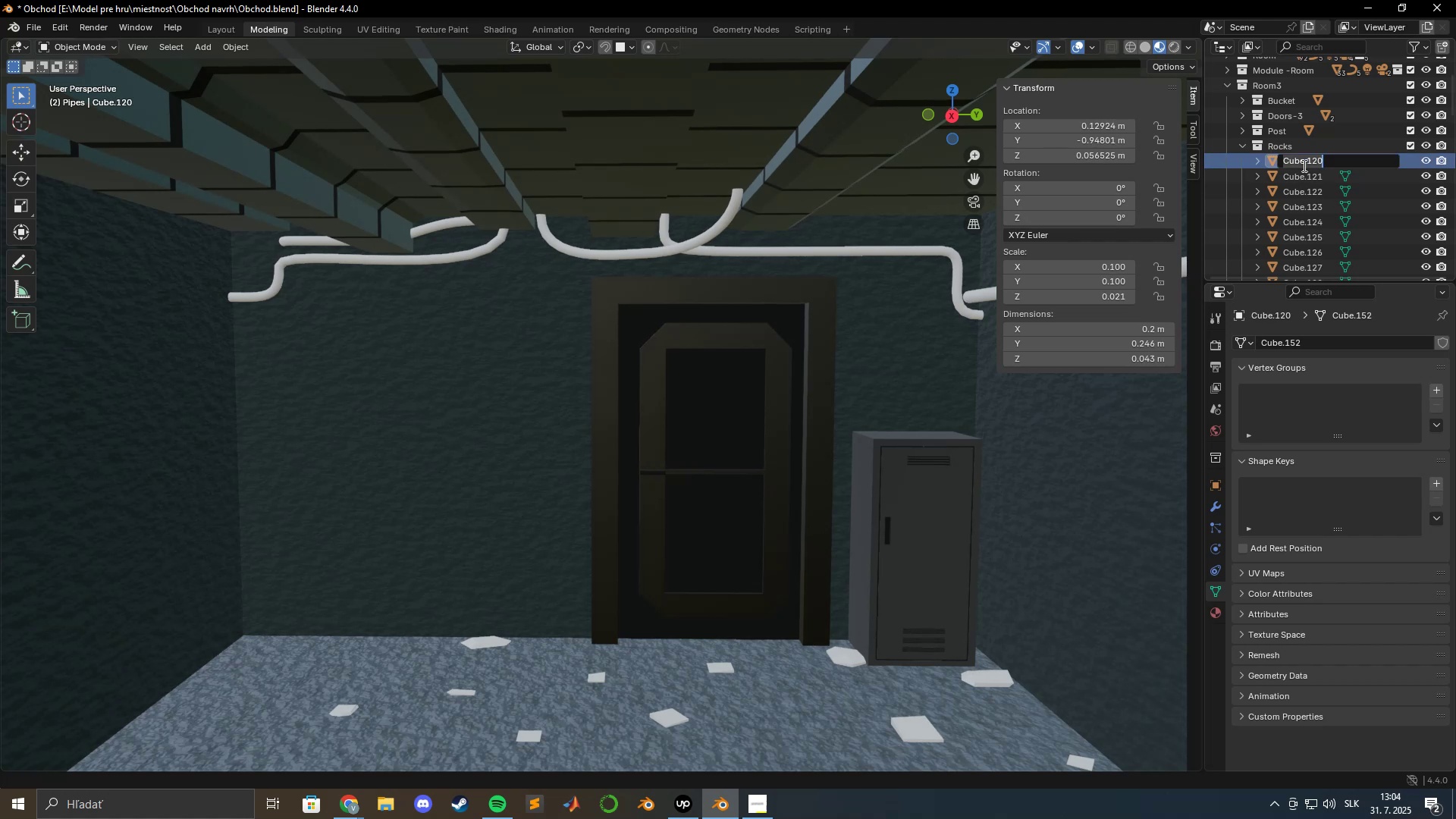 
key(Control+V)
 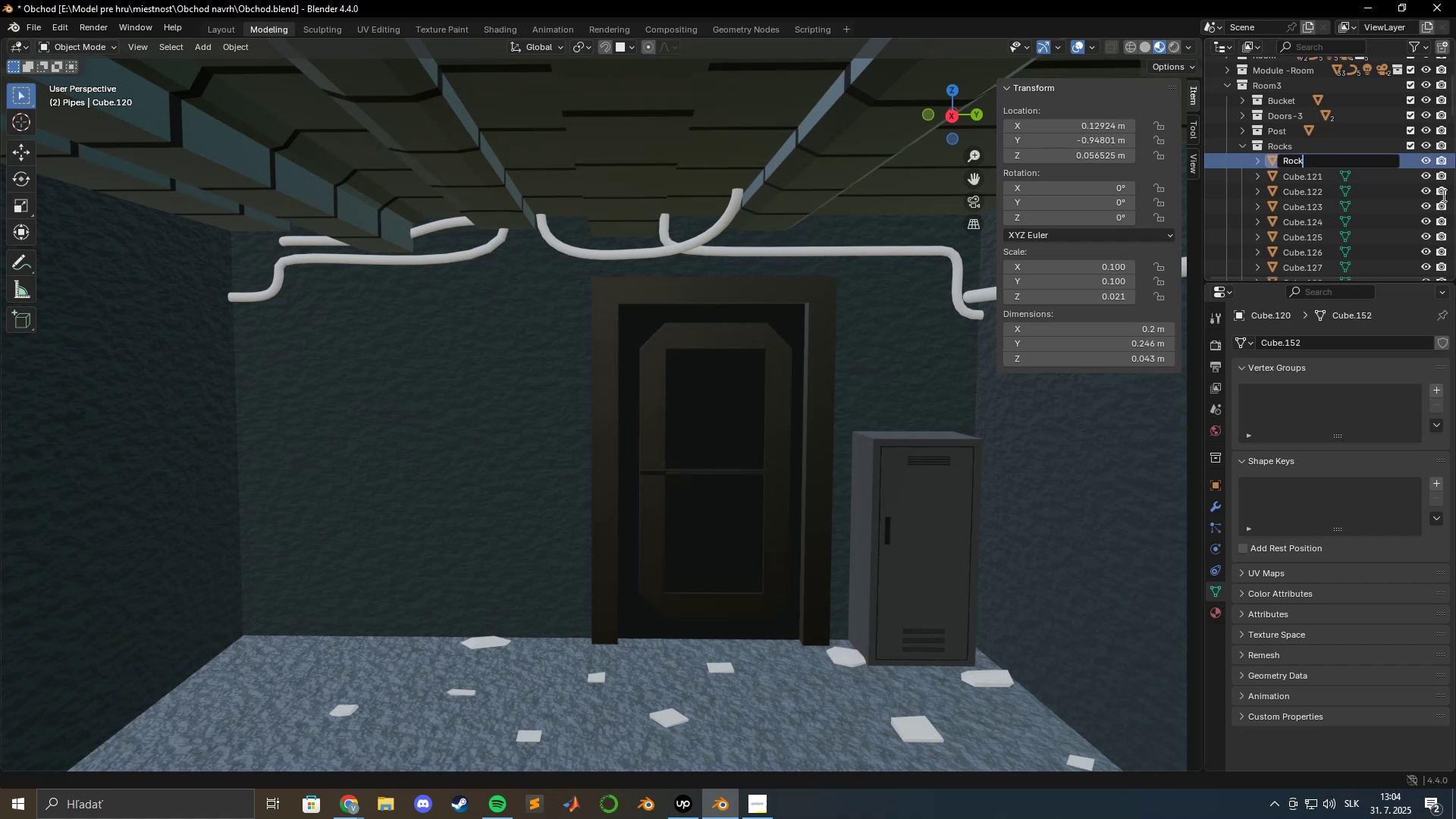 
key(Numpad3)
 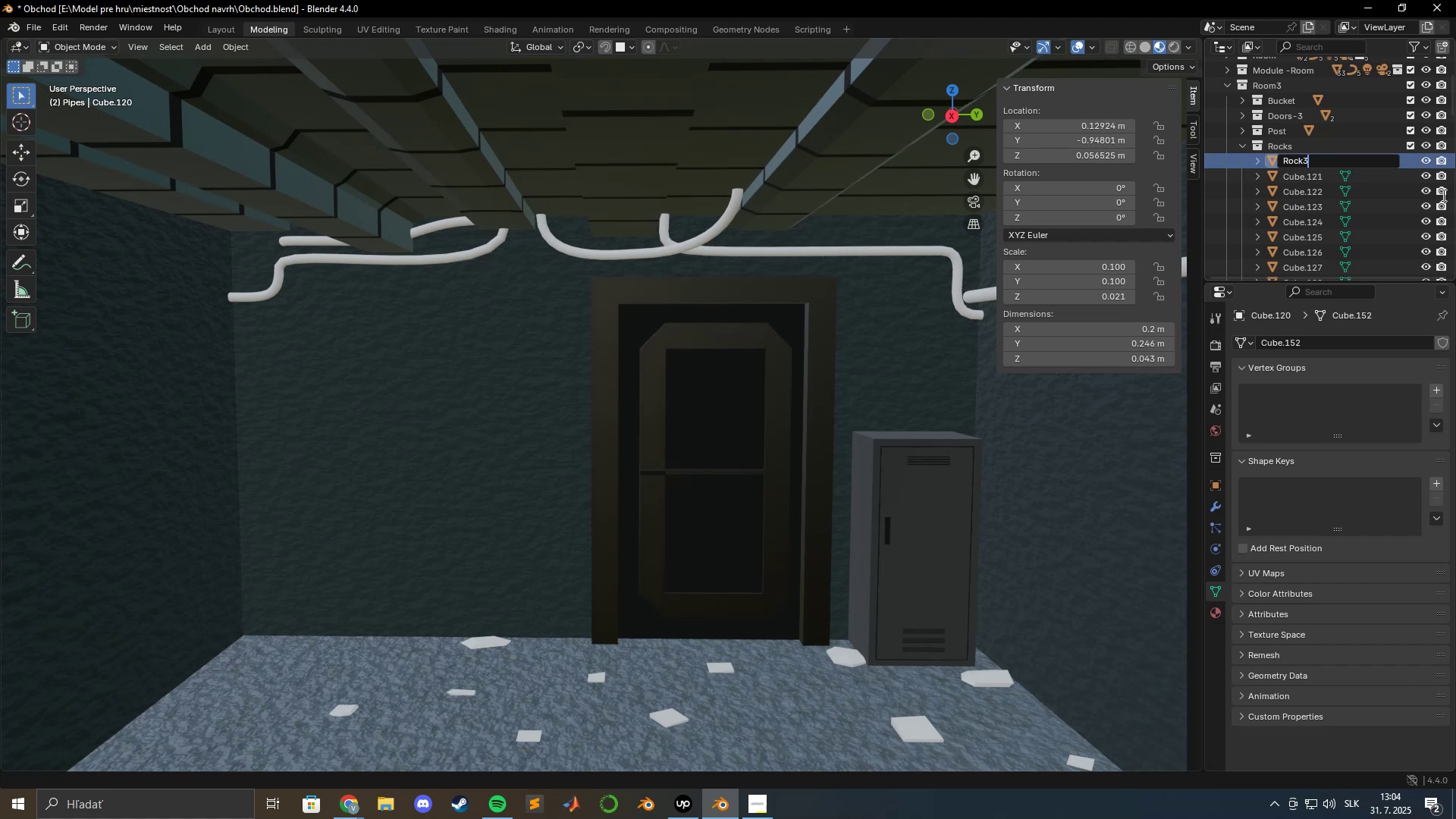 
key(Numpad0)
 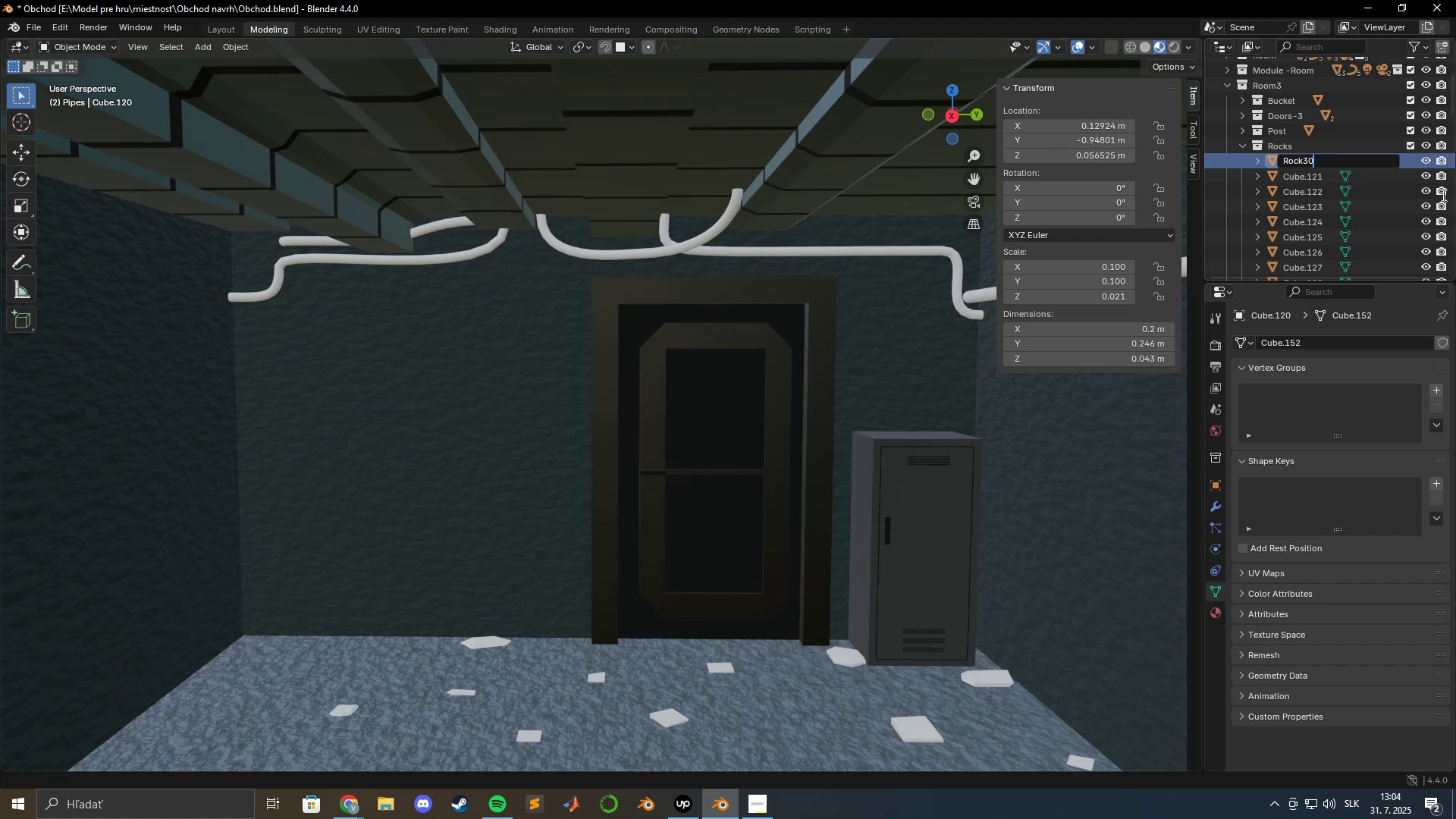 
key(Enter)
 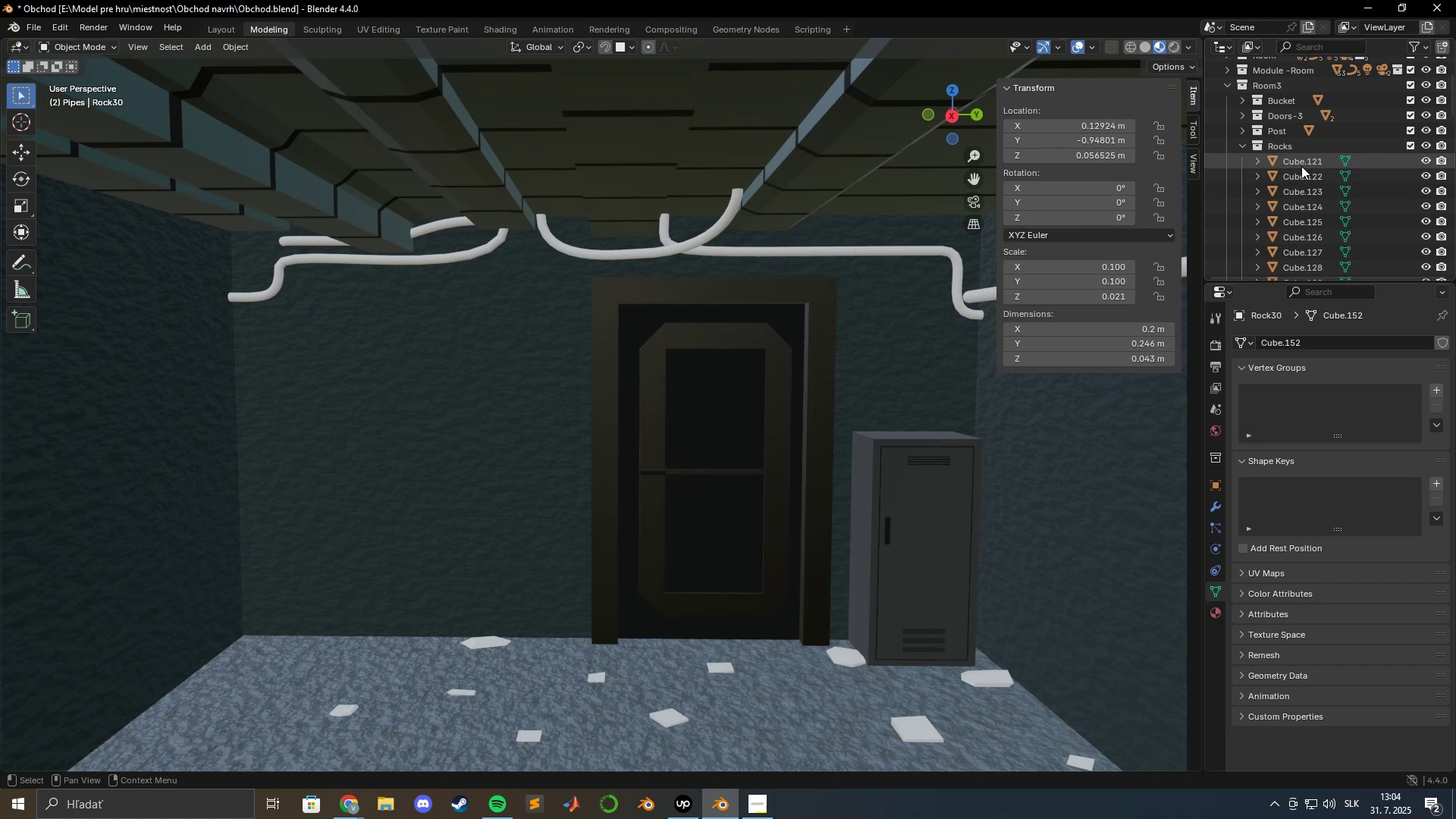 
double_click([1301, 166])
 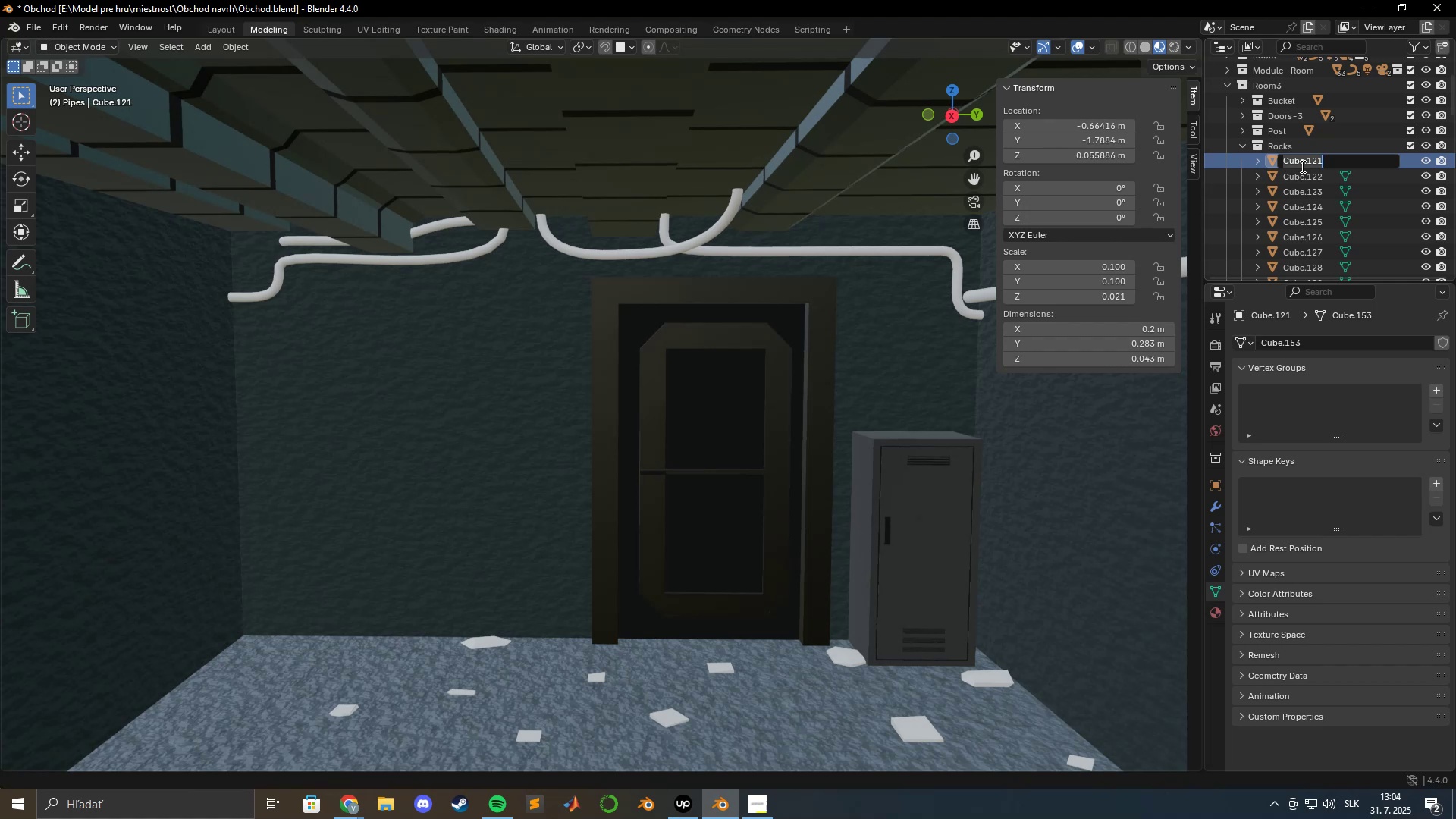 
key(Control+V)
 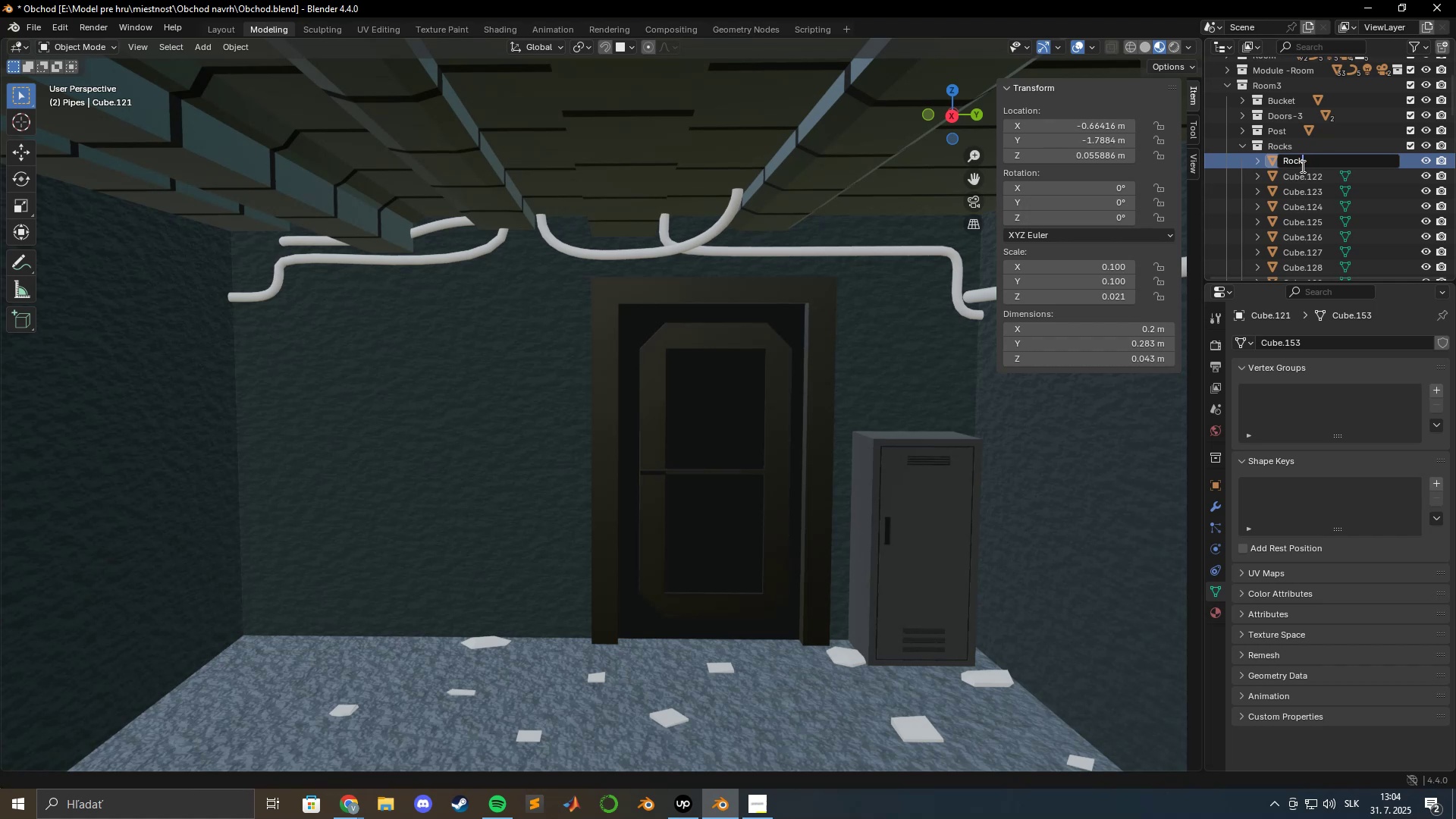 
key(Numpad3)
 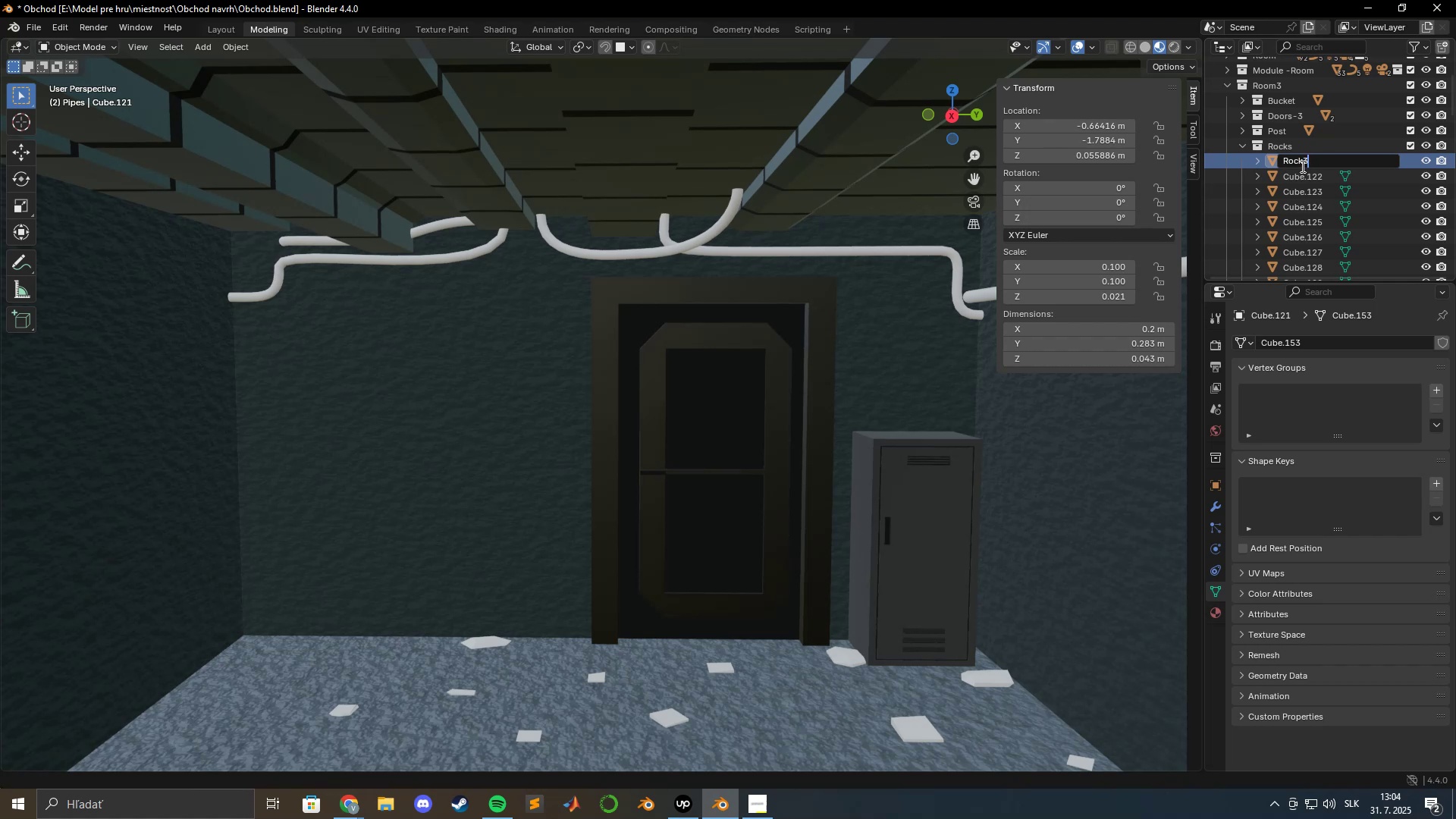 
key(Numpad1)
 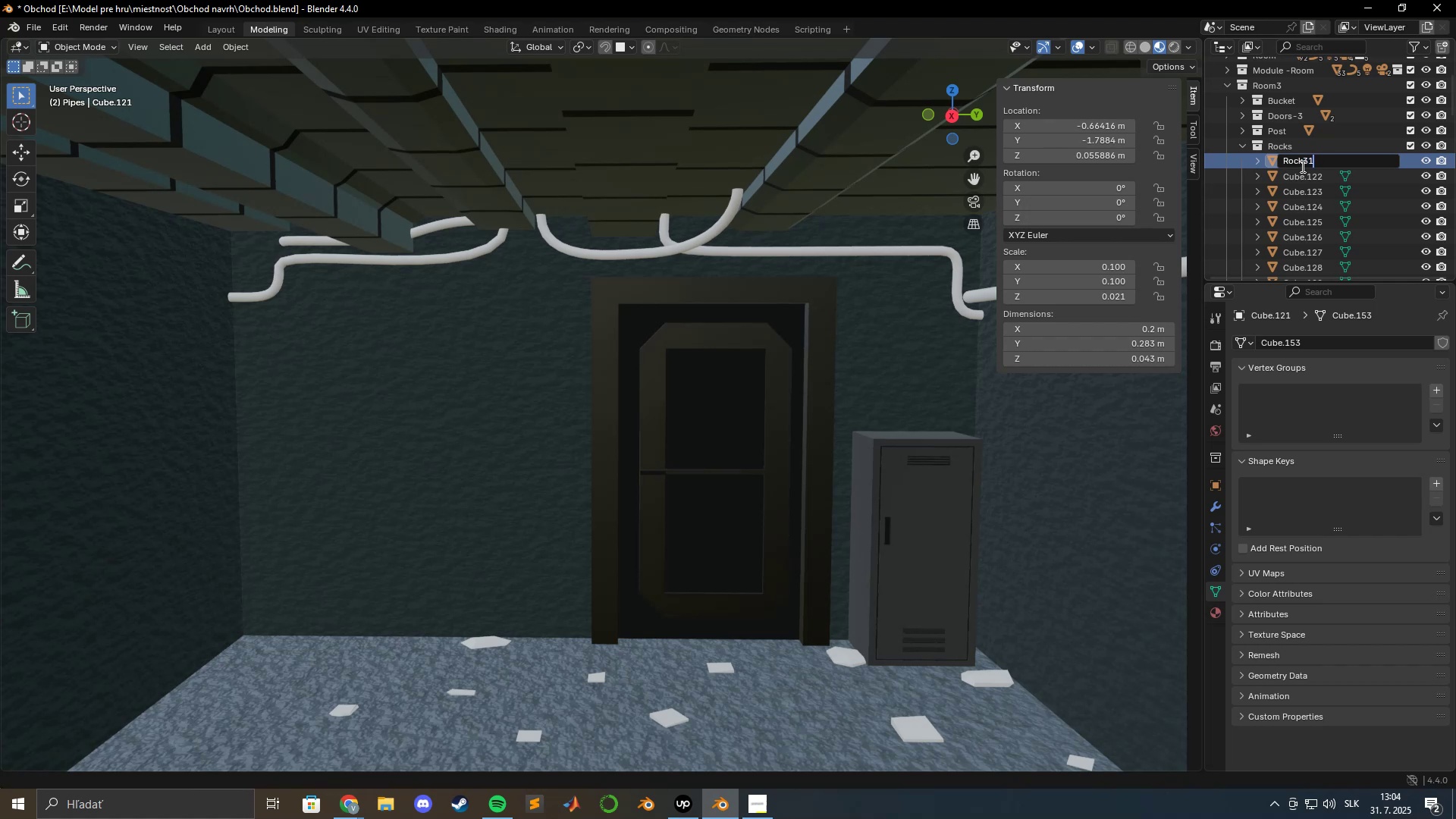 
key(Enter)
 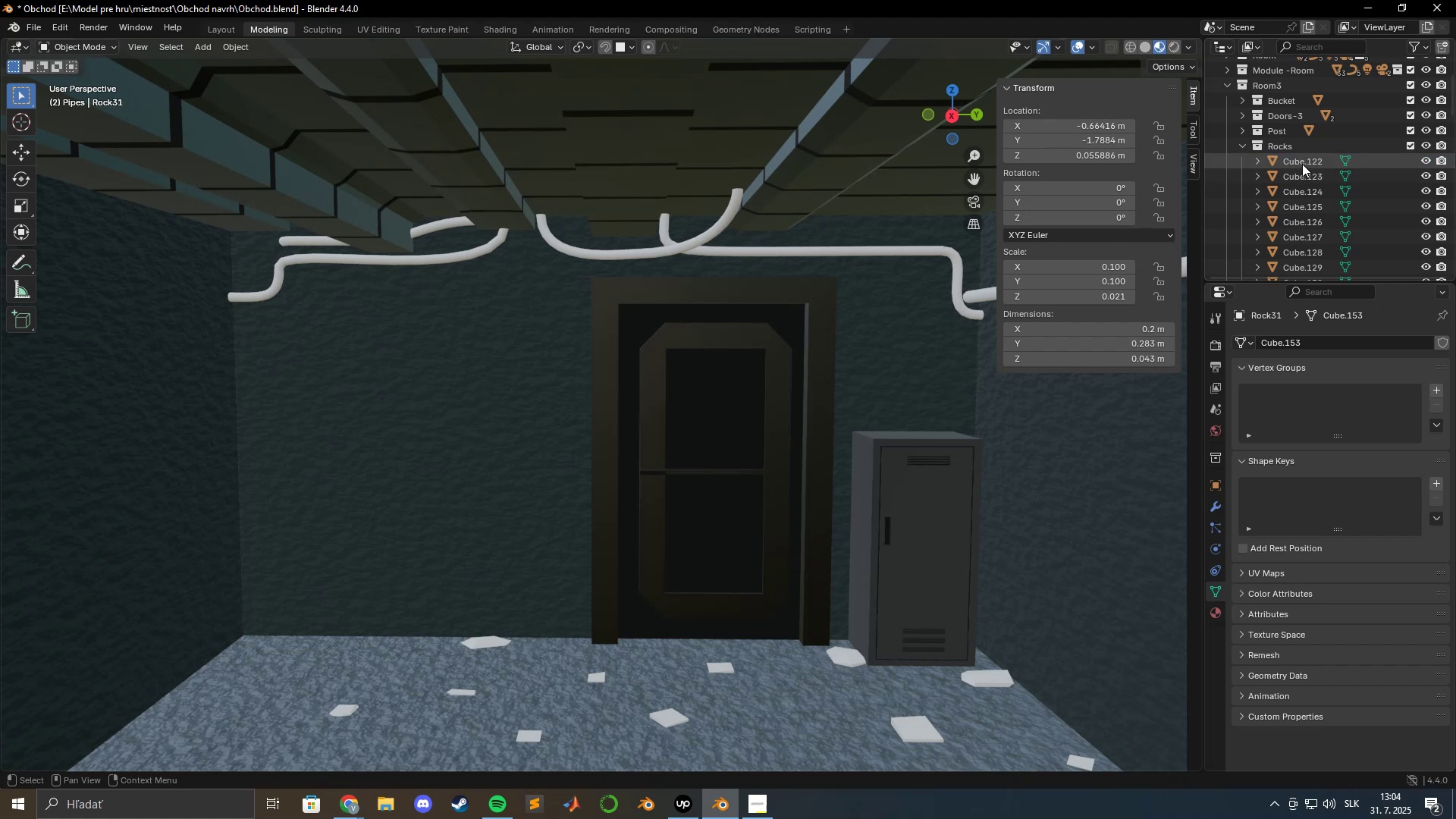 
double_click([1301, 160])
 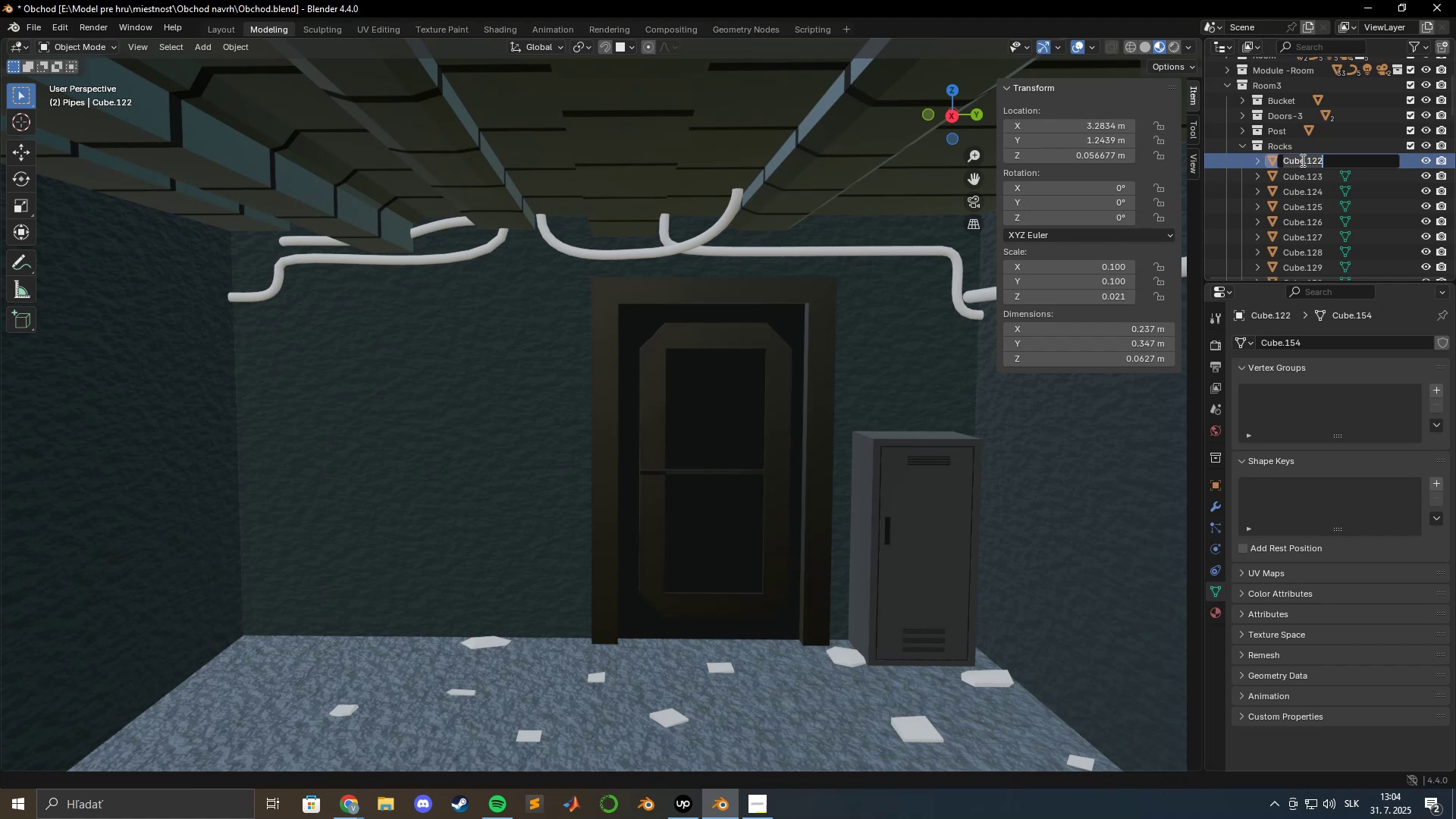 
key(Control+V)
 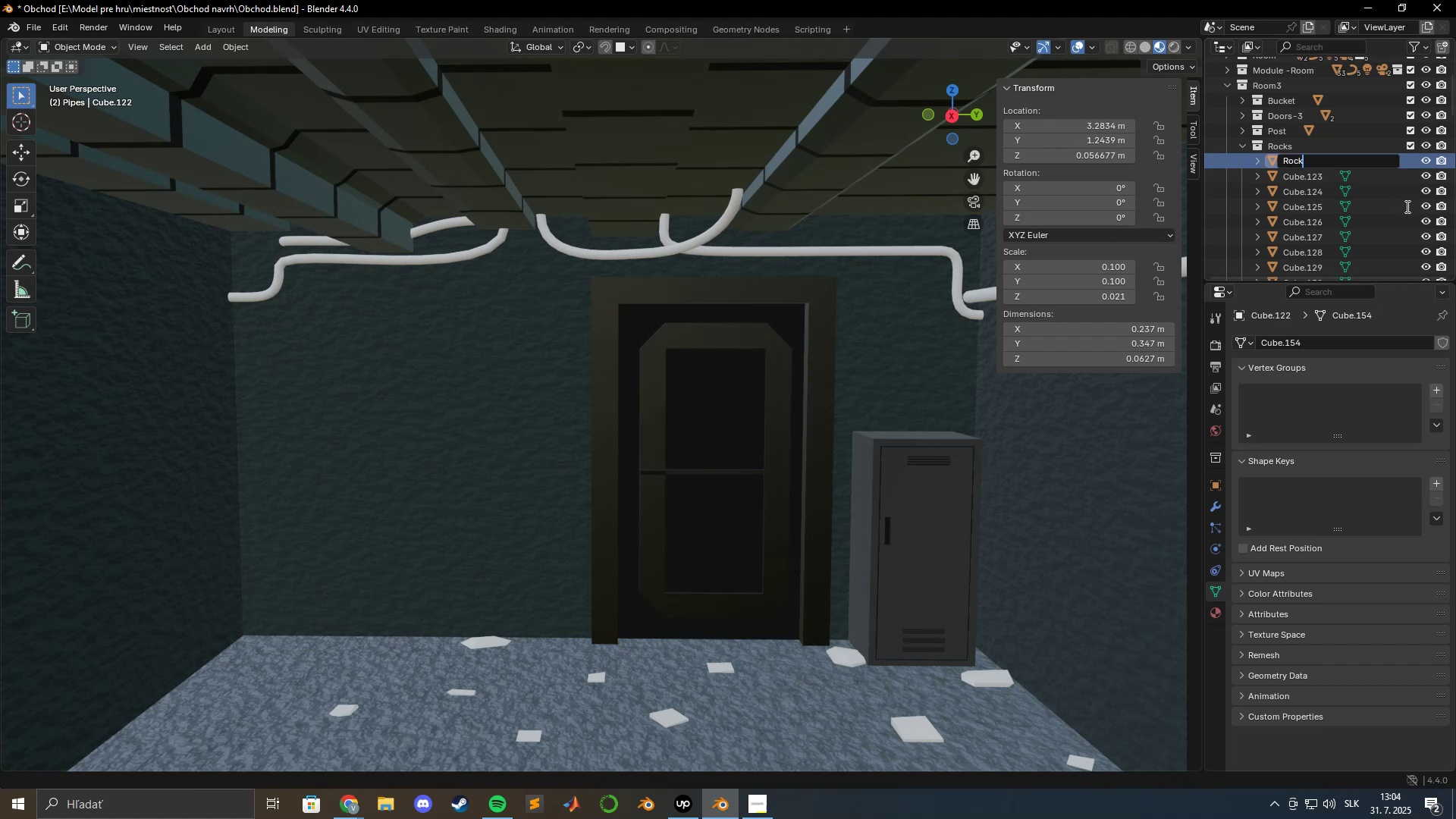 
key(Numpad3)
 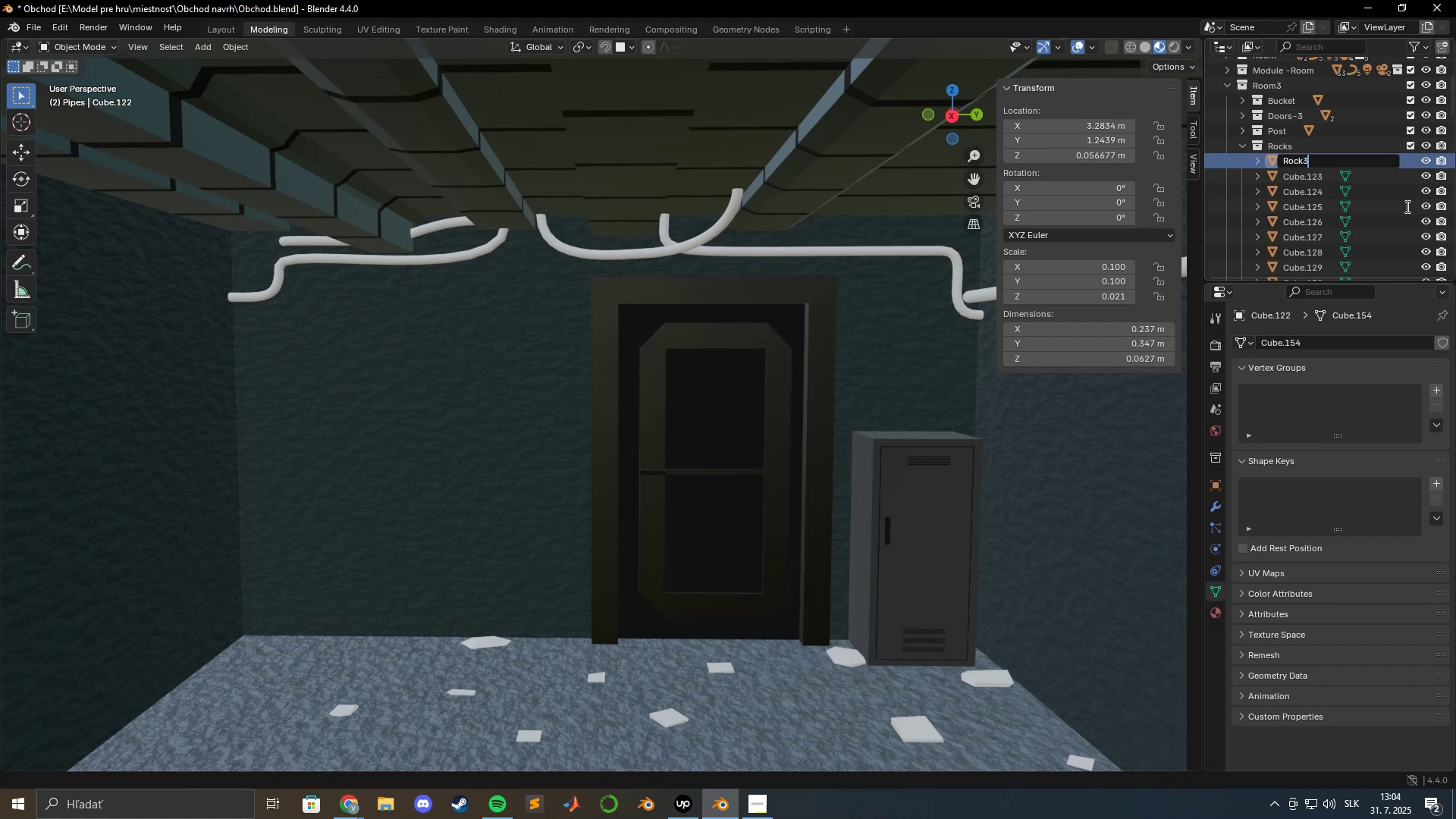 
key(Numpad2)
 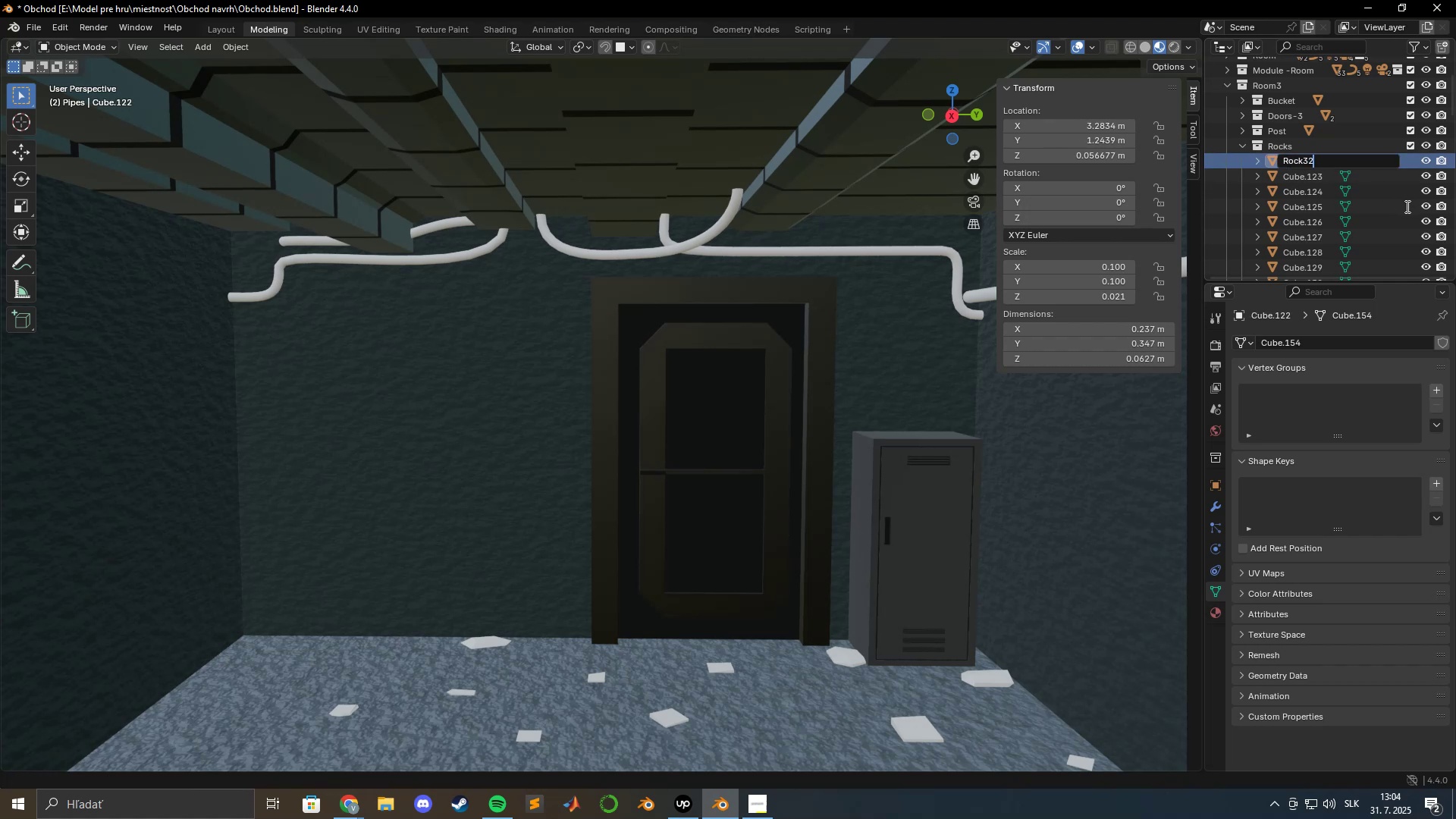 
key(Enter)
 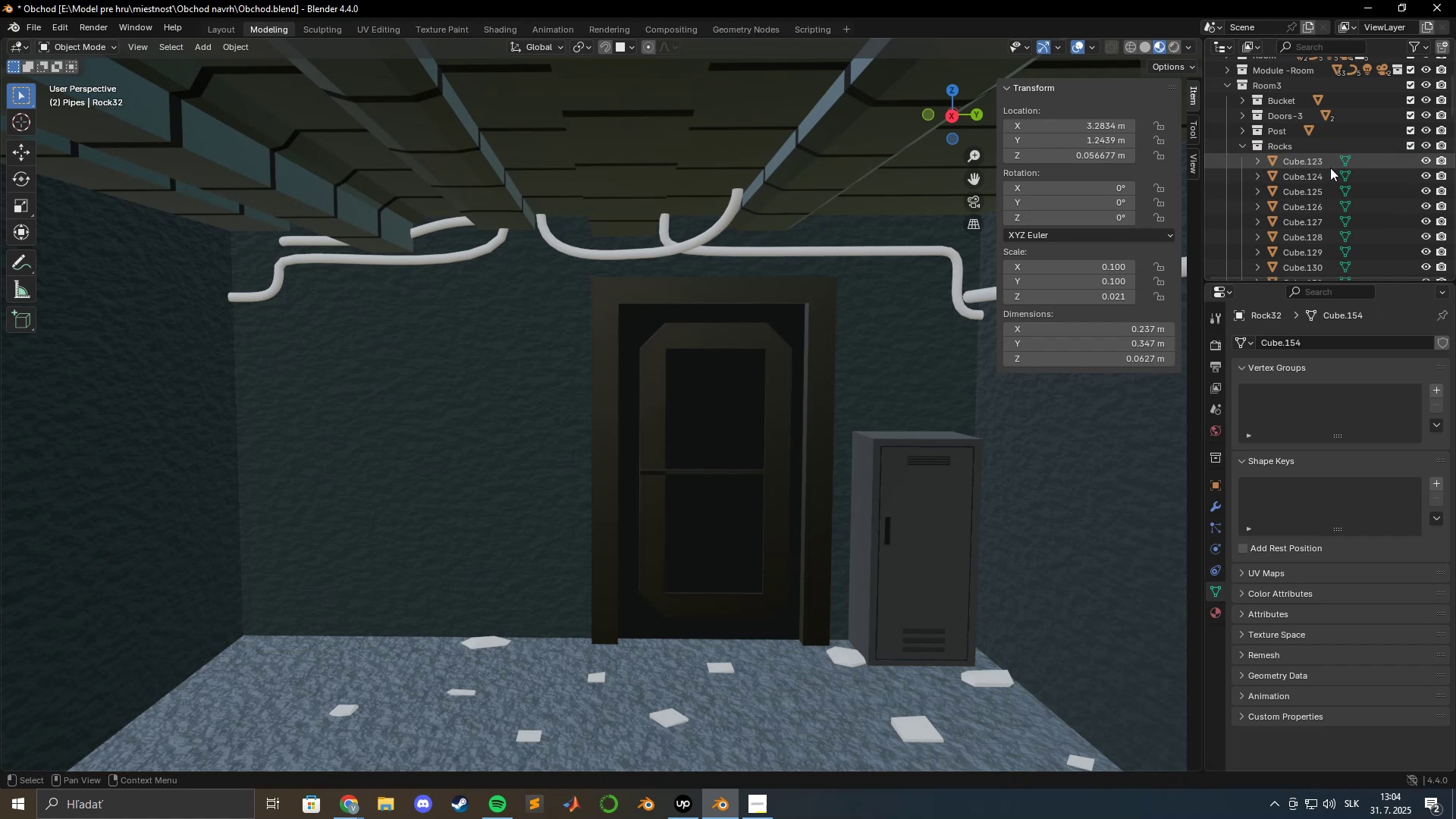 
double_click([1320, 165])
 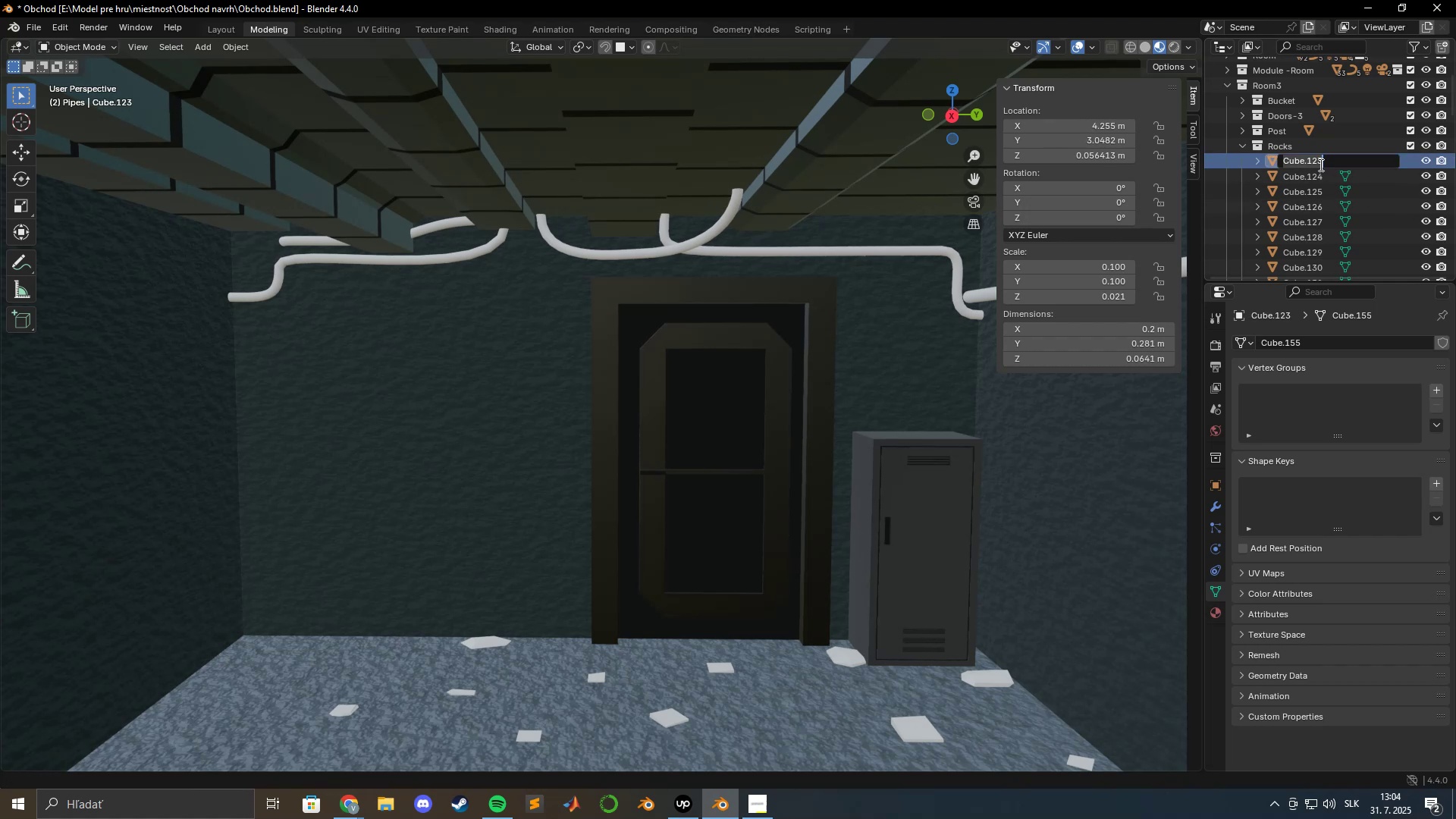 
key(Control+V)
 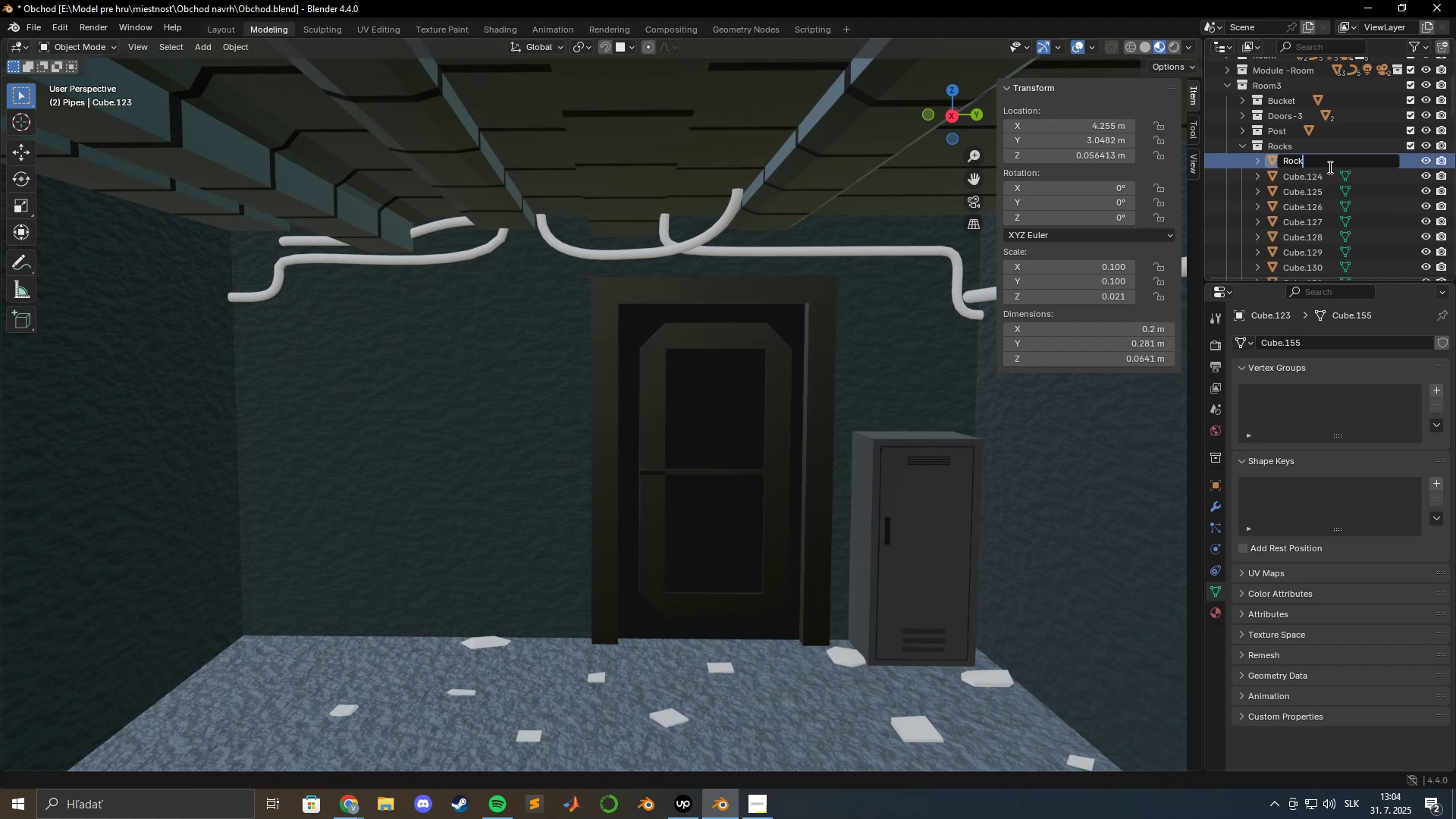 
key(Numpad3)
 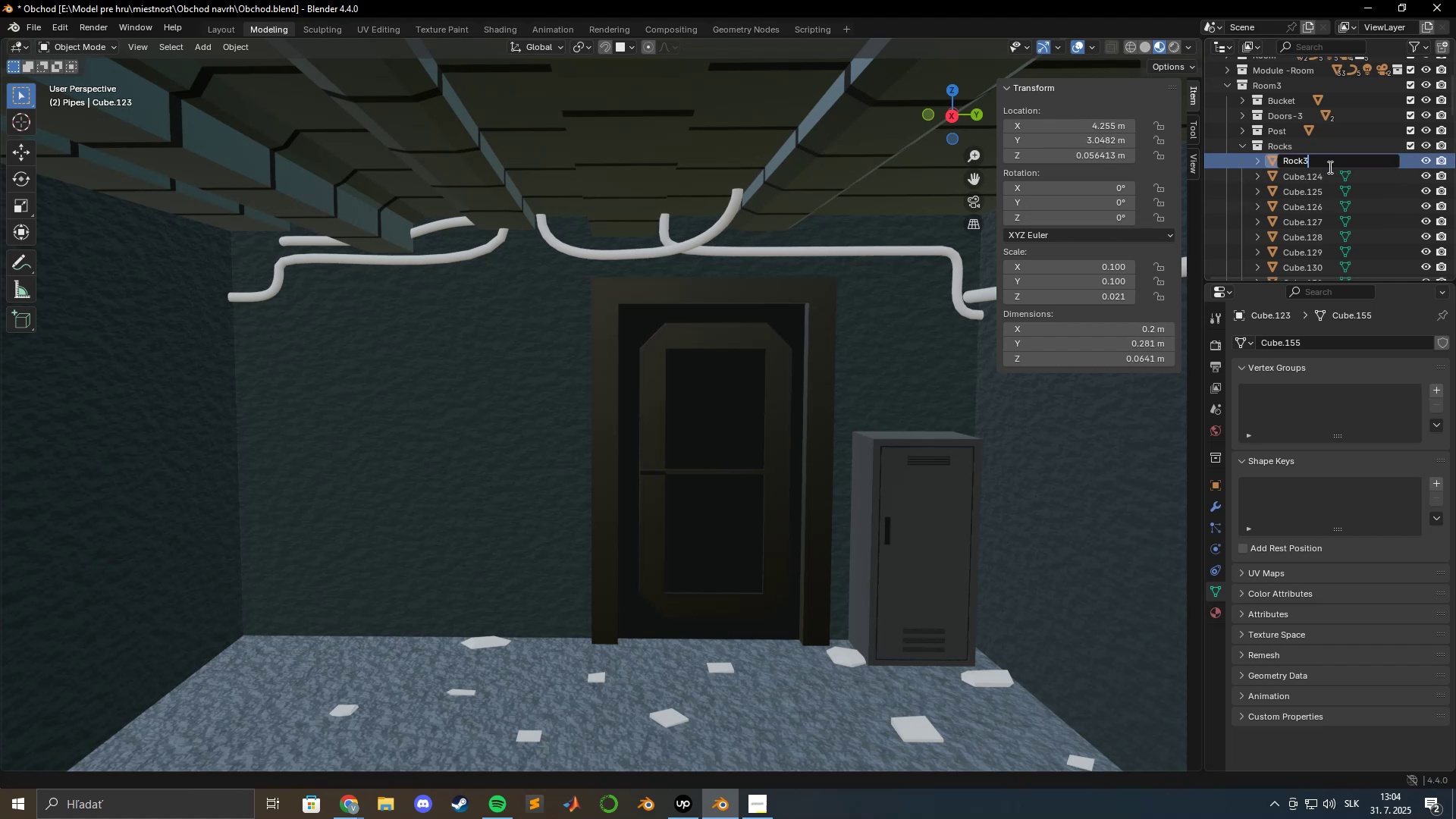 
key(Numpad3)
 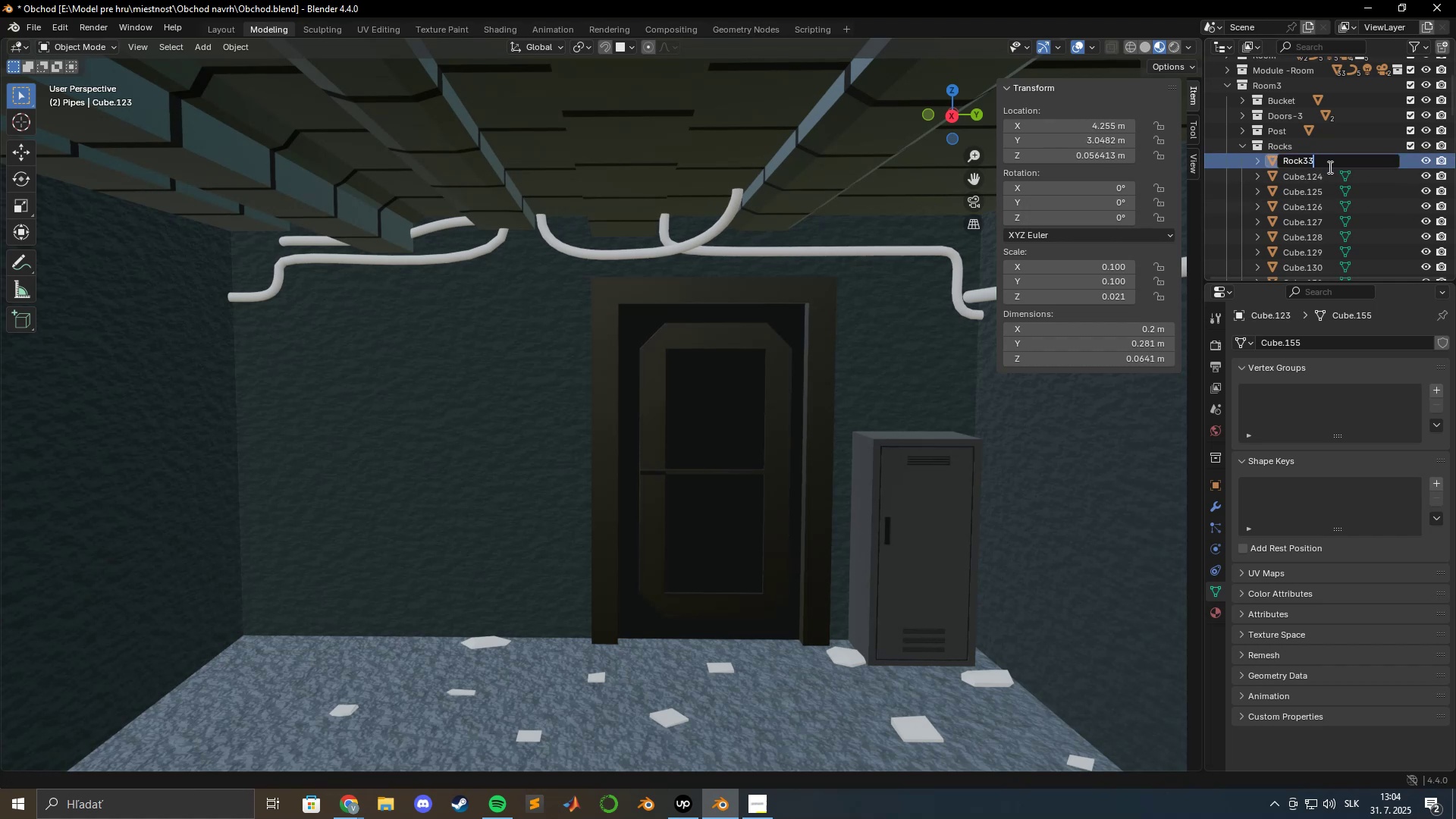 
key(Enter)
 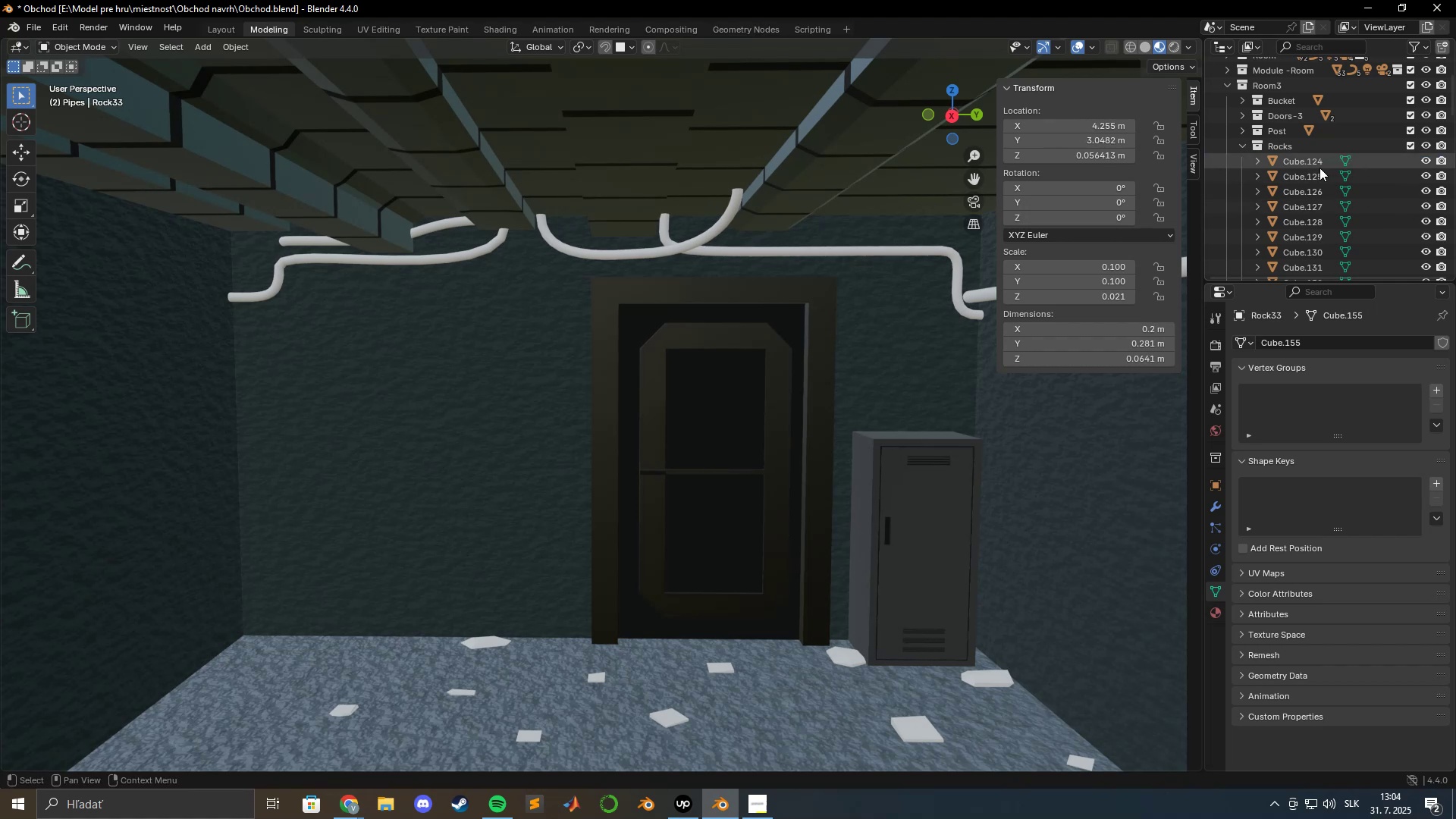 
left_click([1318, 168])
 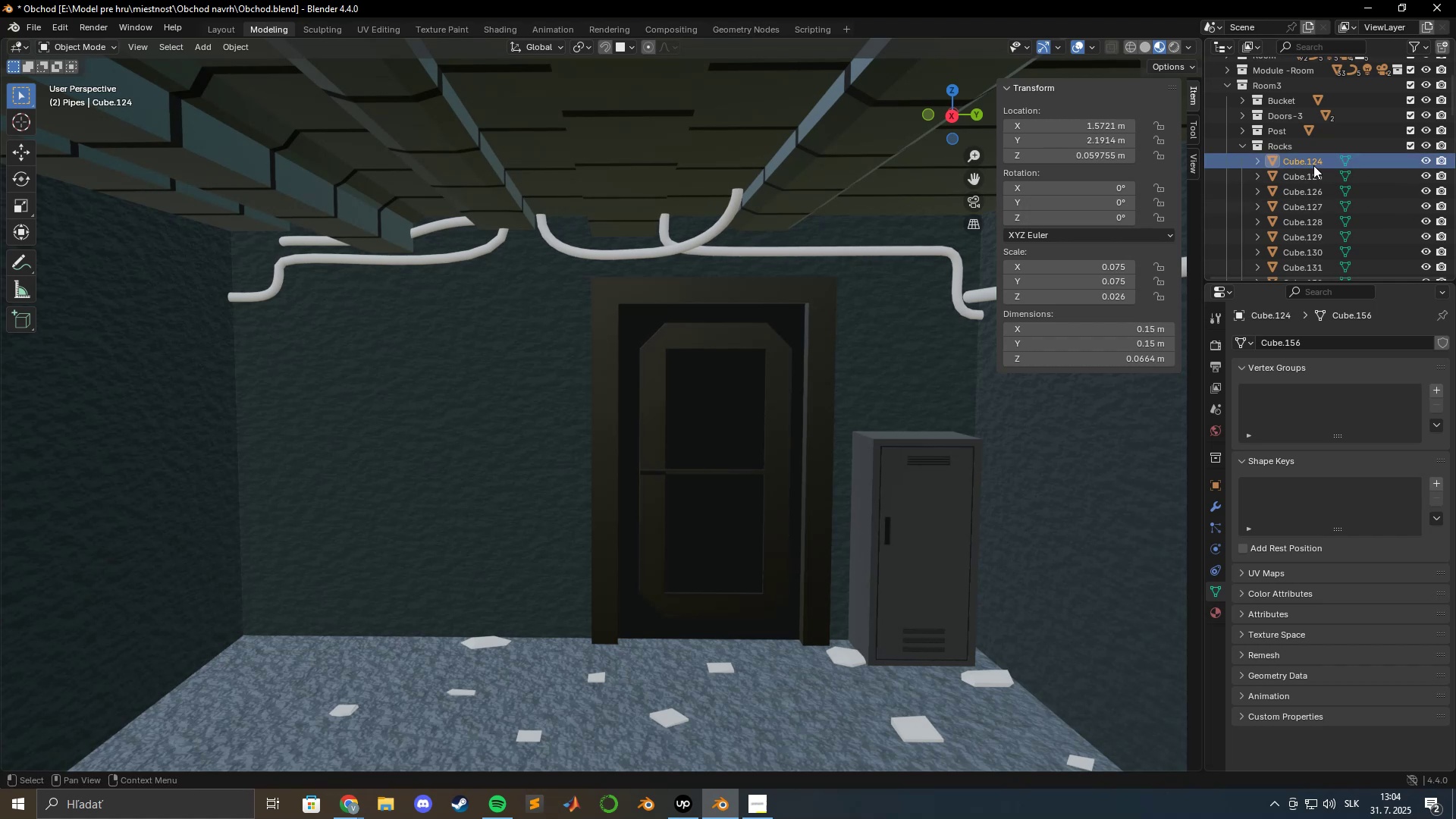 
triple_click([1312, 165])
 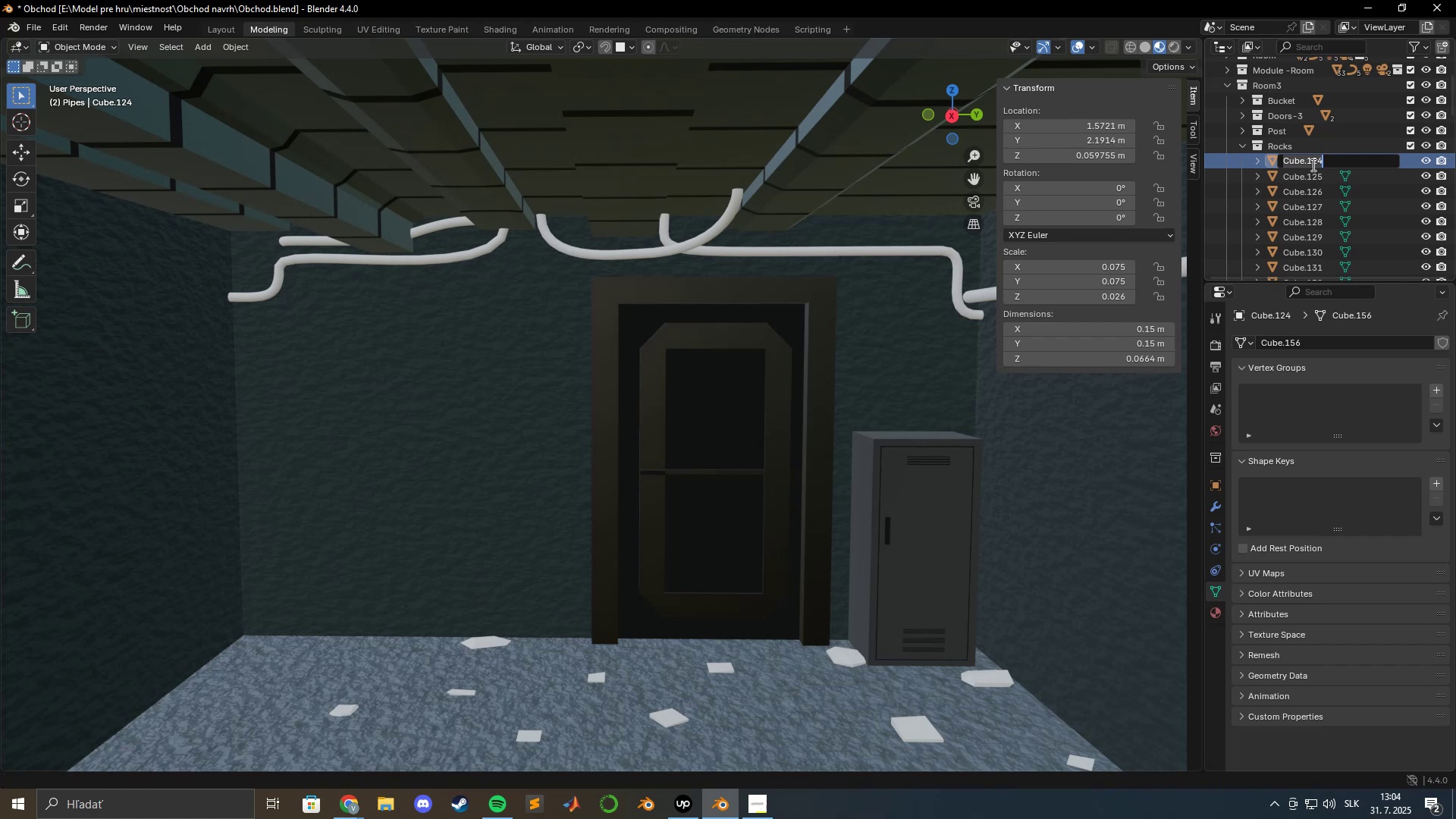 
key(Control+V)
 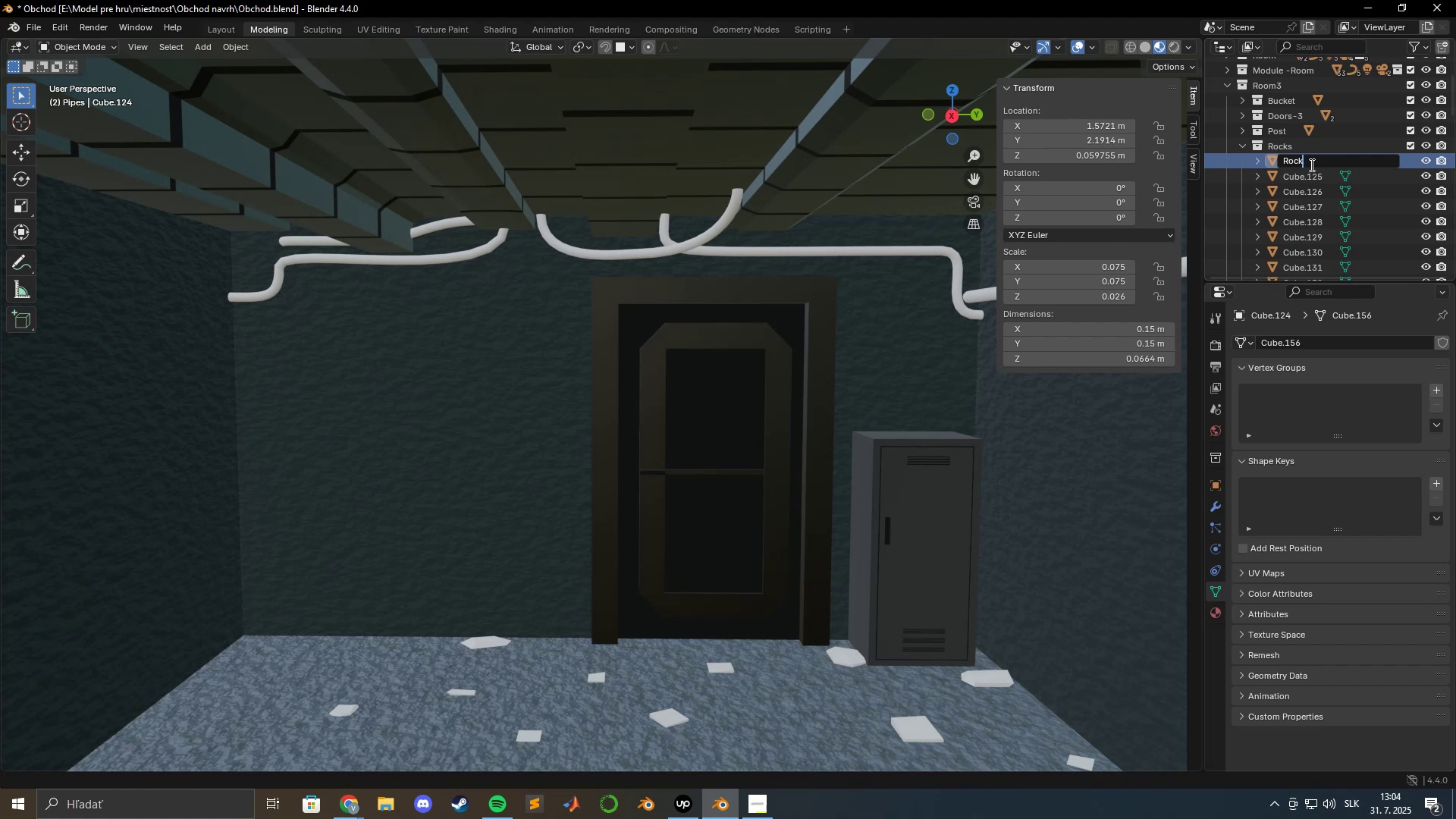 
key(Numpad3)
 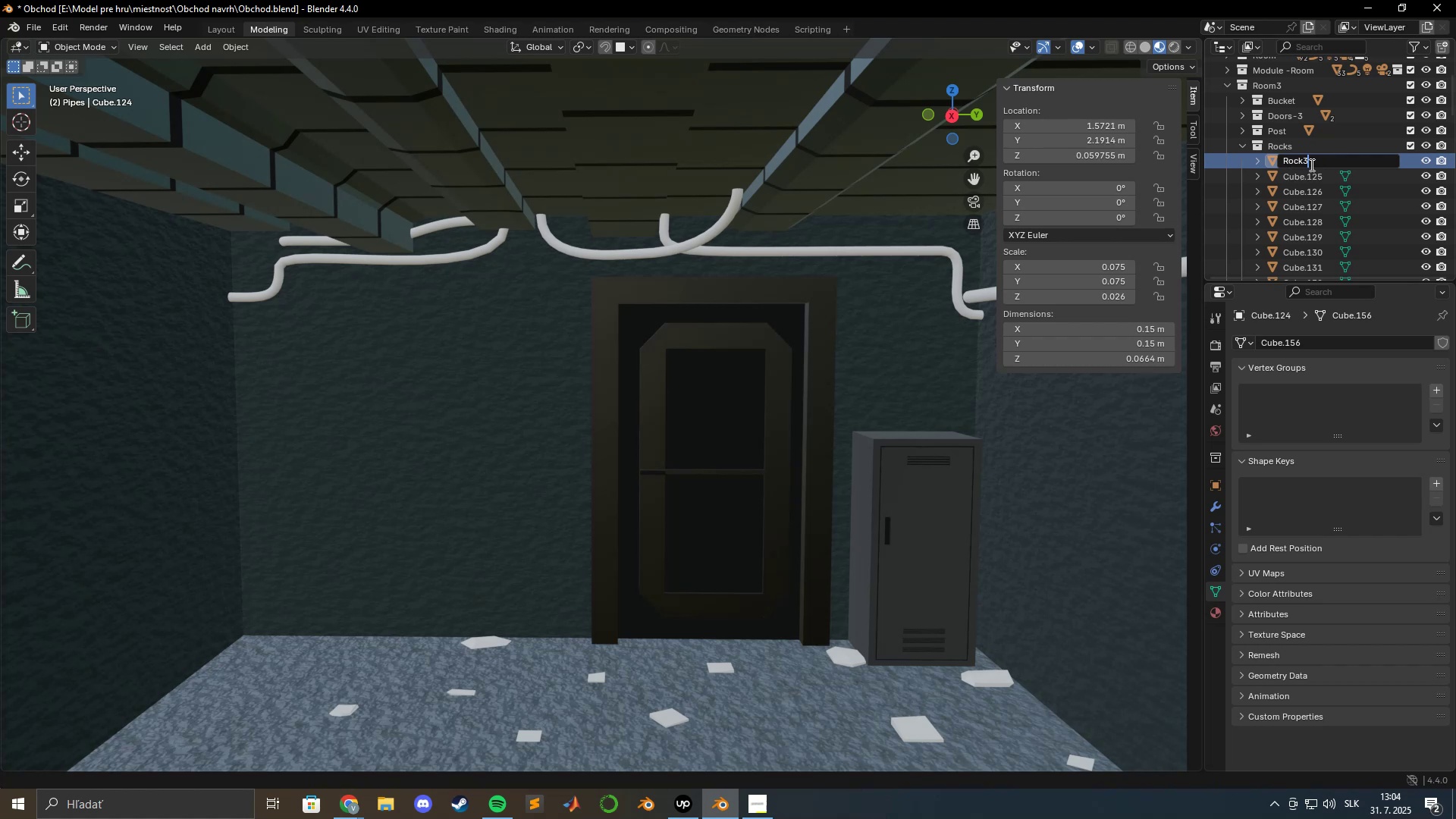 
key(Numpad4)
 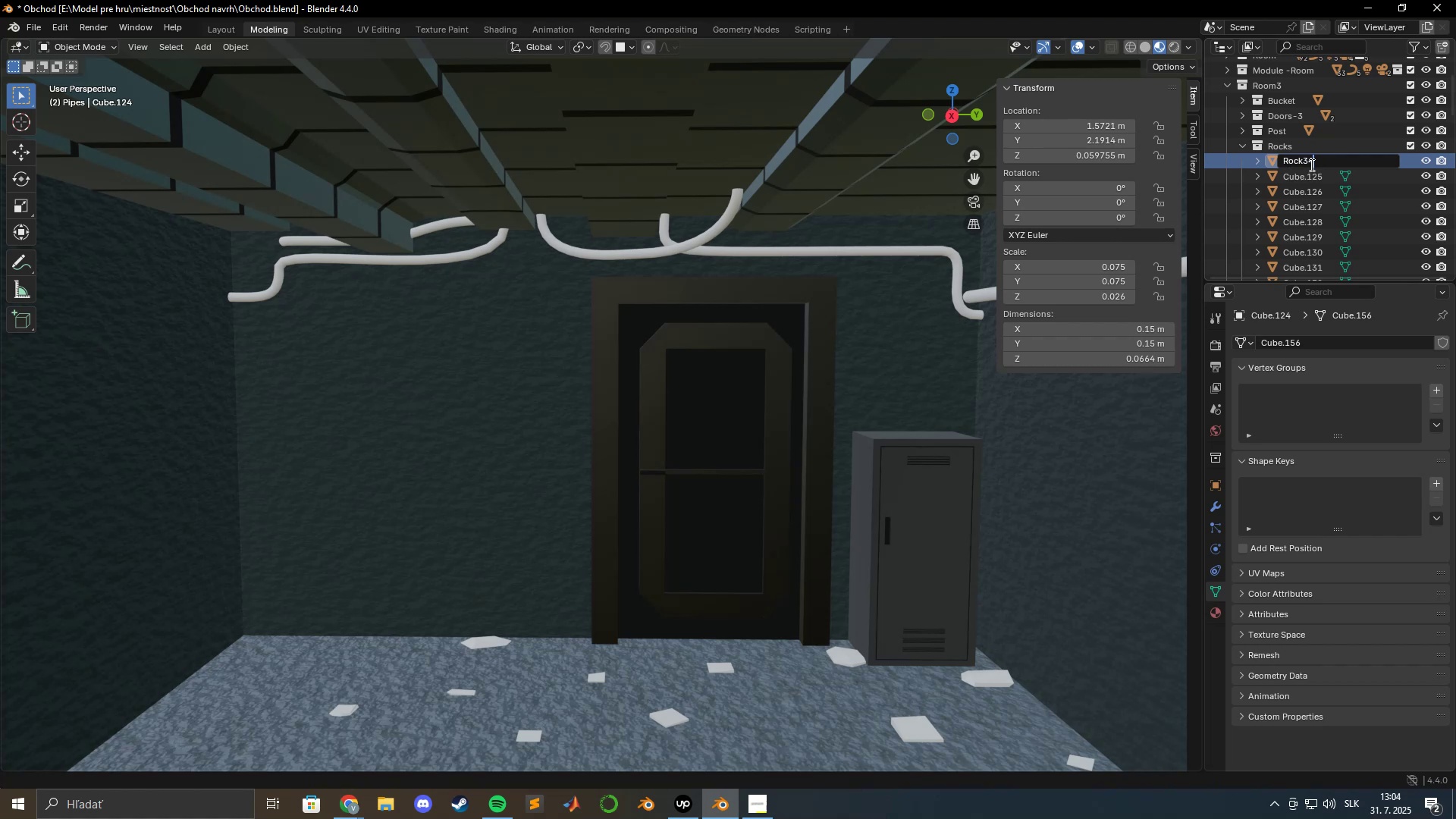 
key(Enter)
 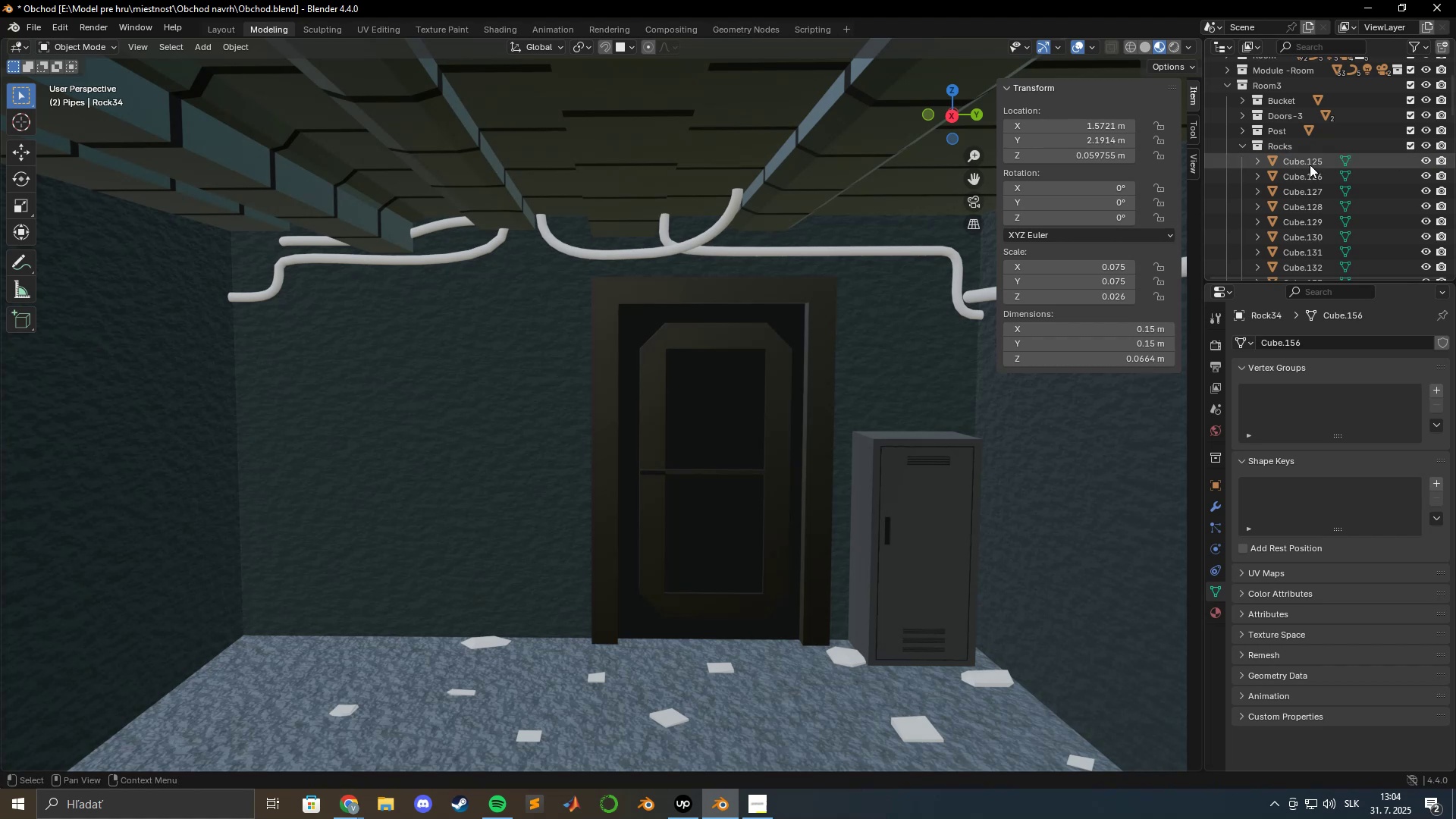 
double_click([1309, 165])
 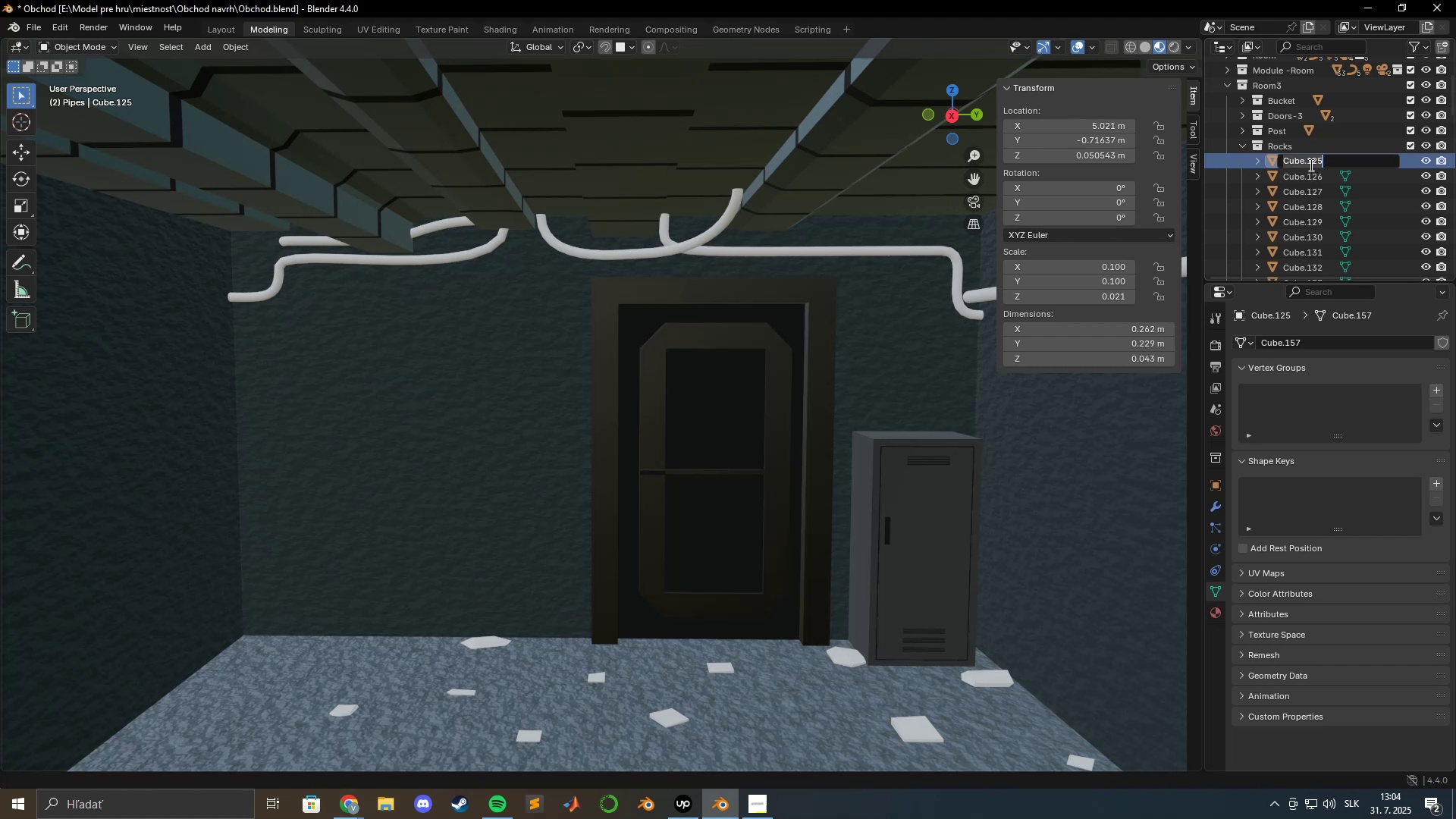 
key(Control+V)
 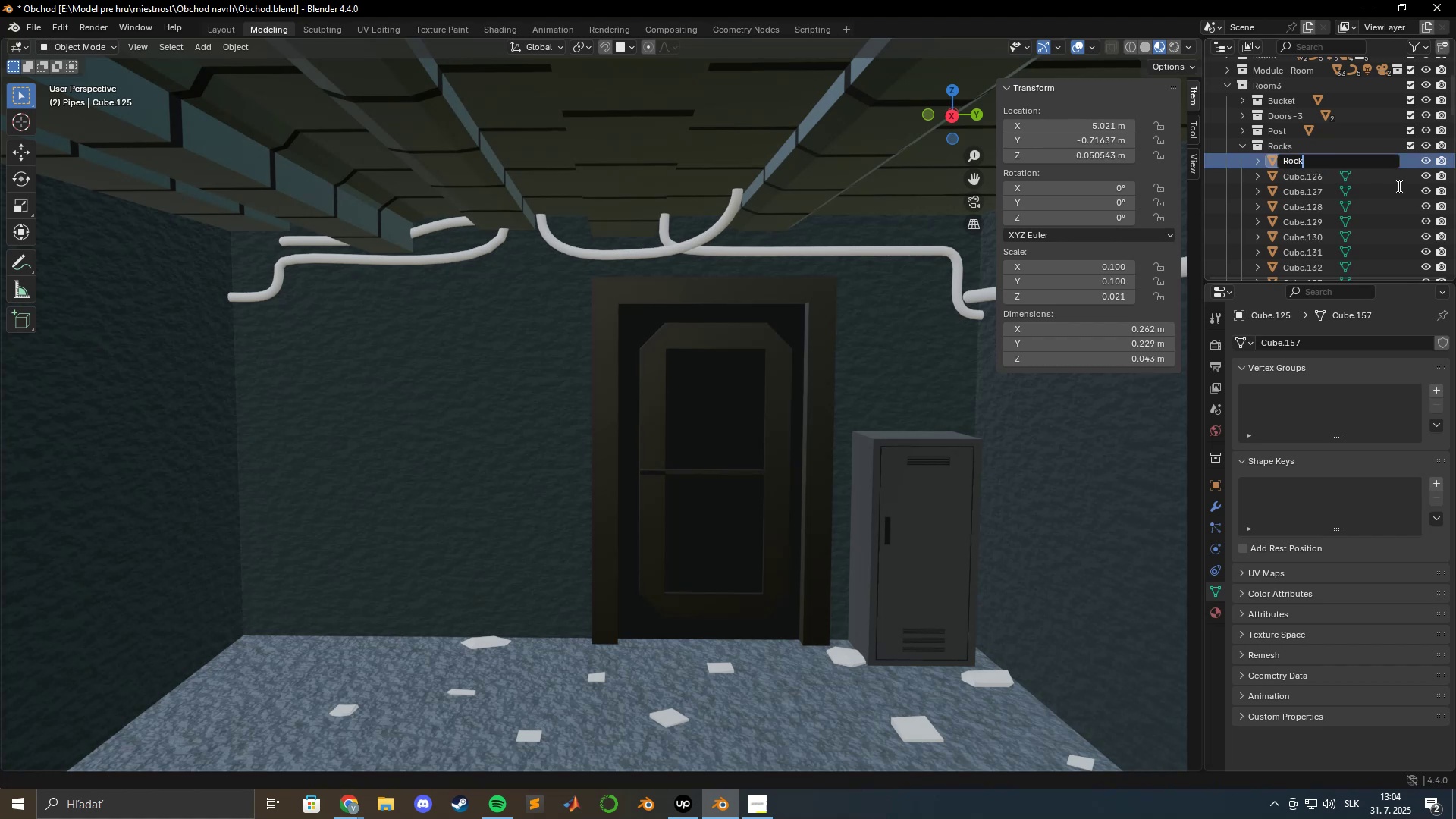 
key(Numpad3)
 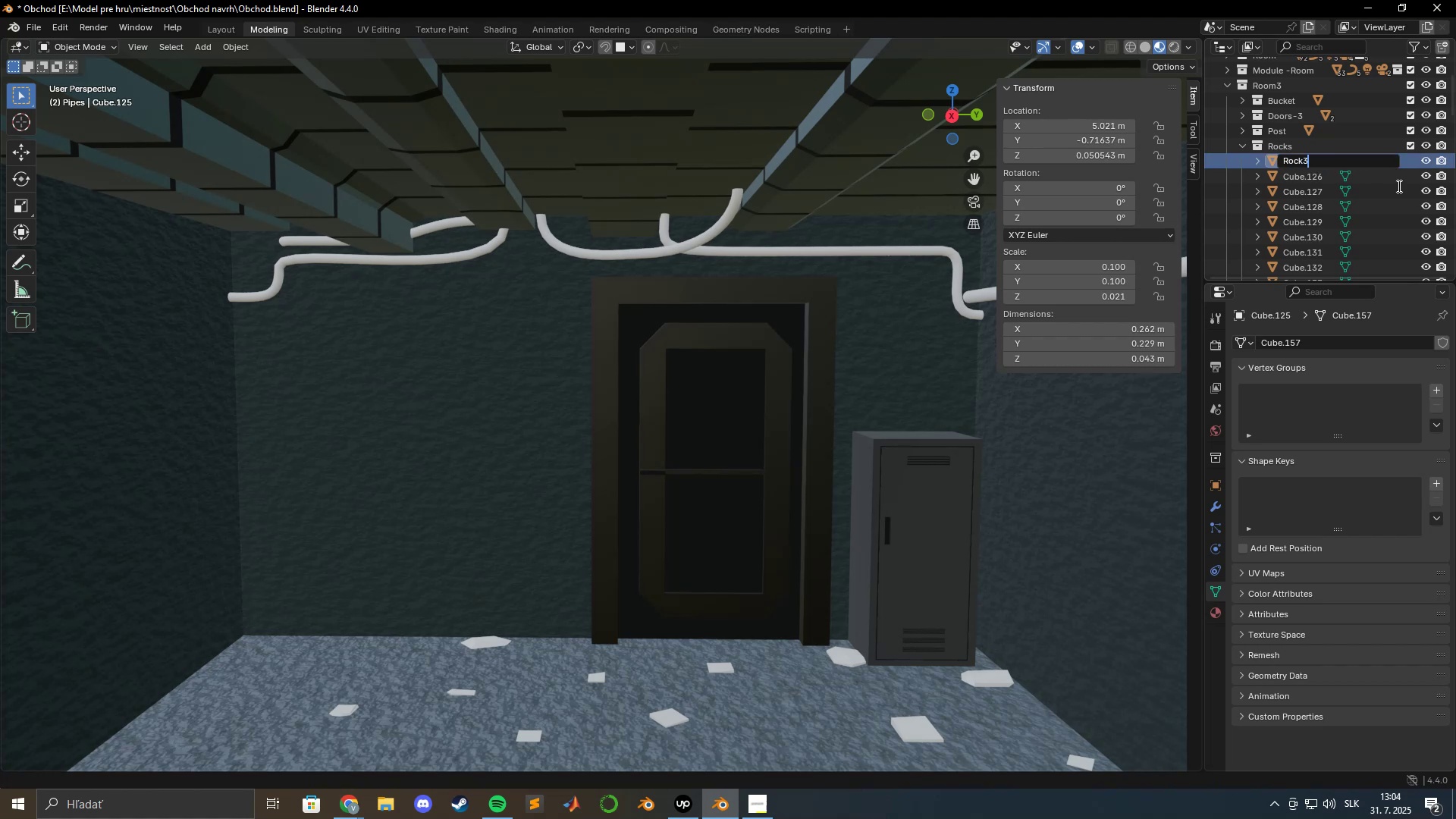 
key(Numpad5)
 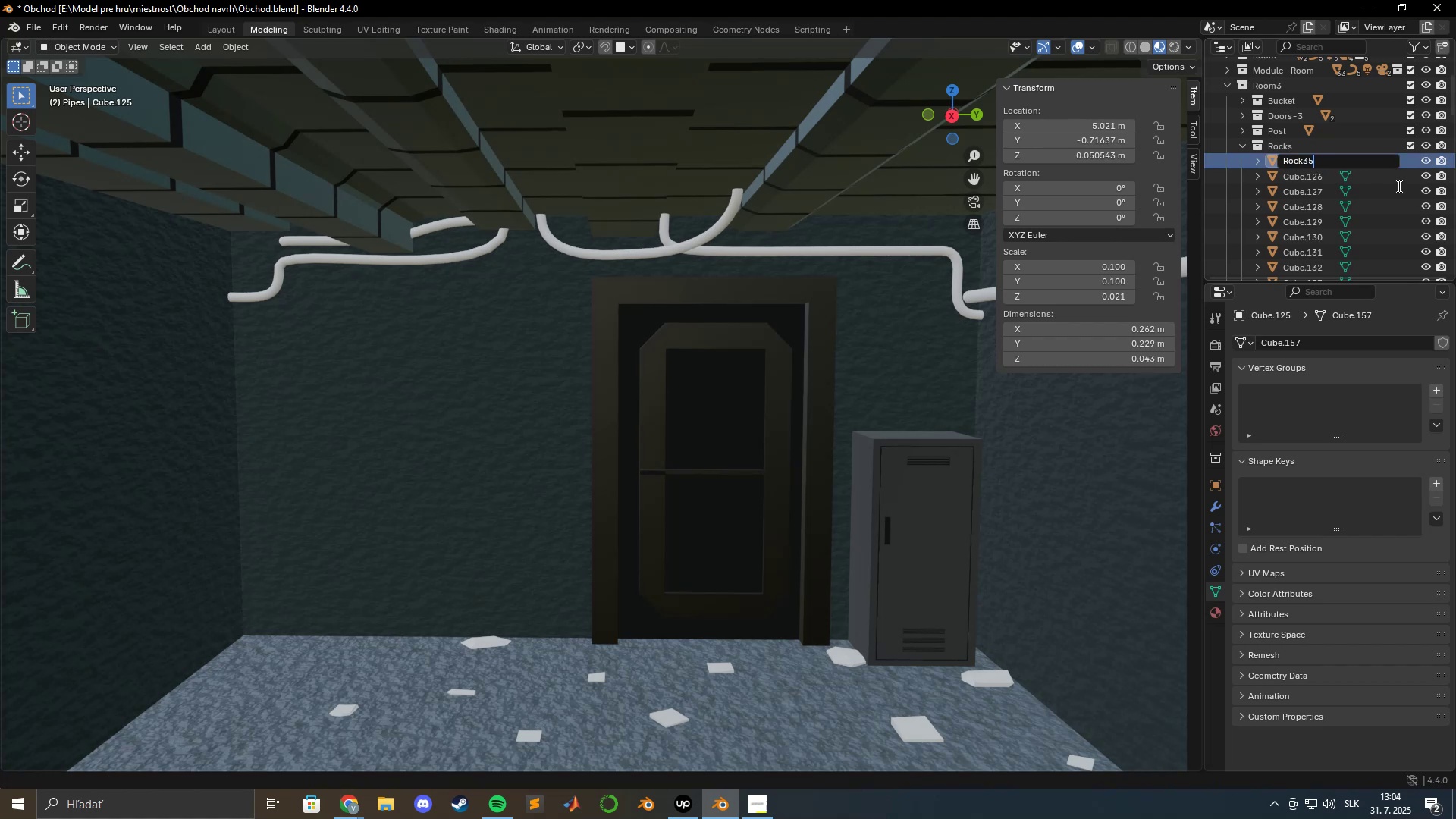 
key(Enter)
 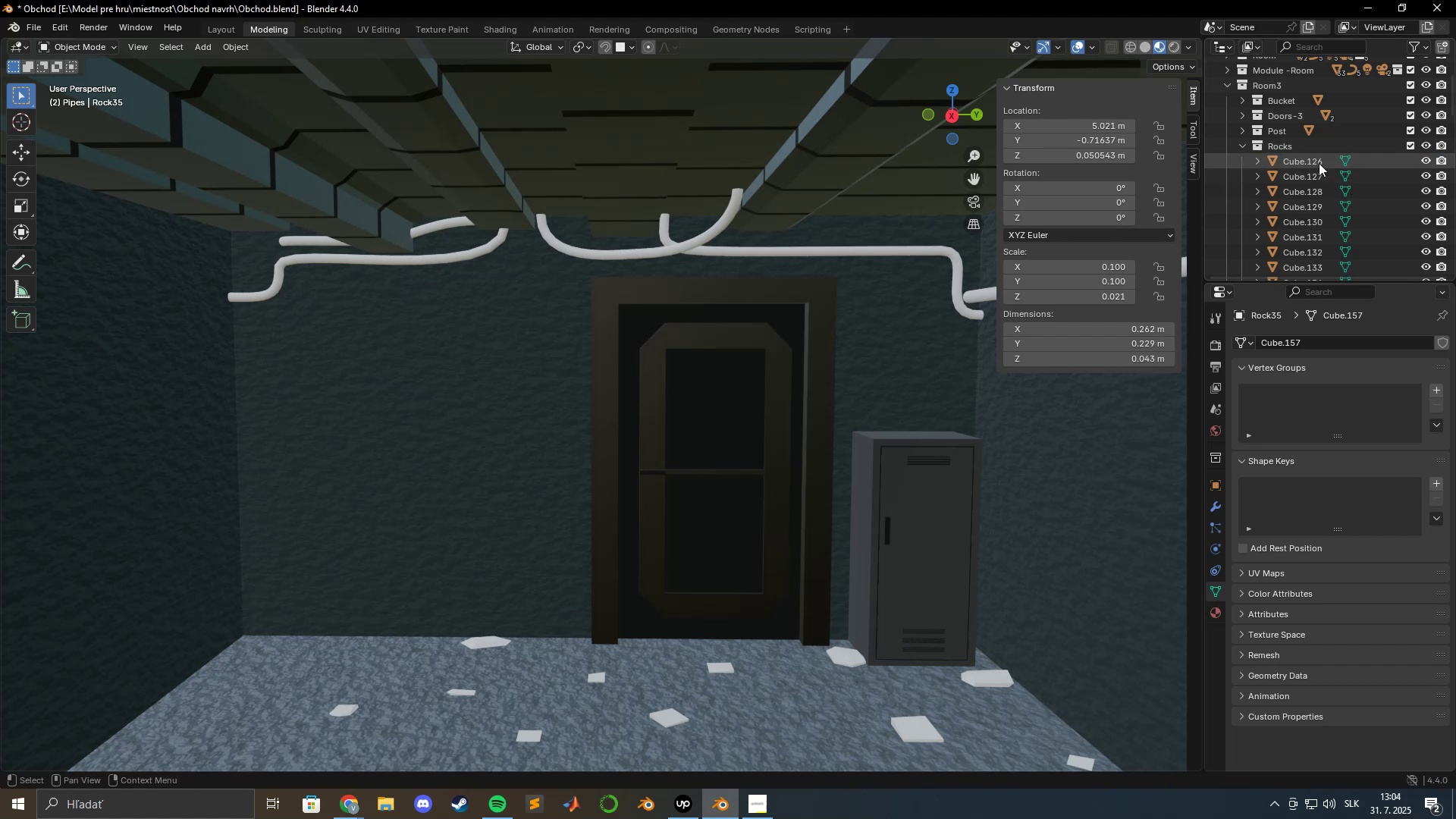 
double_click([1315, 161])
 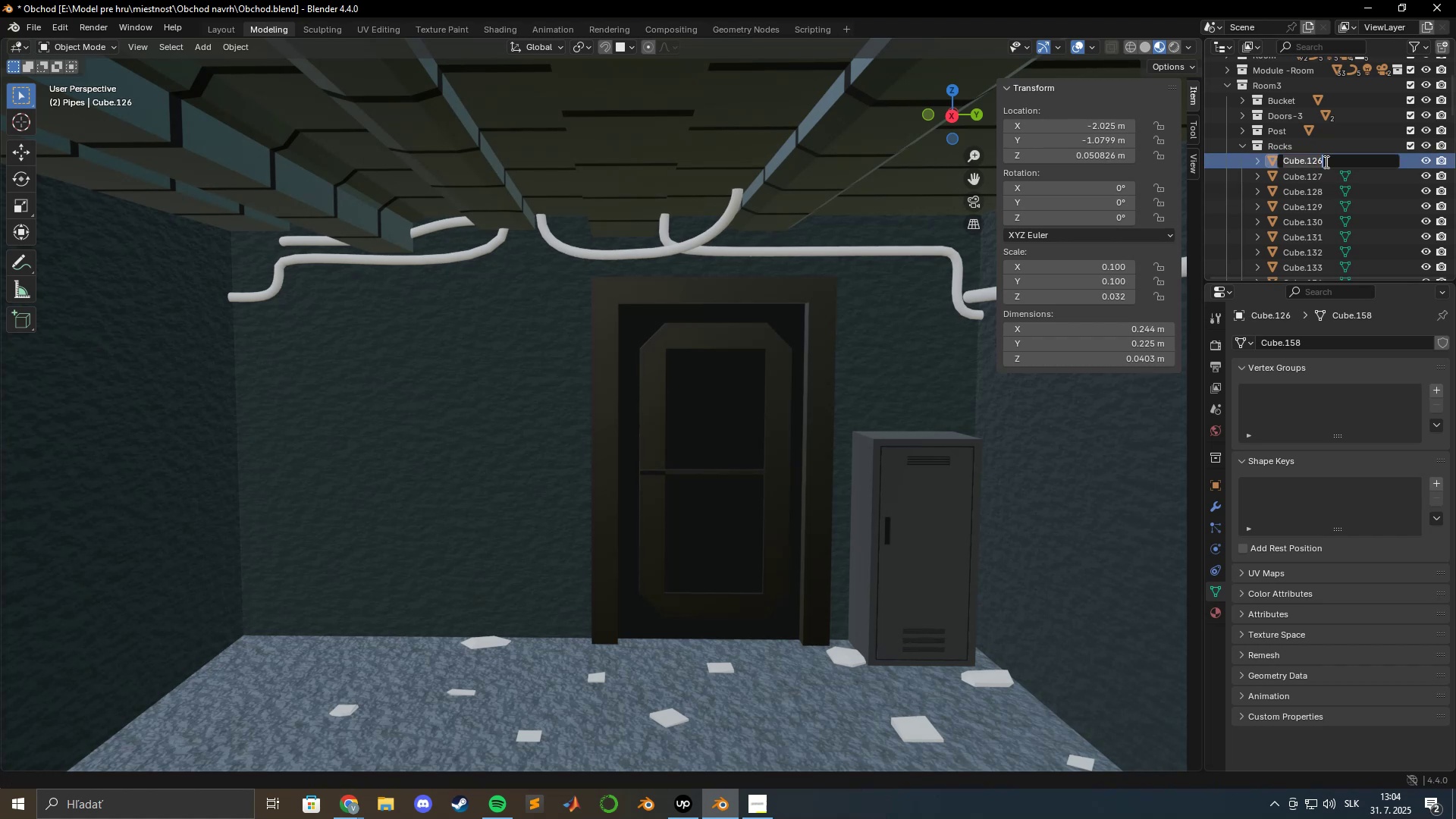 
key(Control+V)
 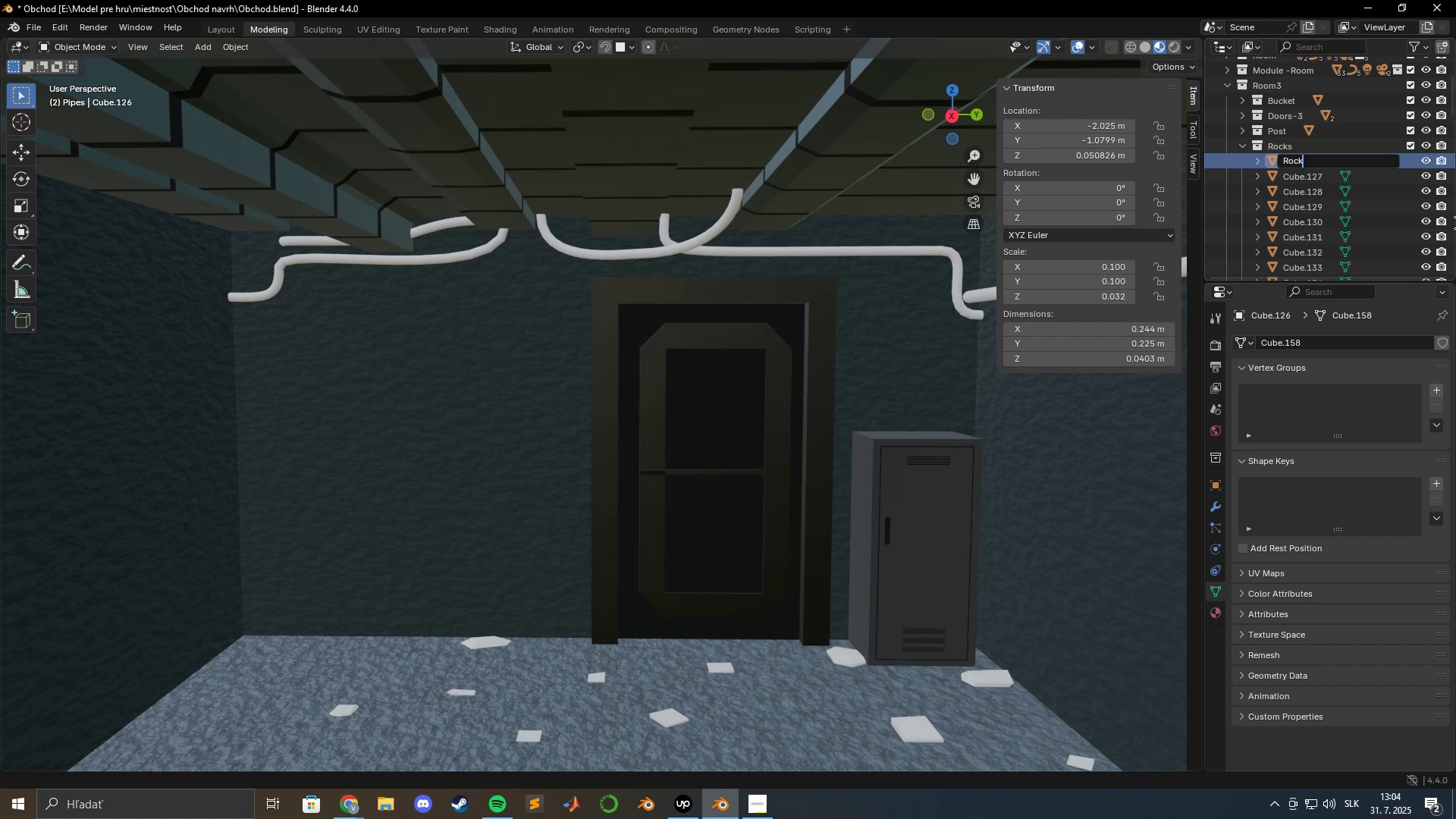 
key(Numpad3)
 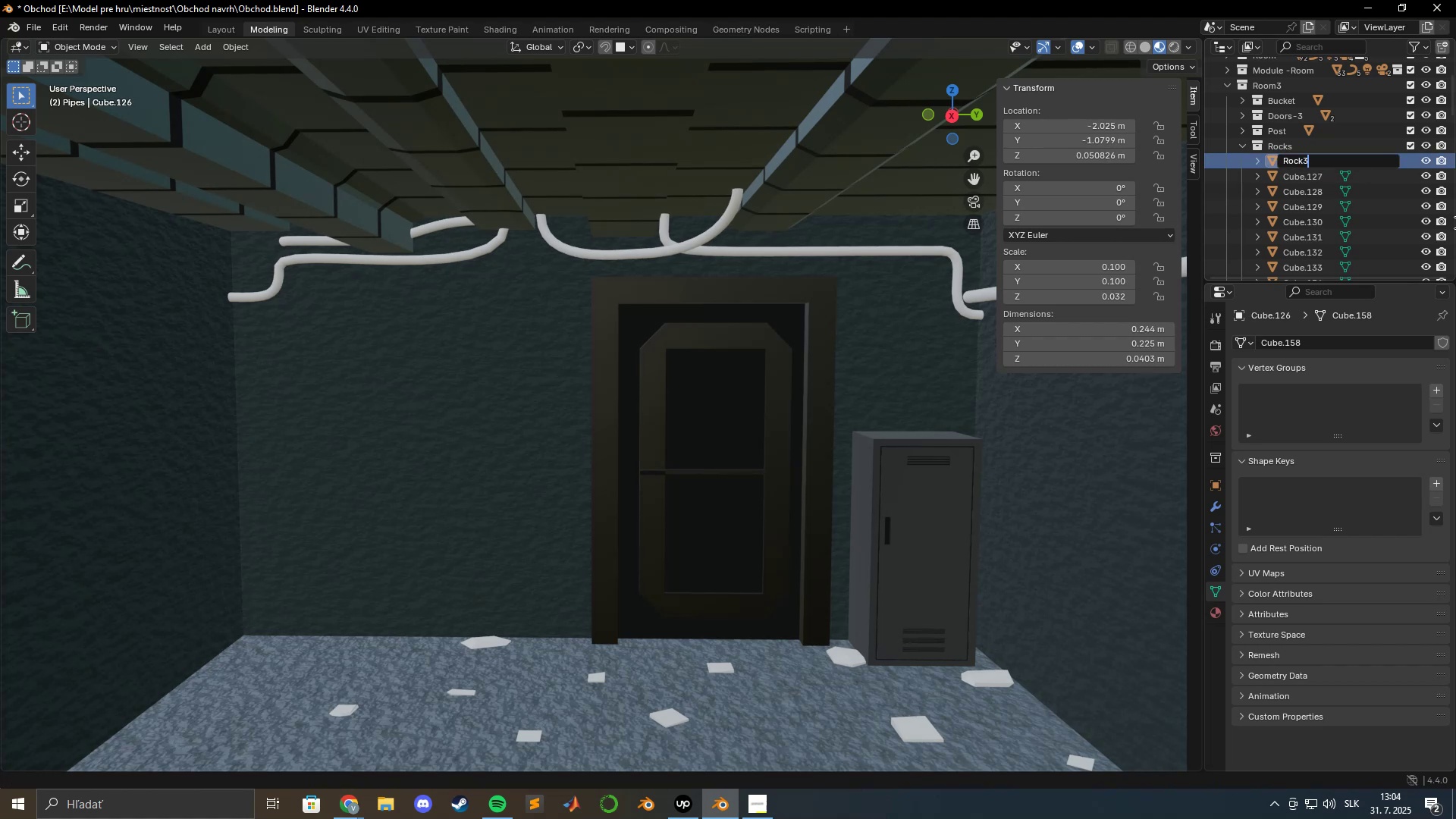 
key(Numpad6)
 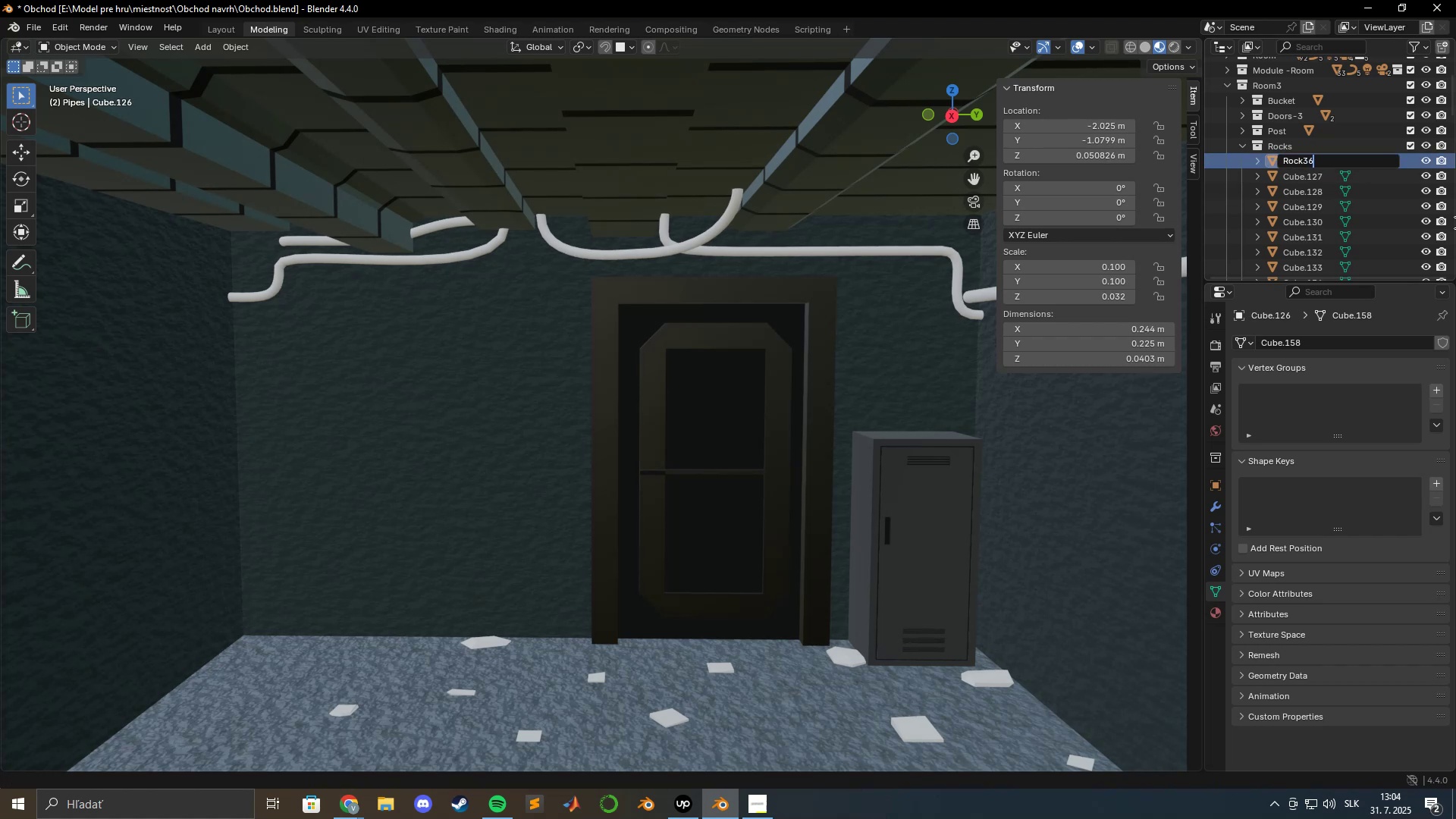 
key(Enter)
 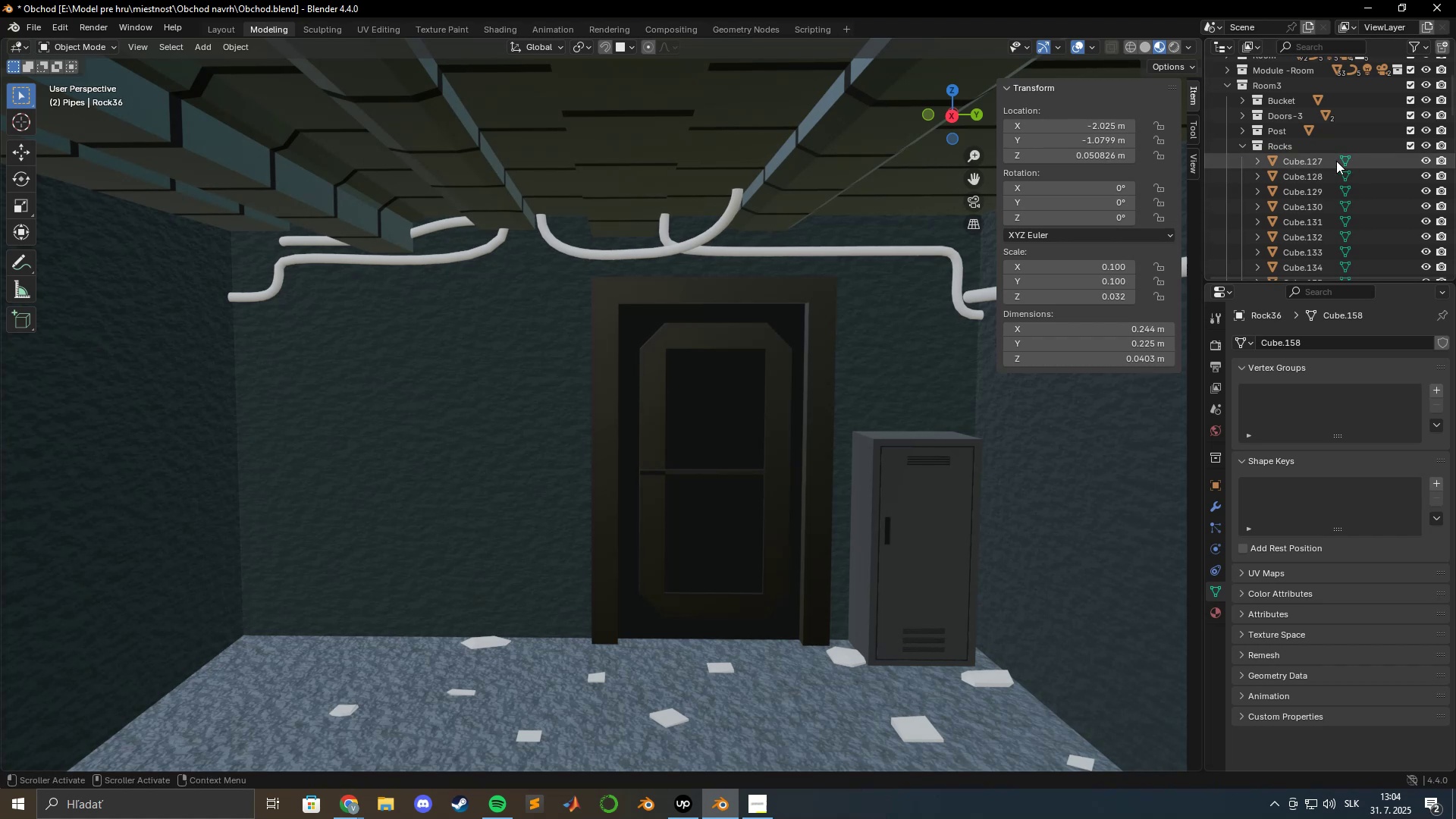 
double_click([1330, 161])
 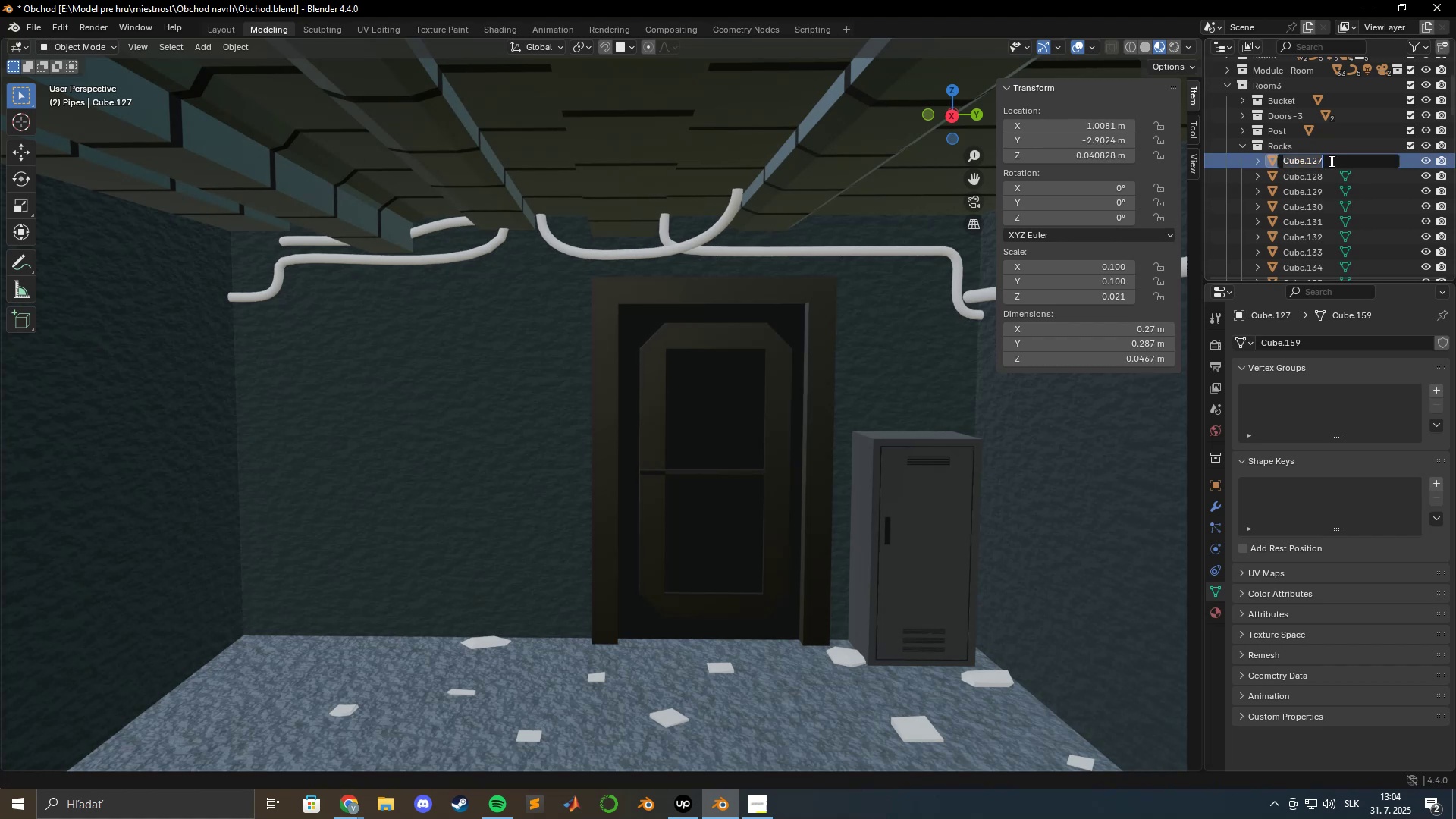 
key(Control+V)
 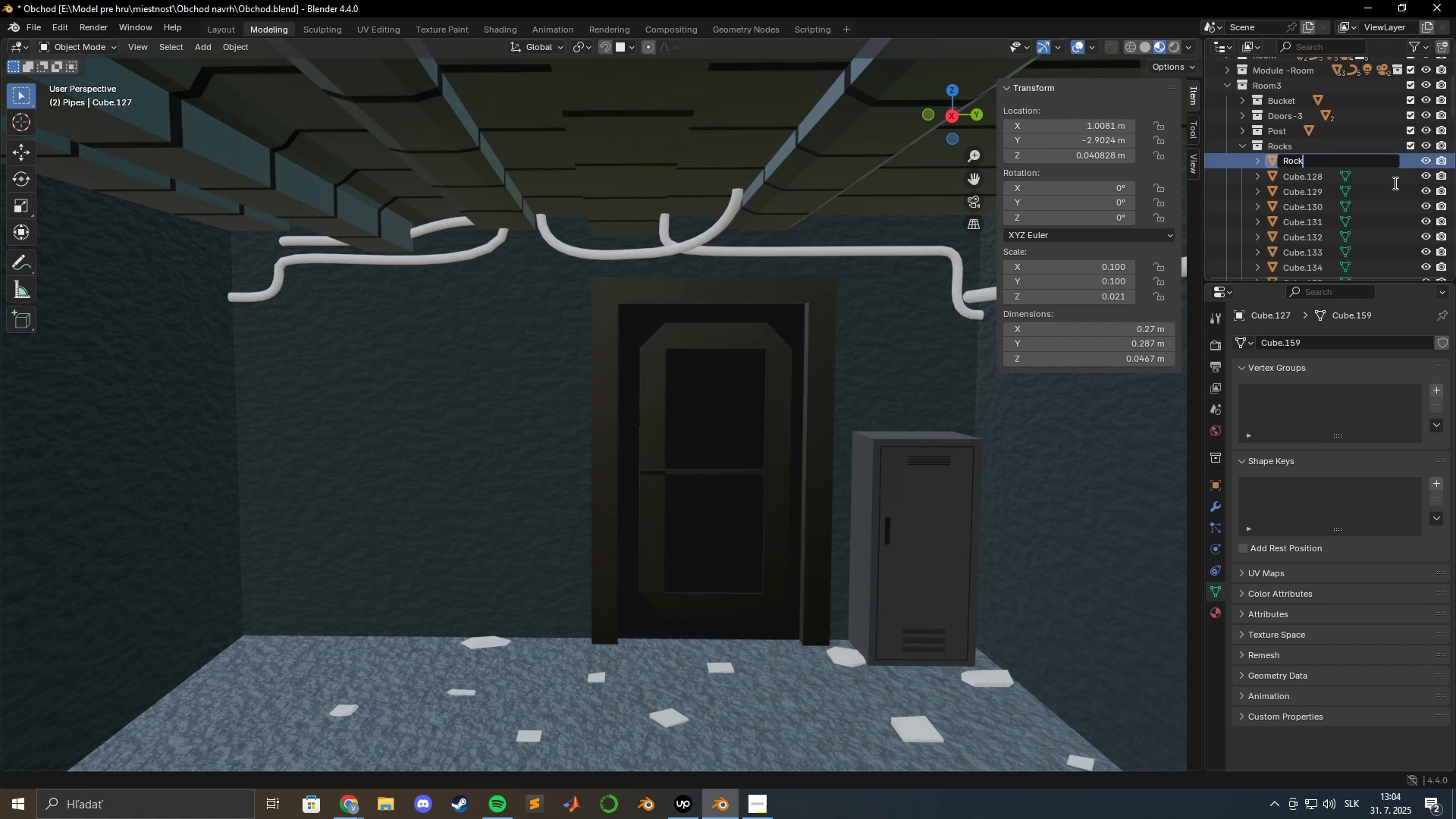 
key(Numpad3)
 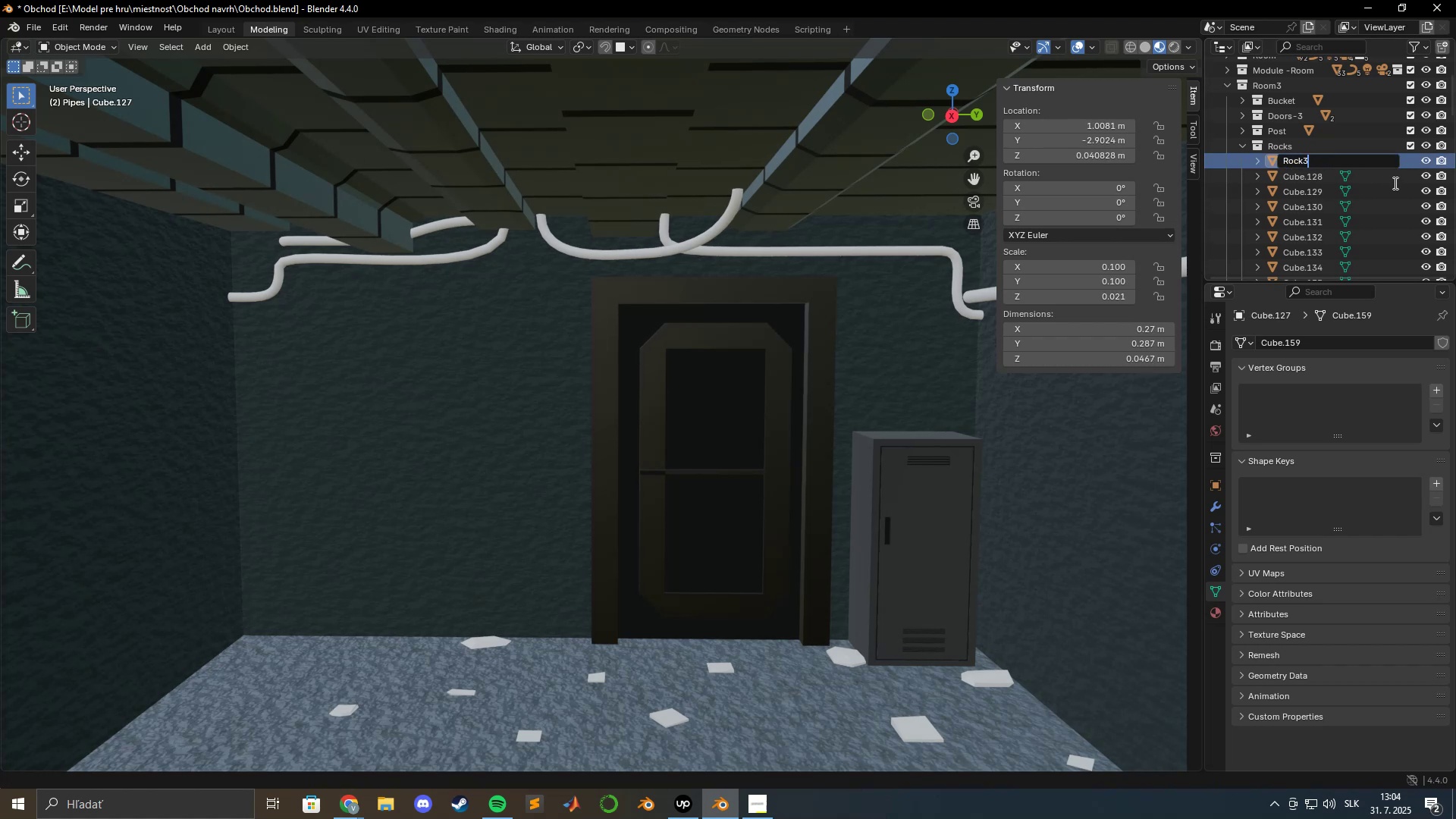 
key(Numpad7)
 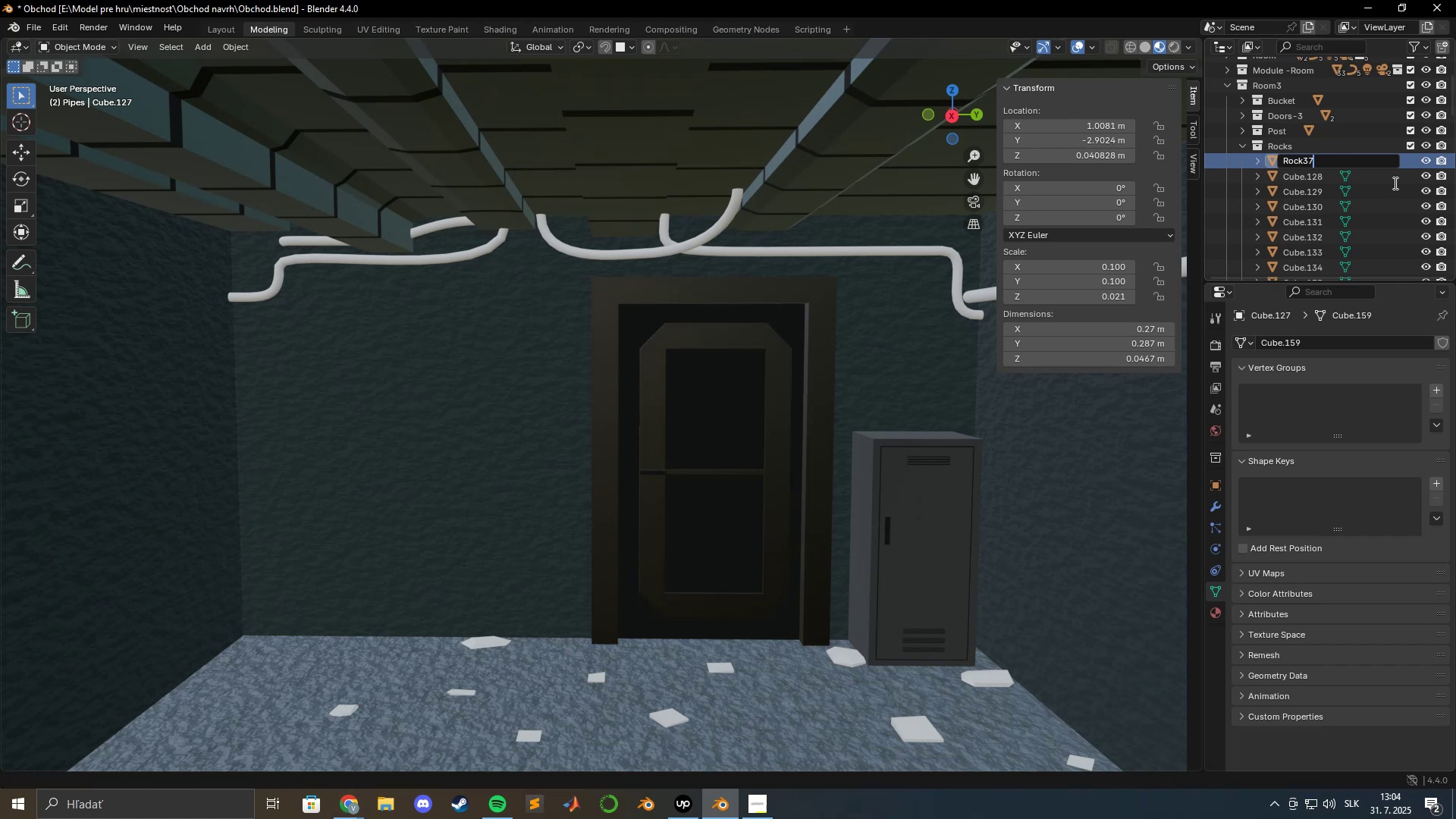 
key(Enter)
 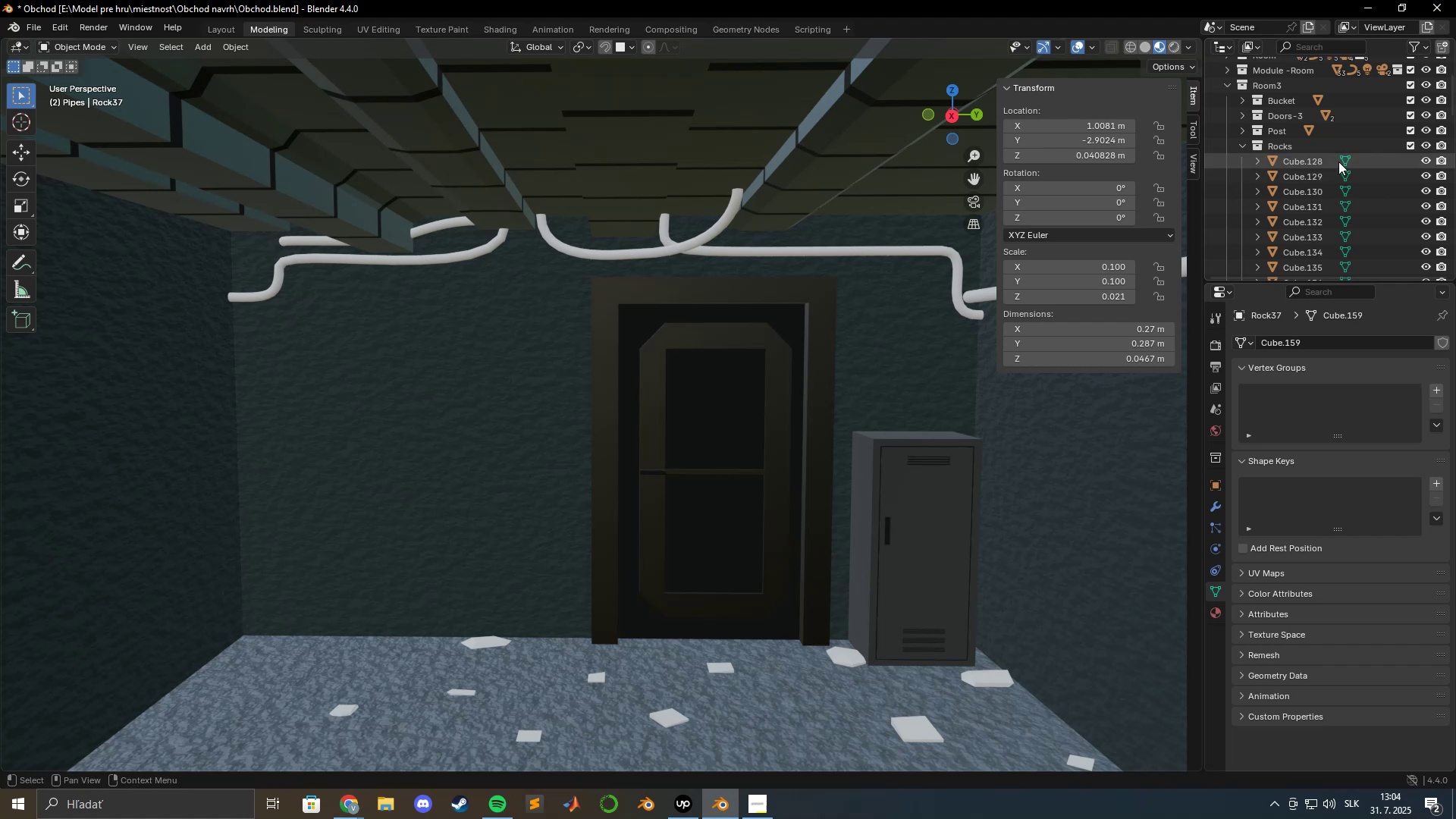 
double_click([1335, 159])
 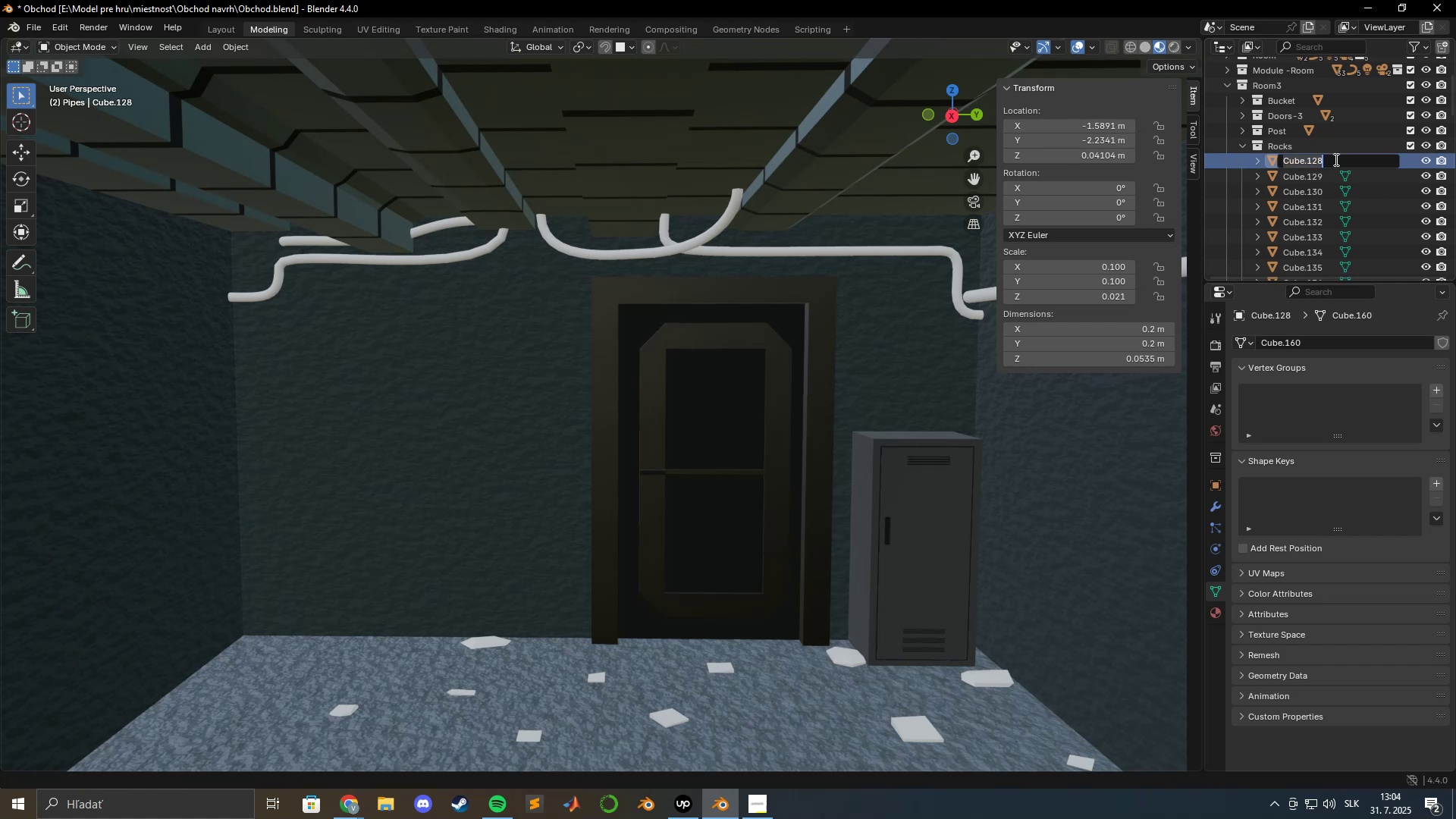 
key(Control+ControlLeft)
 